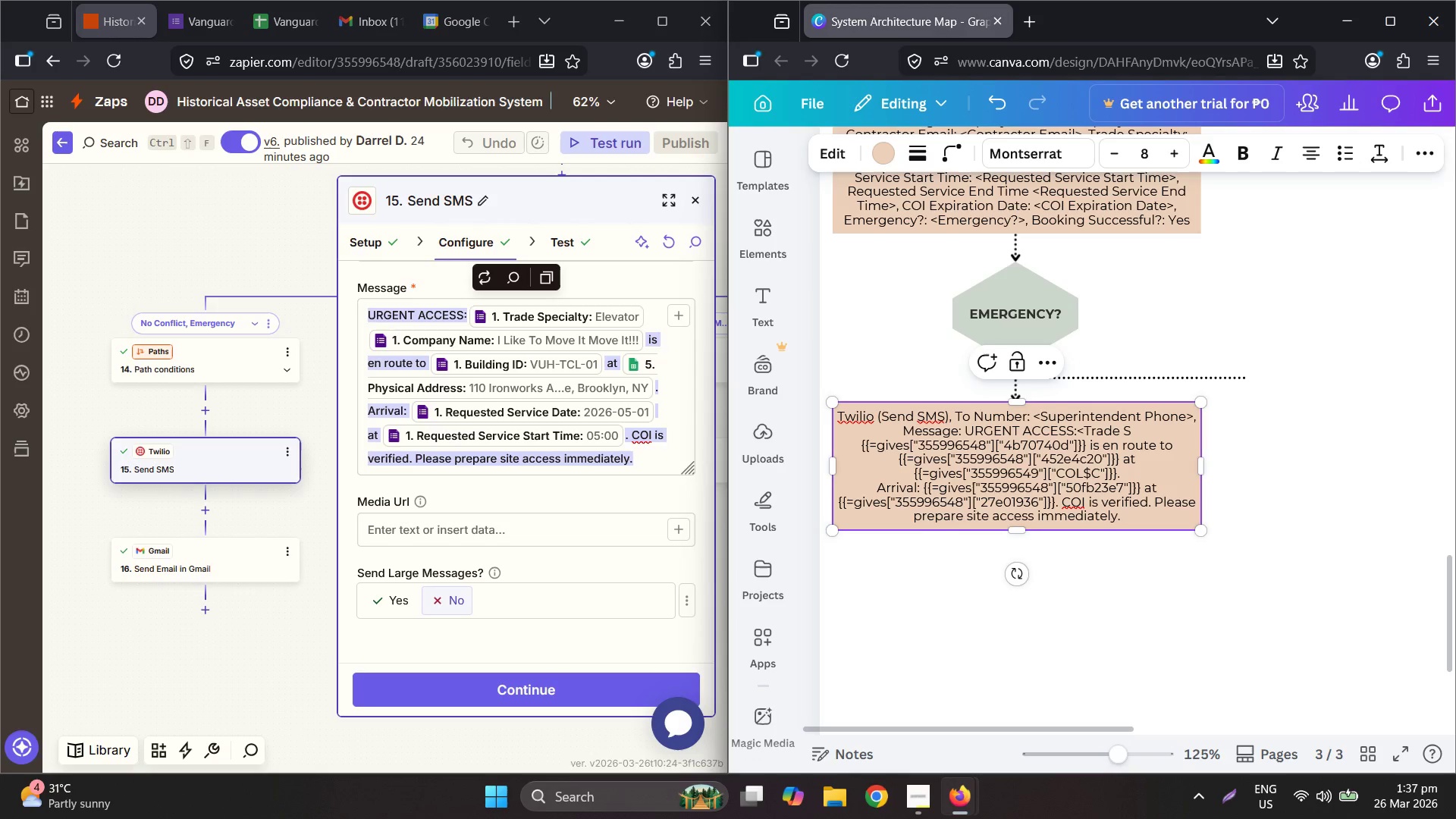 
hold_key(key=ArrowLeft, duration=0.66)
 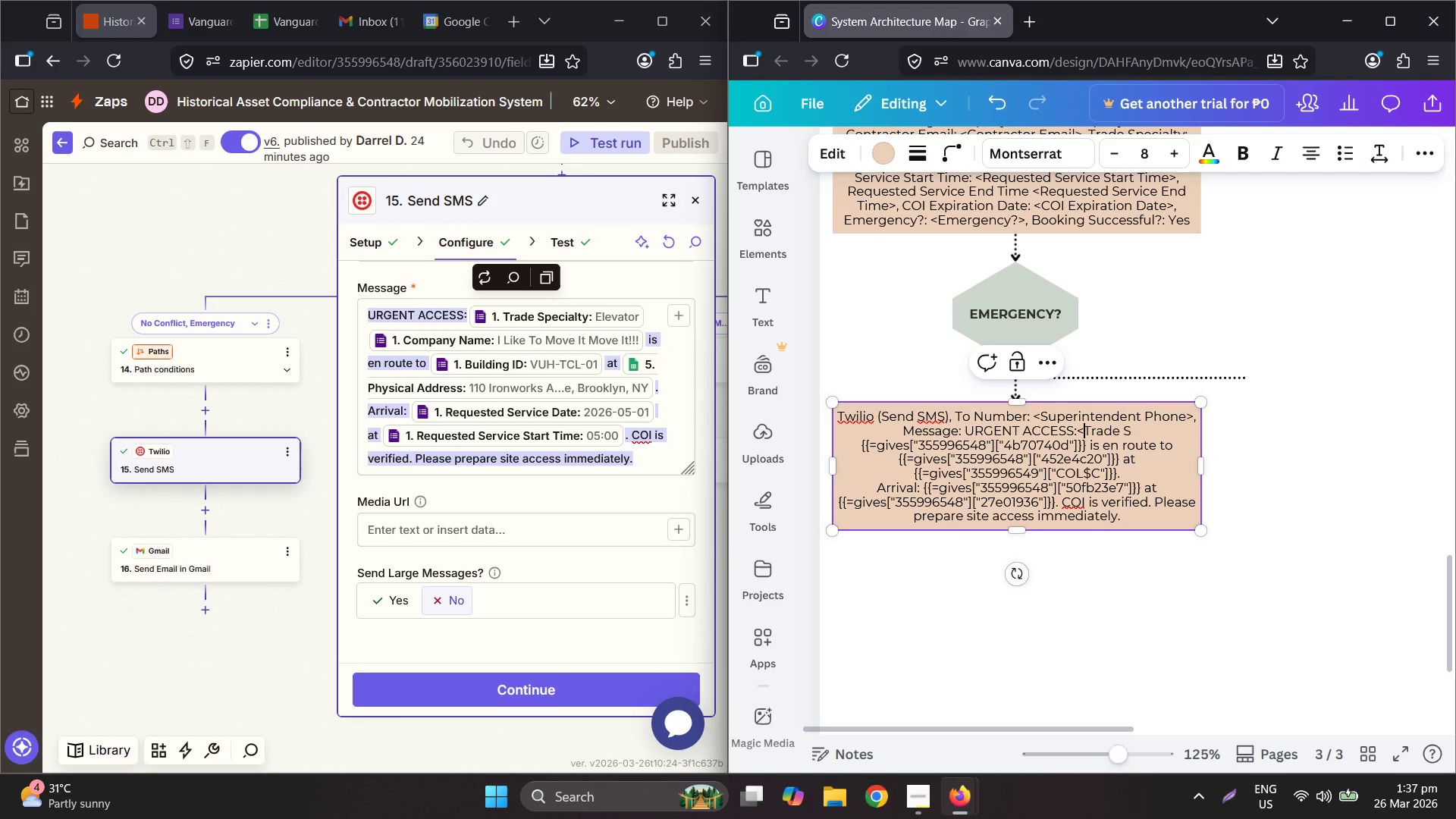 
key(ArrowLeft)
 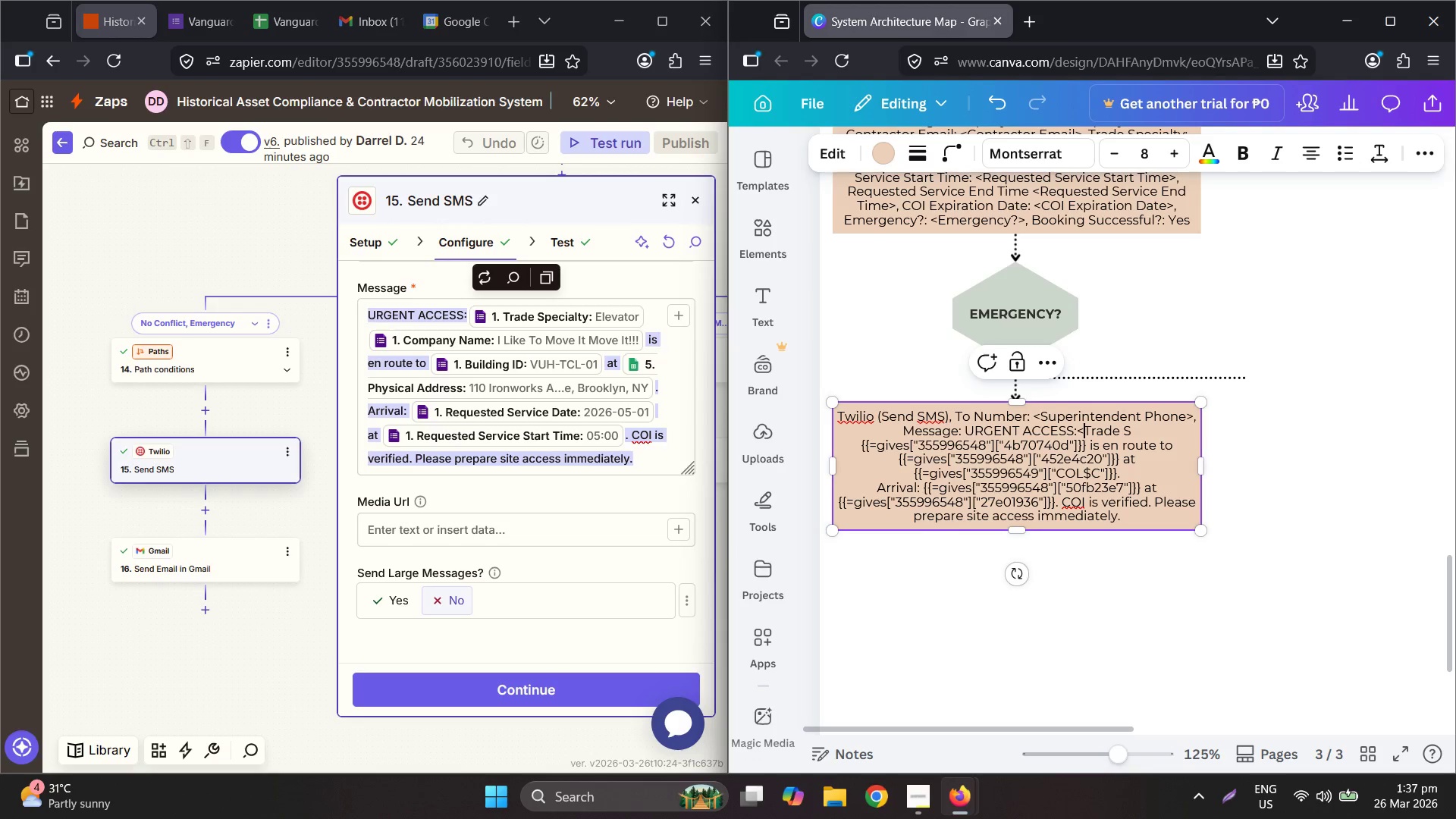 
key(ArrowLeft)
 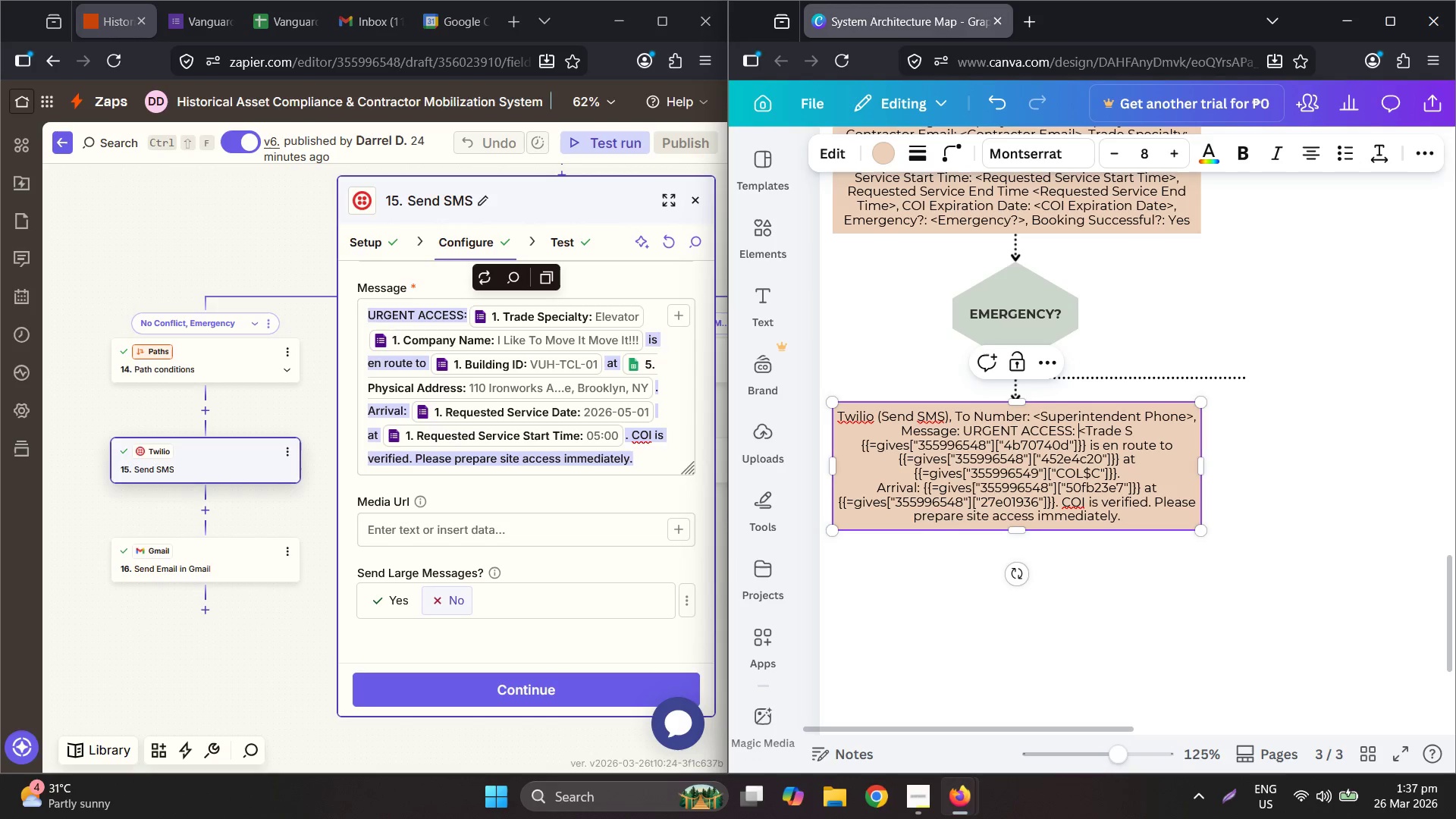 
type( peciat)
key(Backspace)
type(lty>)
 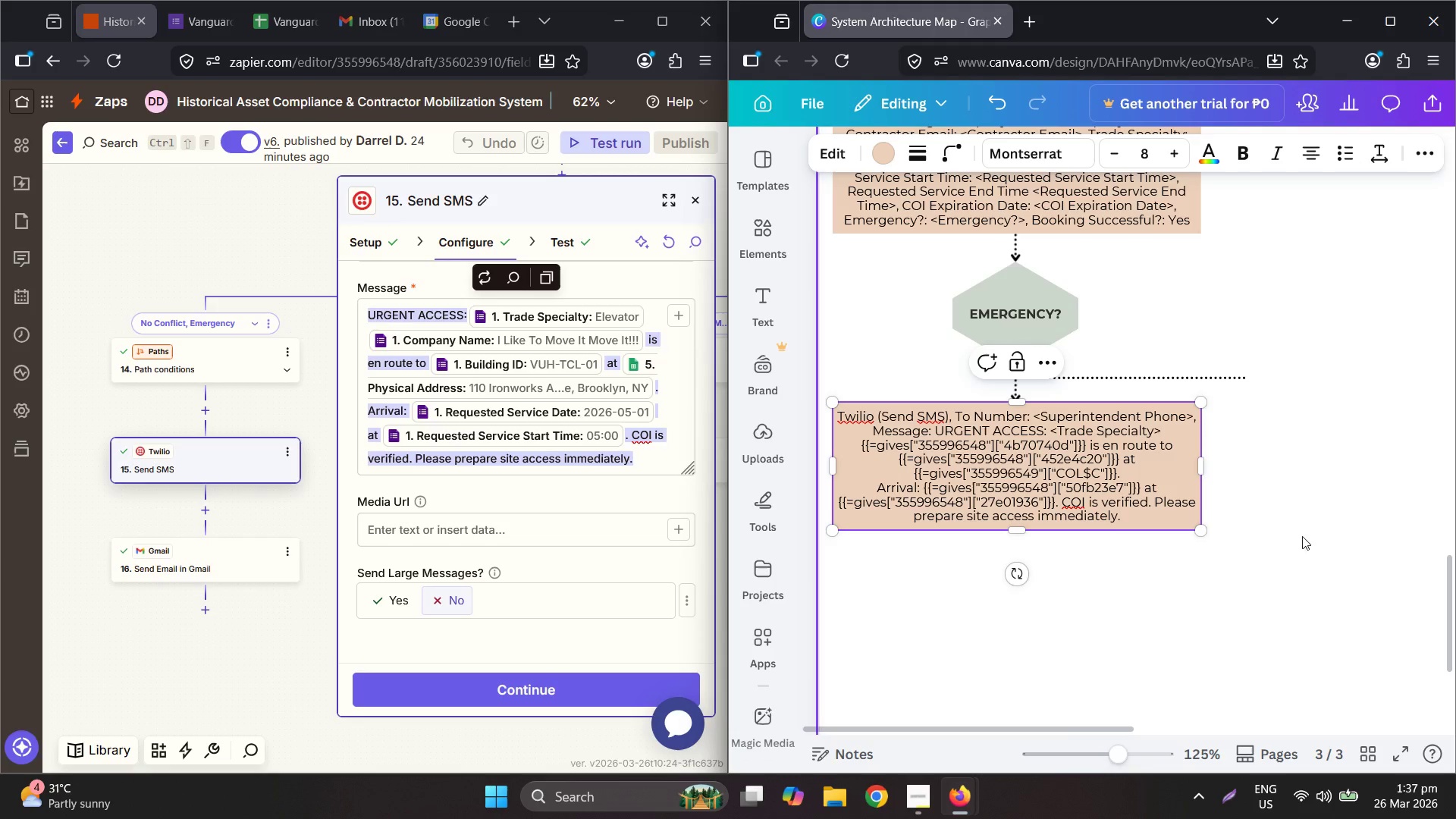 
hold_key(key=ArrowRight, duration=0.72)
 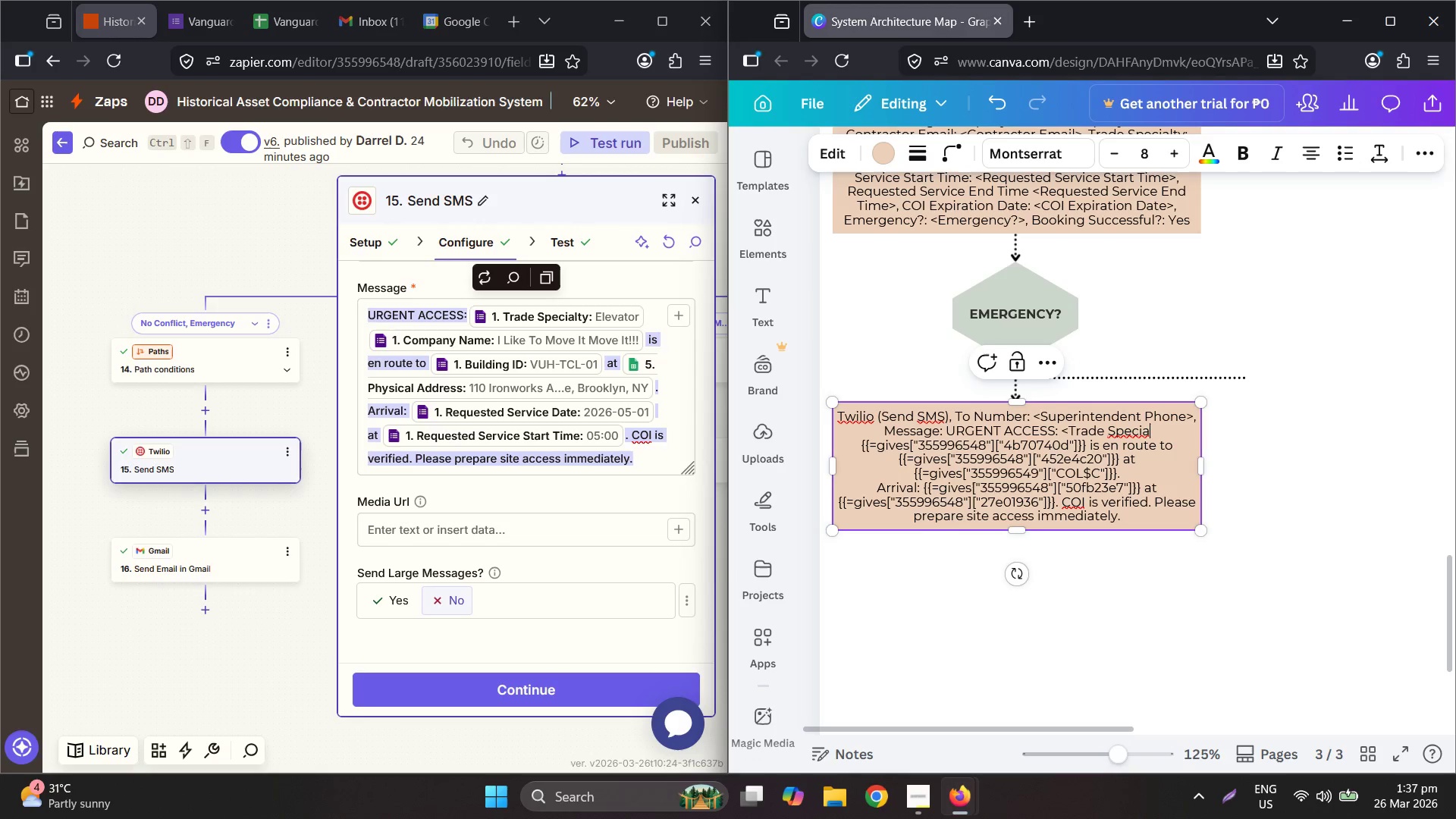 
left_click_drag(start_coordinate=[861, 444], to_coordinate=[1088, 444])
 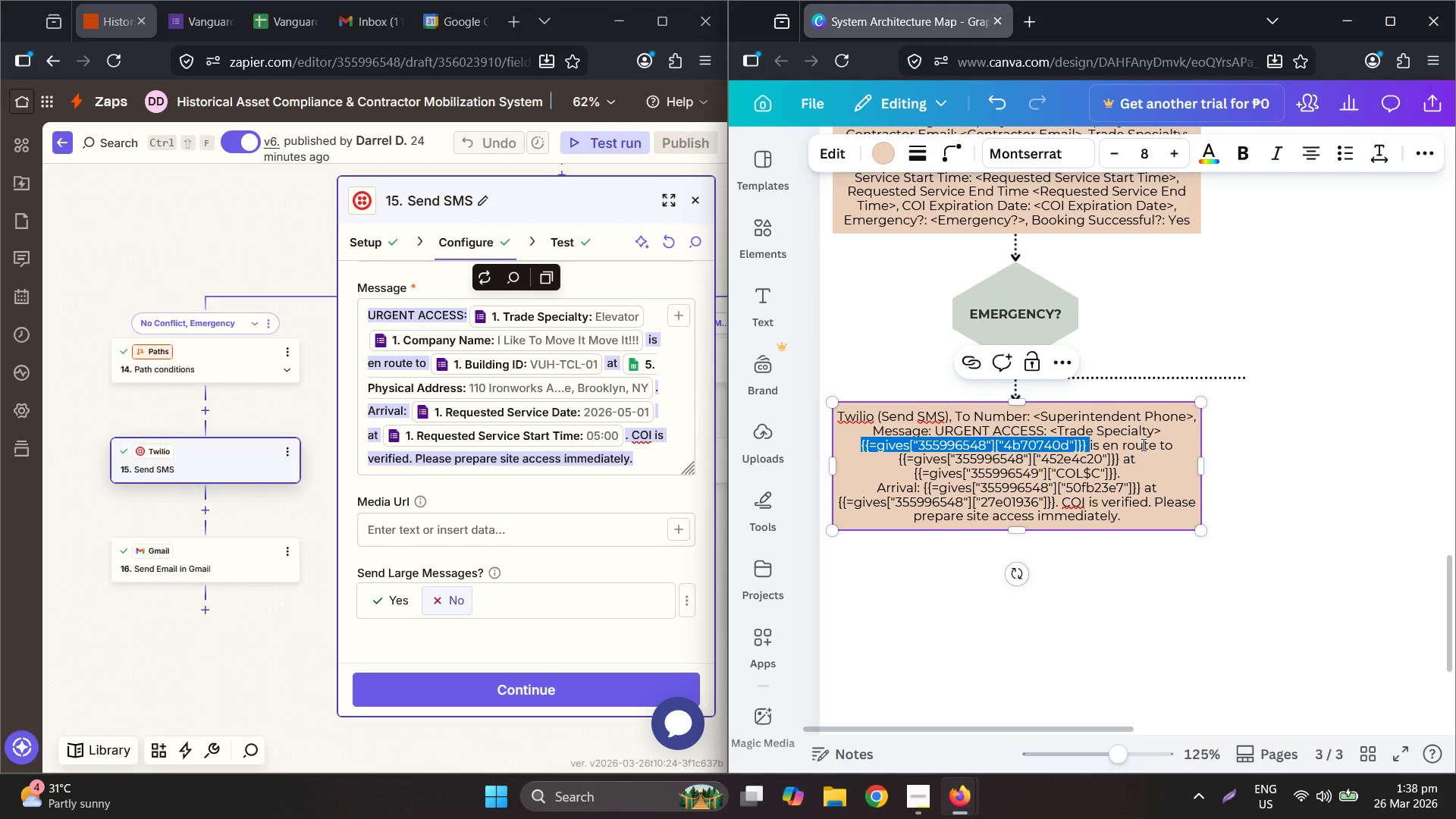 
type(<o)
key(Backspace)
type(Compnay)
key(Backspace)
key(Backspace)
key(Backspace)
type(any Name )
key(Backspace)
type(> )
 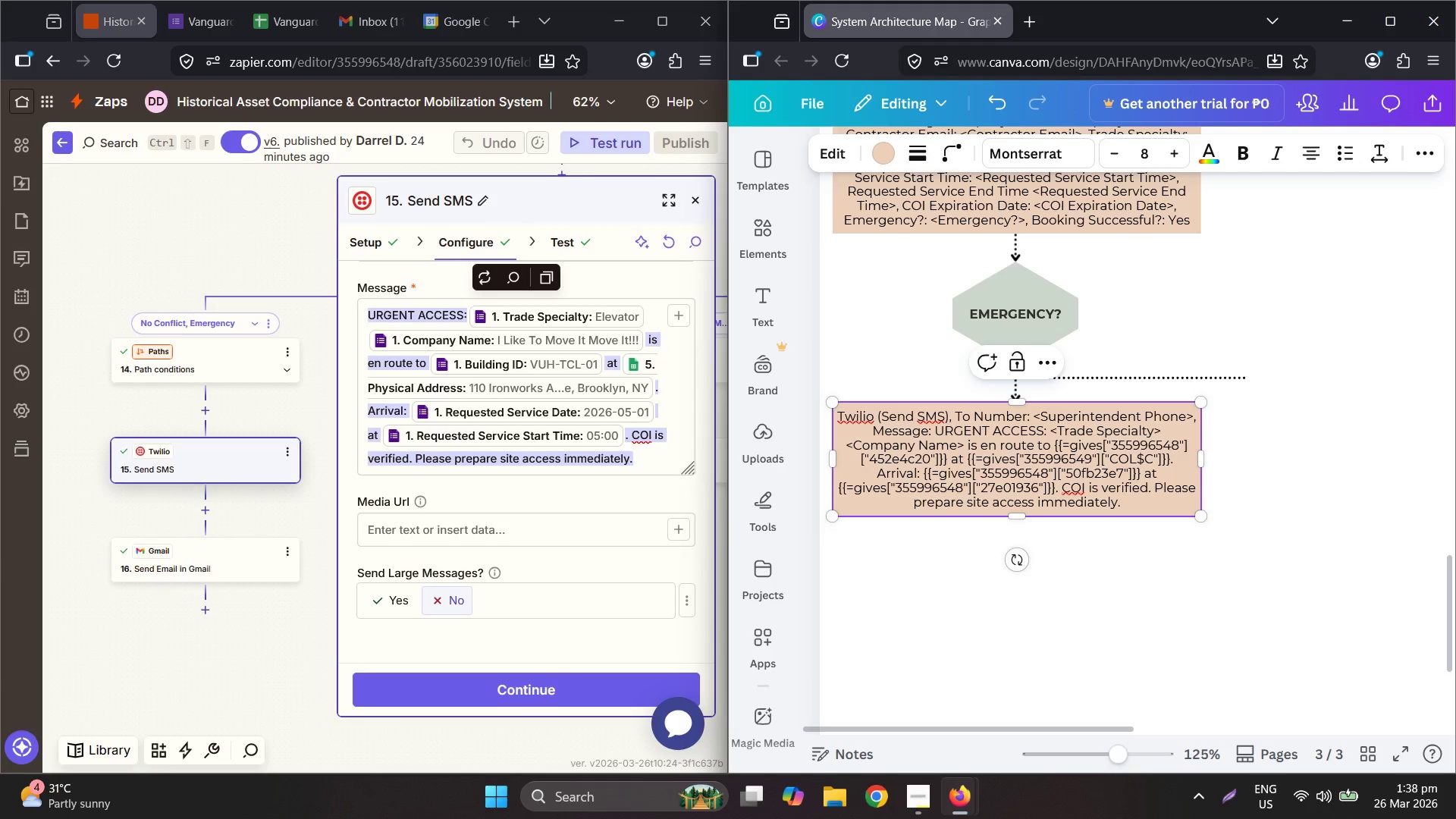 
wait(5.06)
 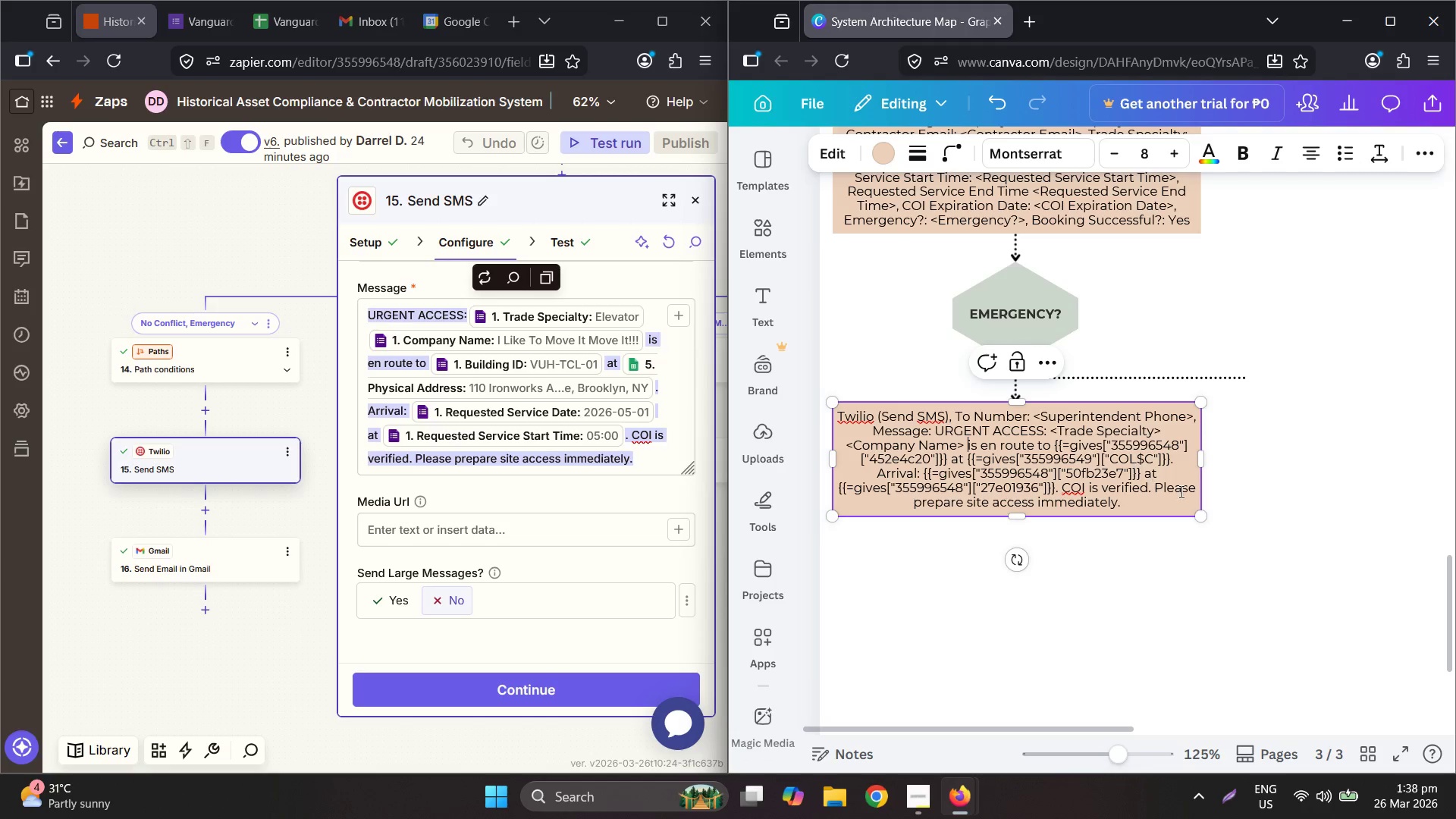 
left_click_drag(start_coordinate=[1056, 444], to_coordinate=[949, 460])
 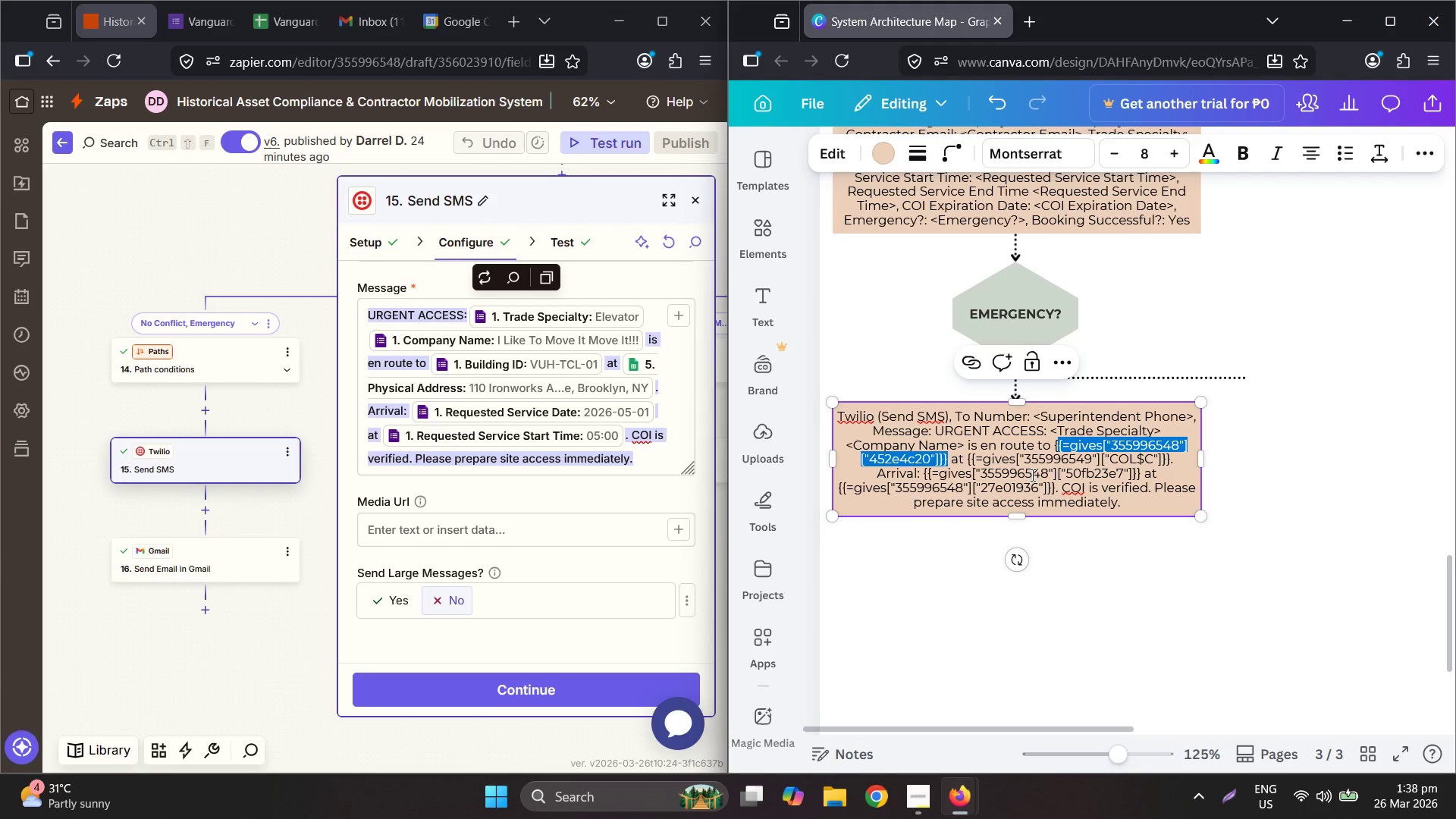 
key(Backspace)
type(<)
key(Backspace)
key(Backspace)
type(<Building ID>)
 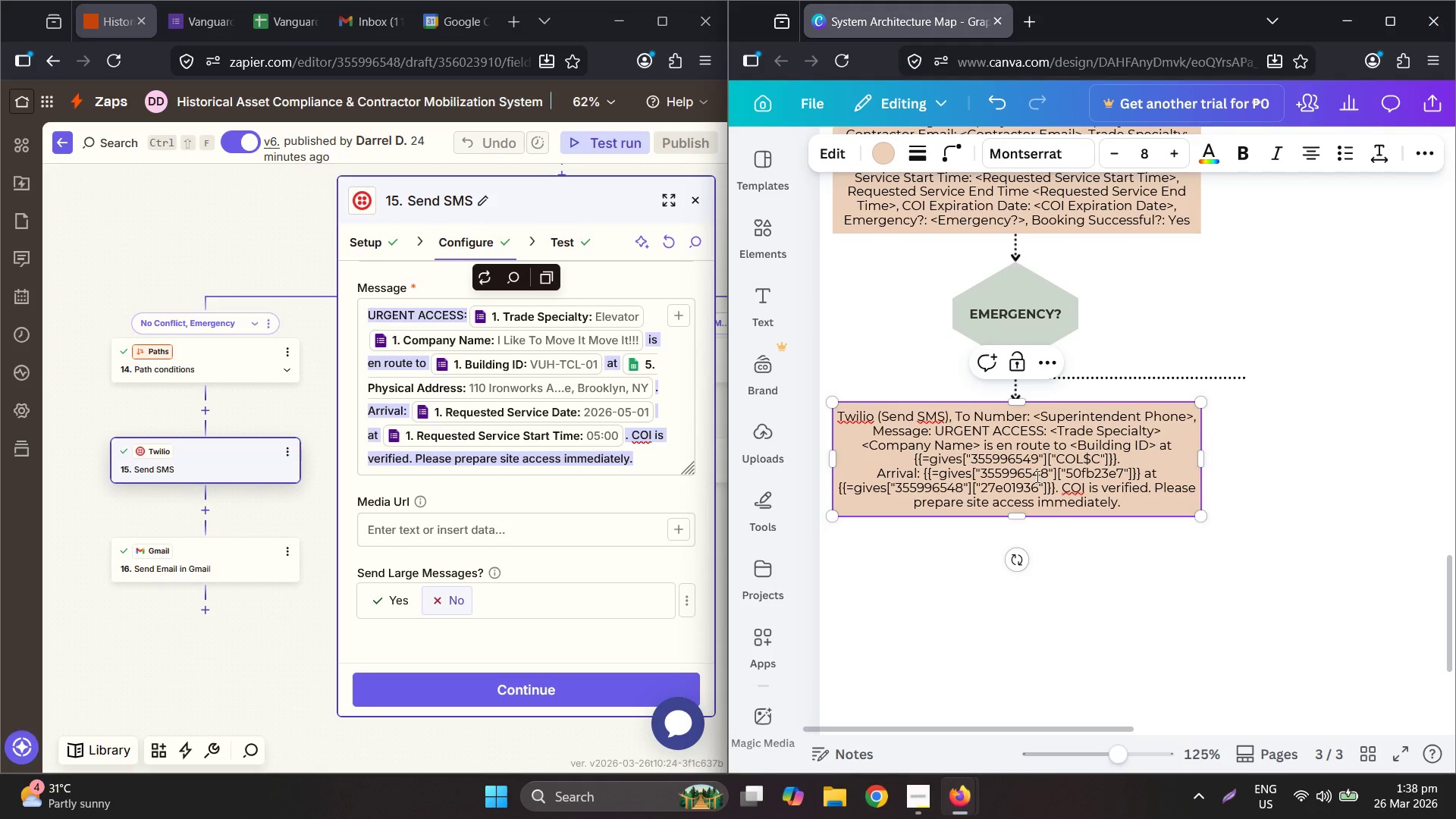 
left_click_drag(start_coordinate=[901, 453], to_coordinate=[1116, 445])
 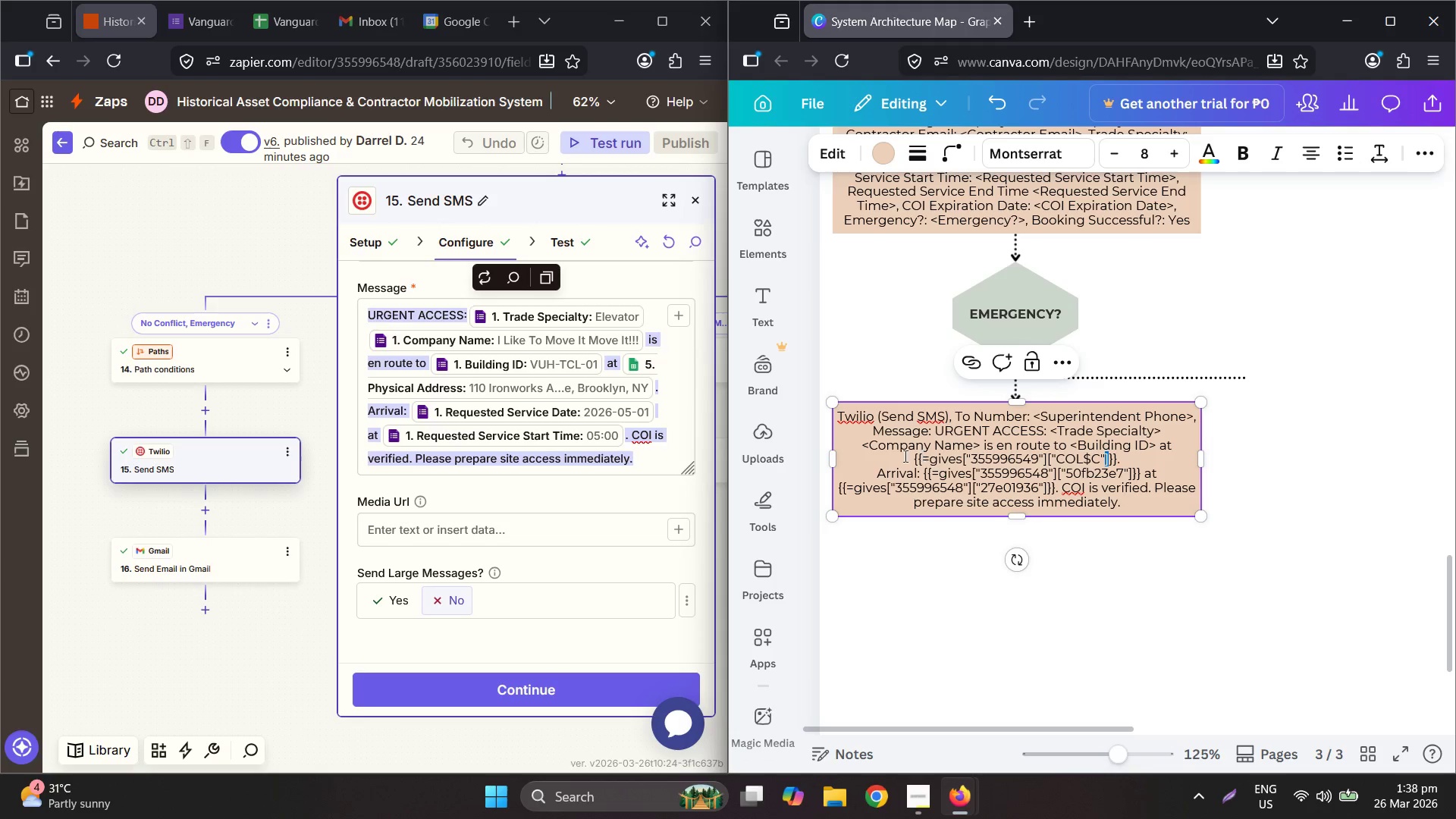 
left_click_drag(start_coordinate=[898, 456], to_coordinate=[1116, 457])
 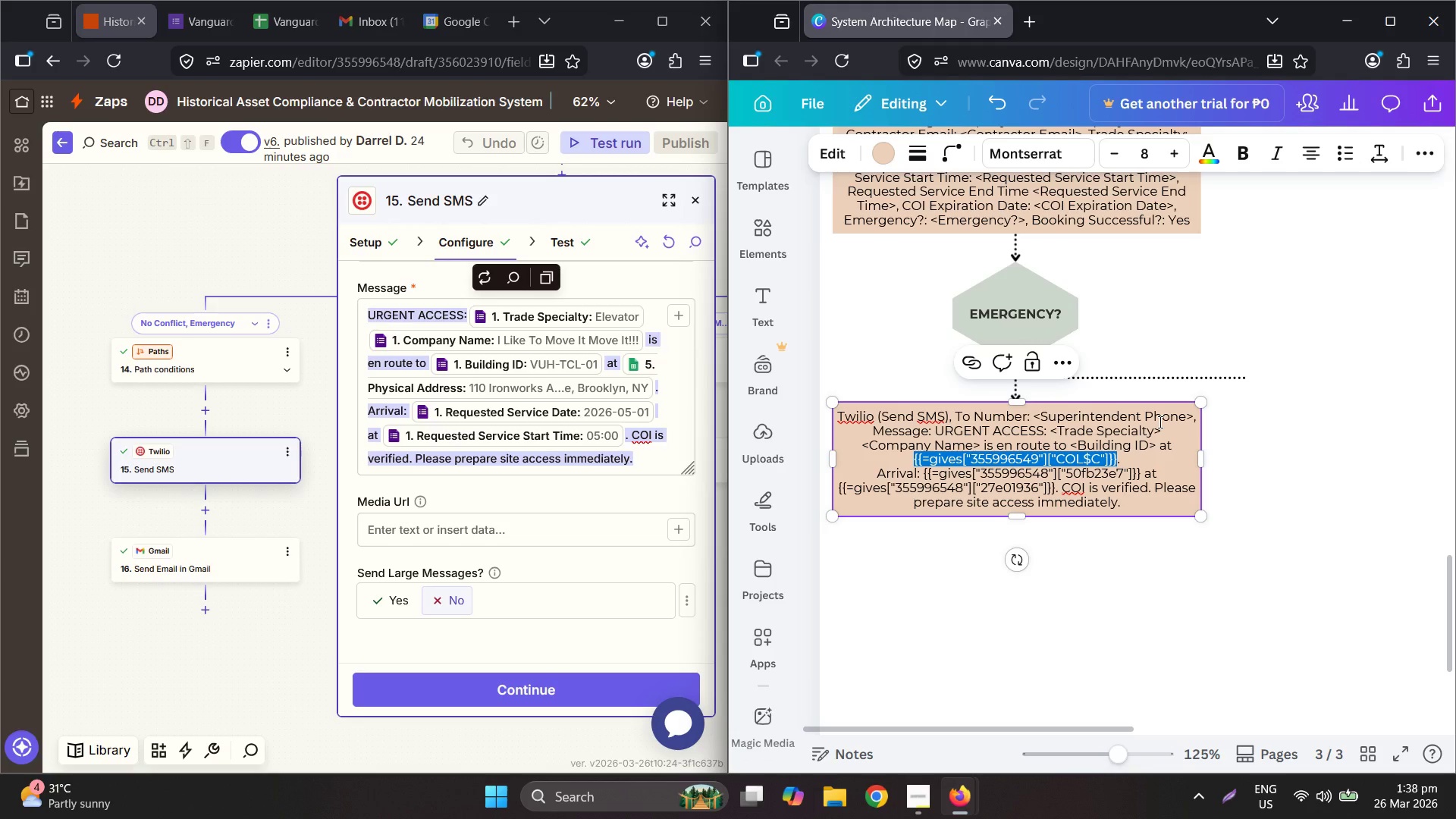 
type(<Physical Address>)
 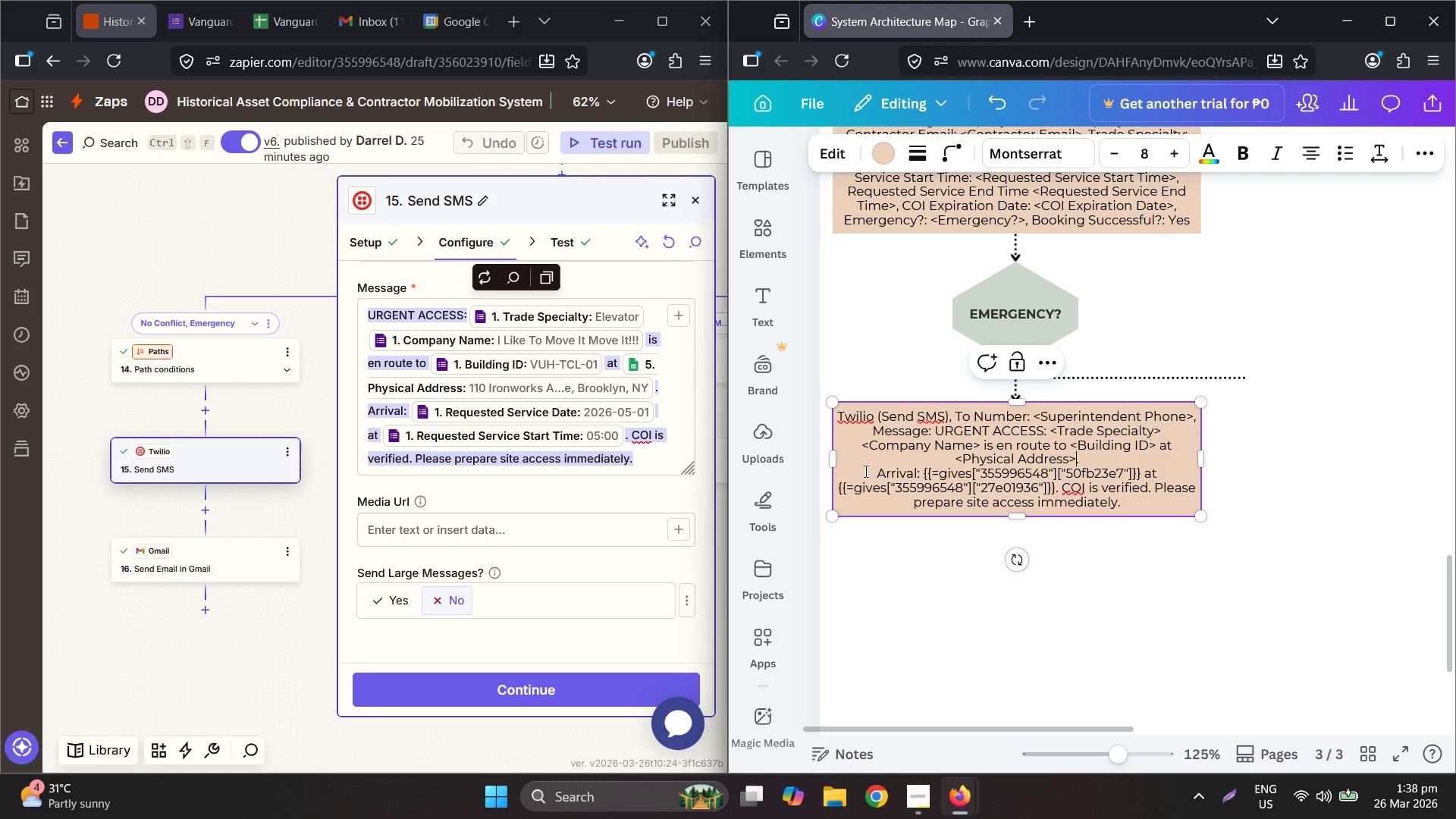 
key(Backspace)
 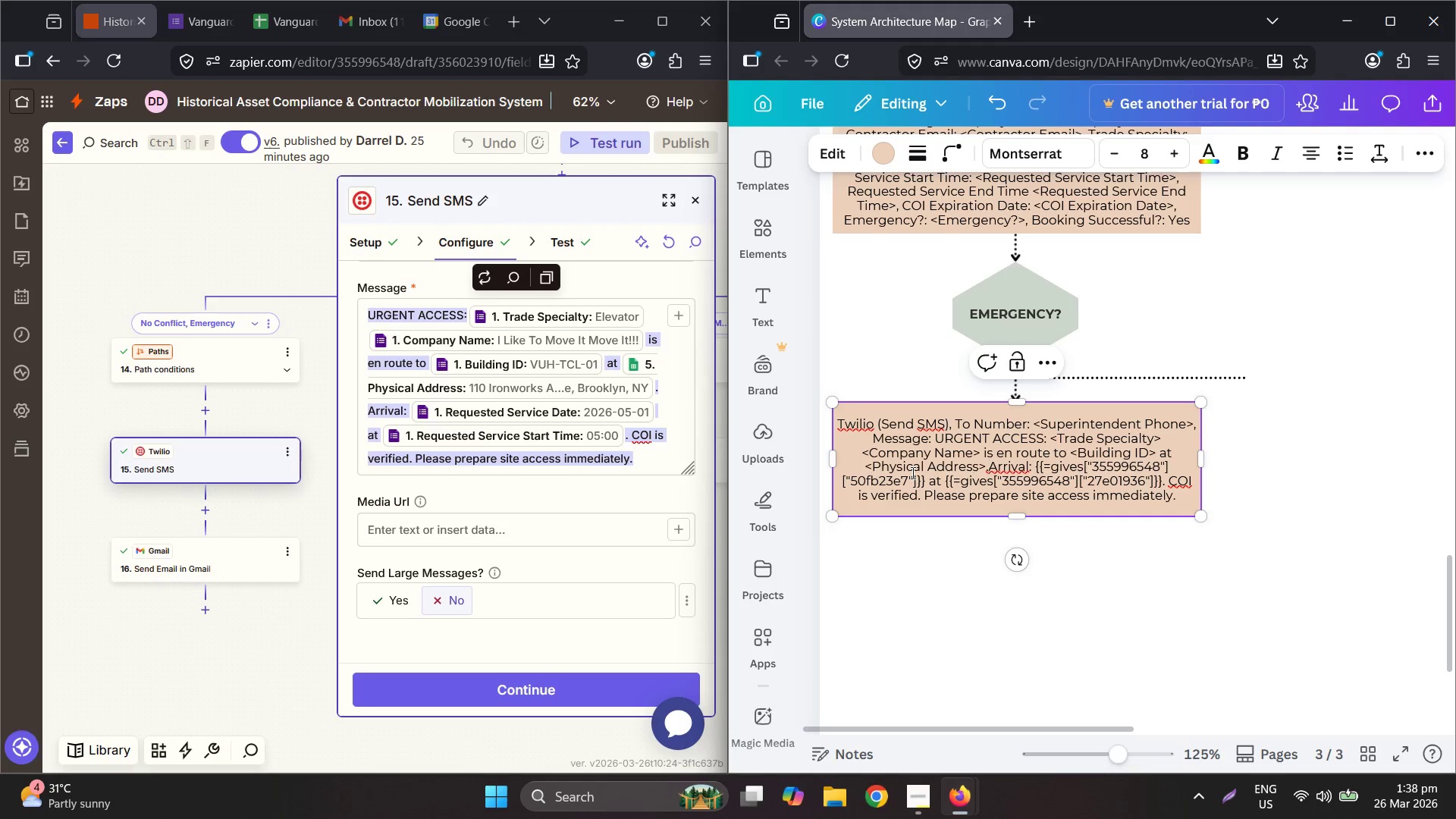 
key(Space)
 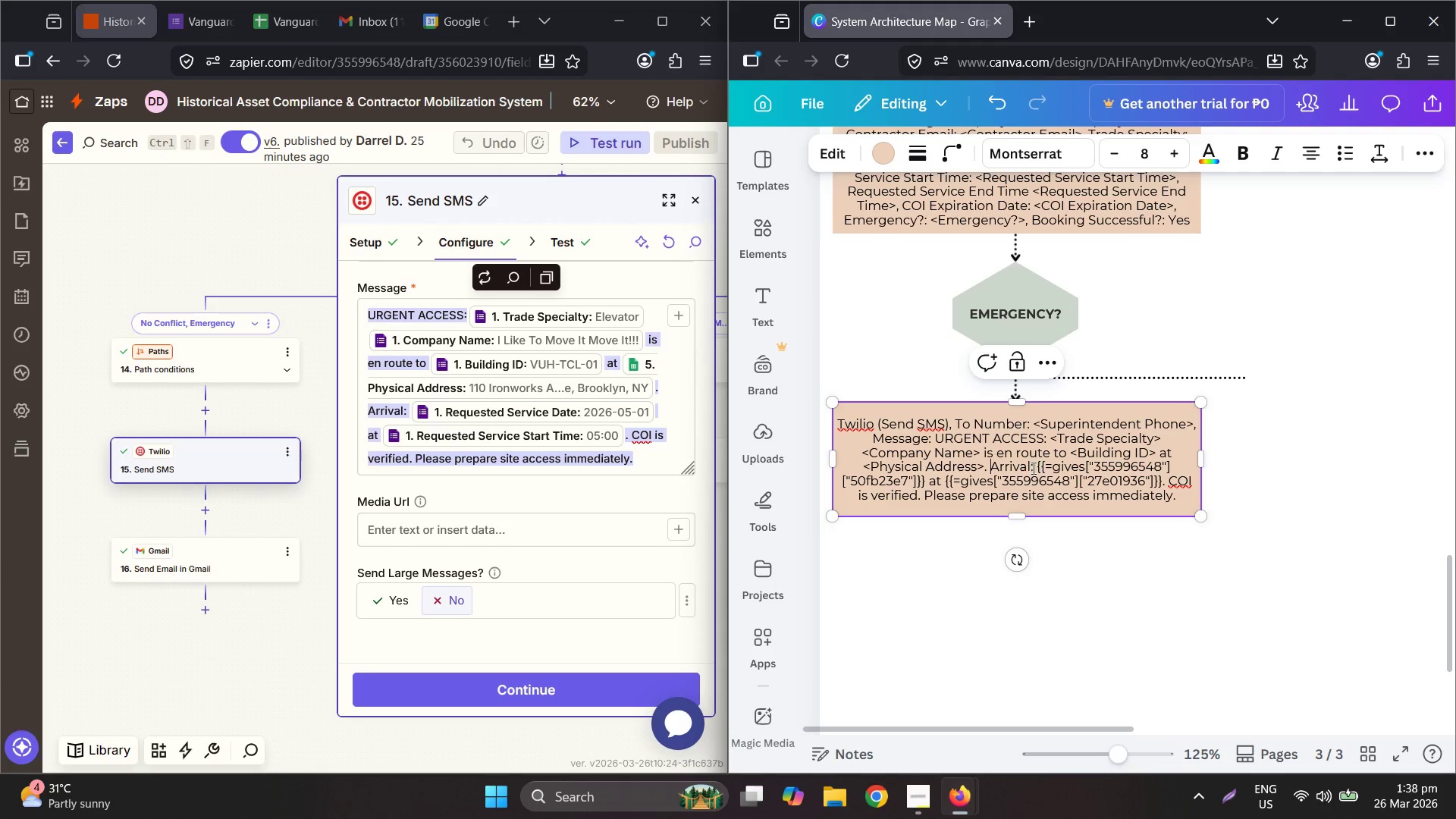 
left_click_drag(start_coordinate=[1040, 465], to_coordinate=[1186, 467])
 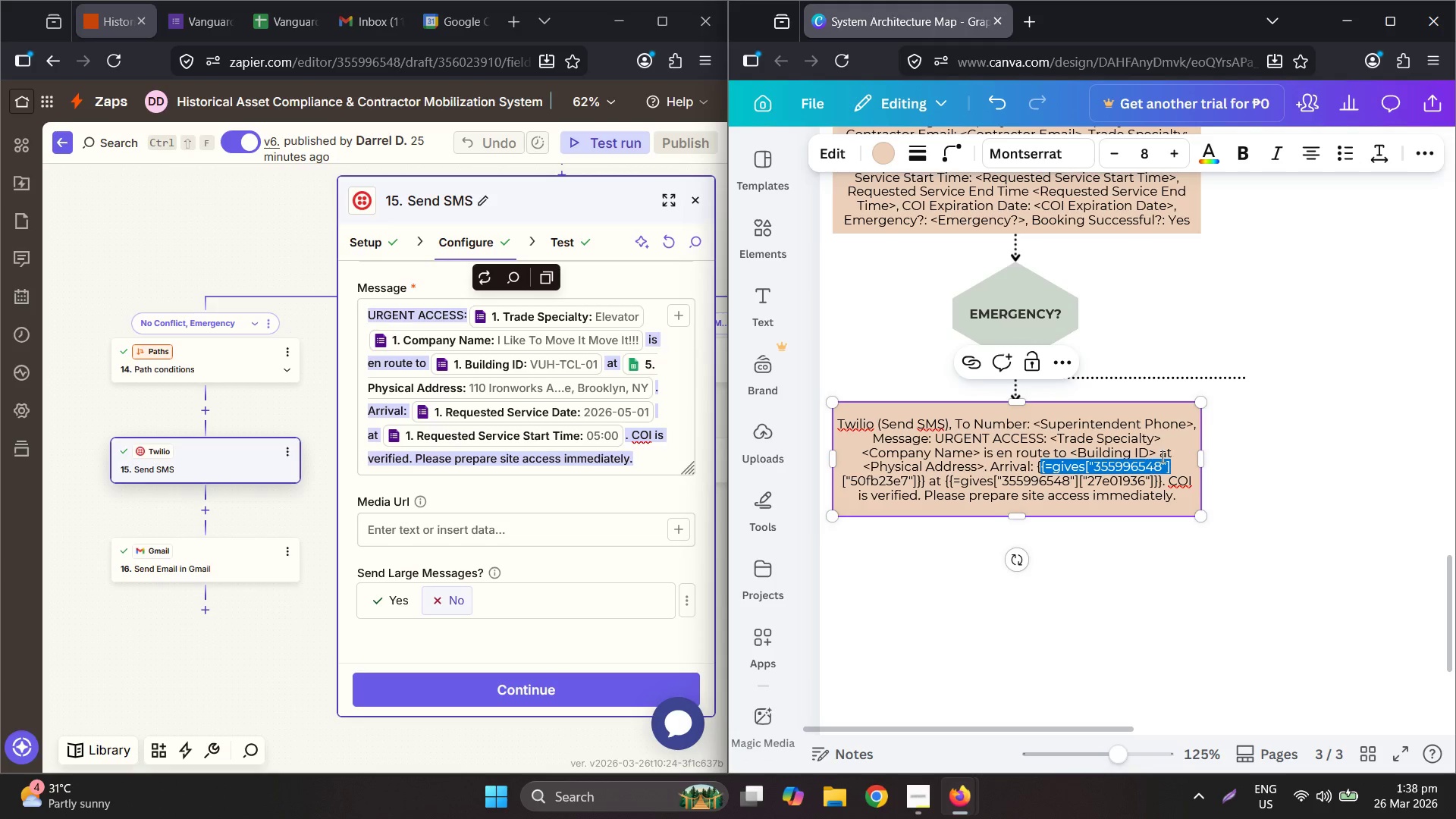 
key(Backspace)
 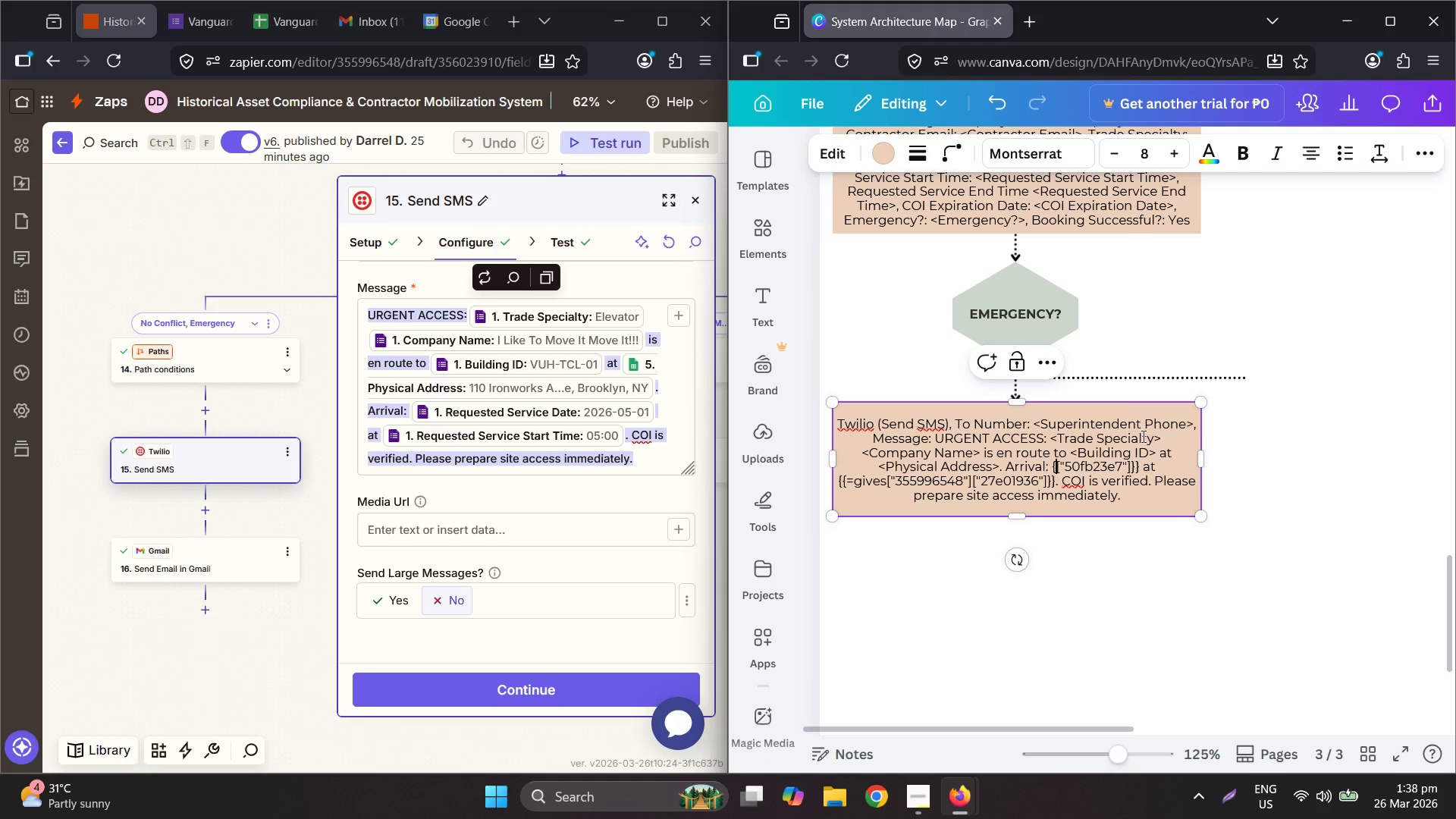 
key(Backspace)
 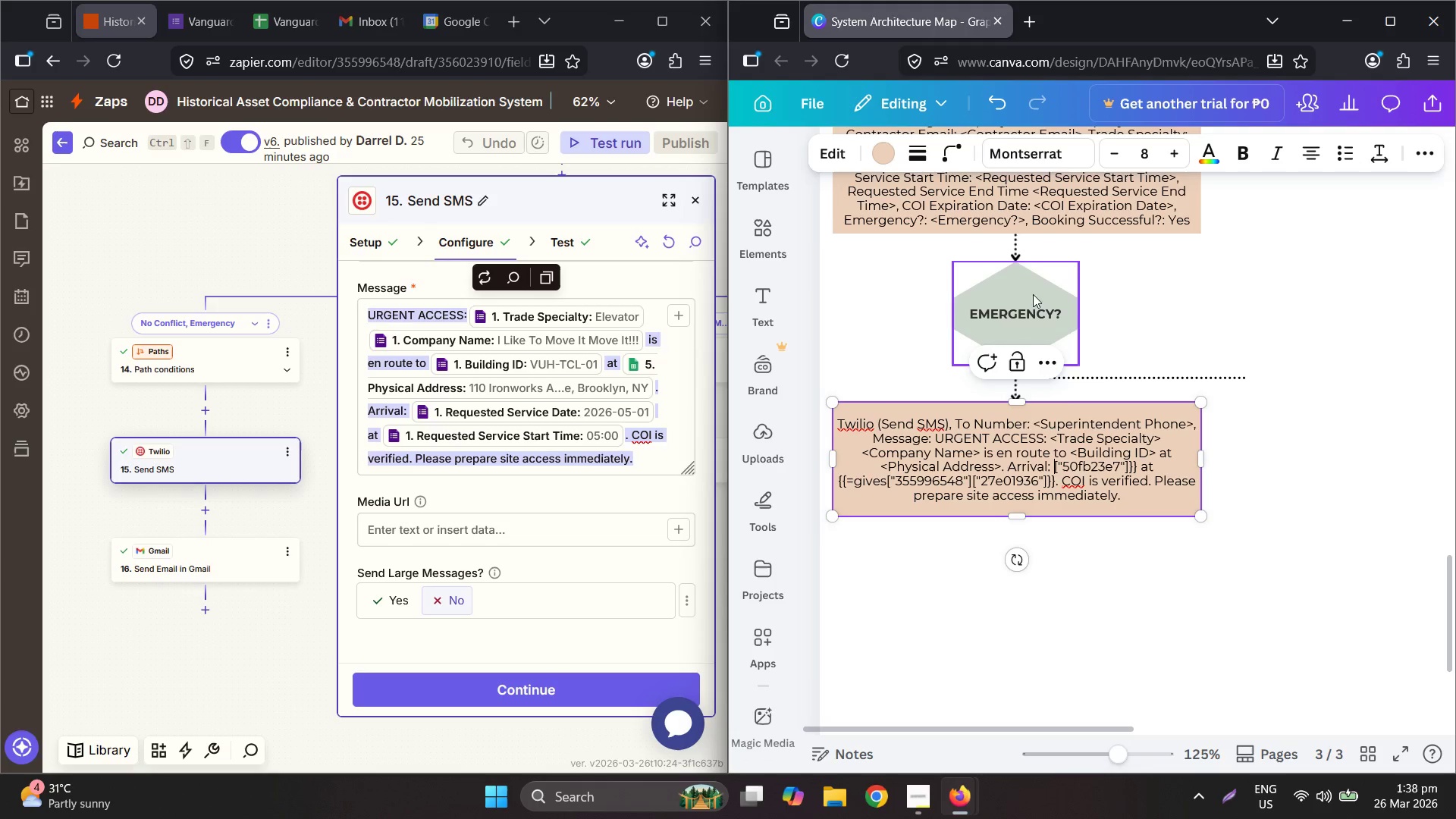 
scroll: coordinate [1056, 263], scroll_direction: up, amount: 1.0
 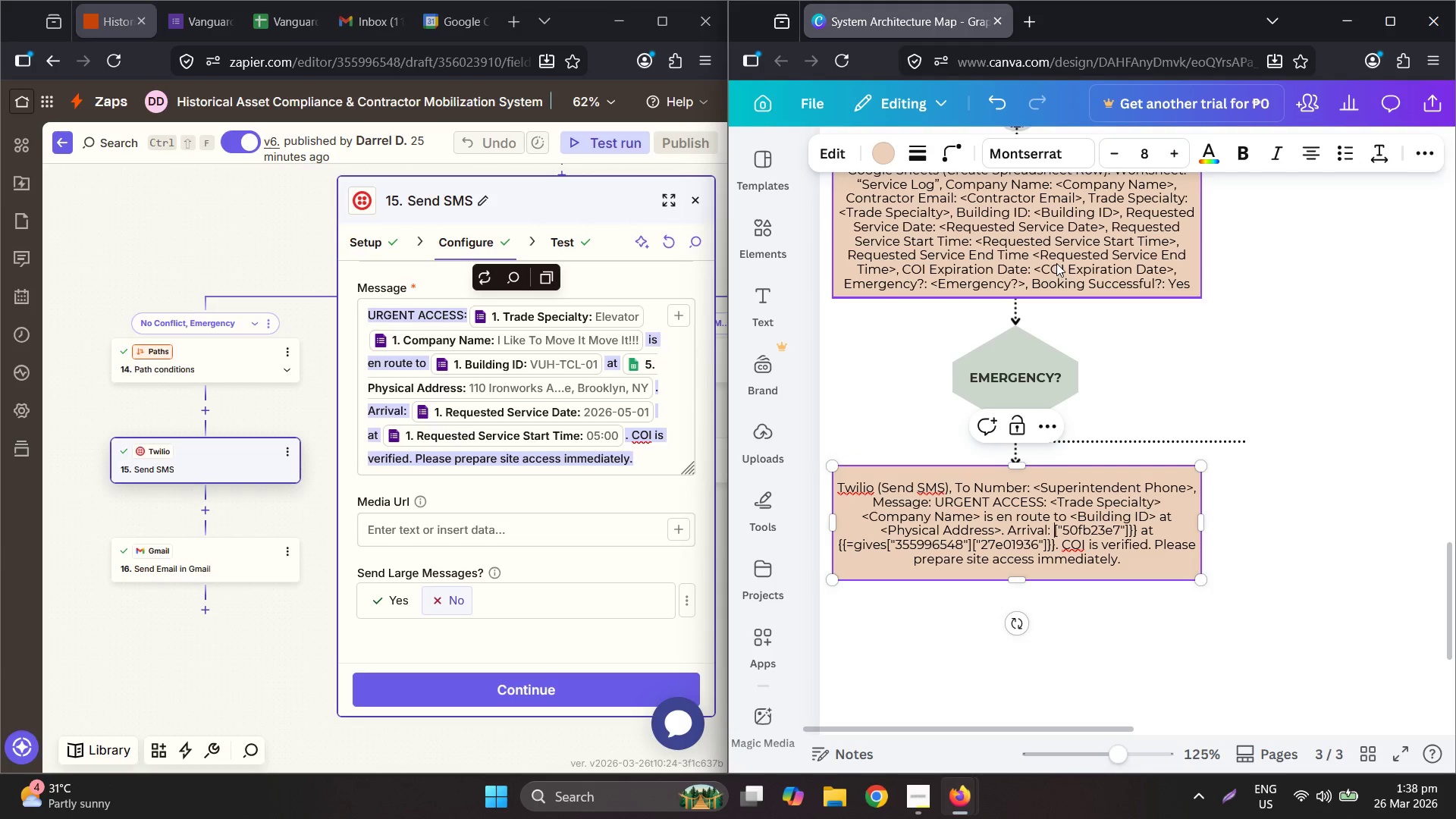 
double_click([1056, 262])
 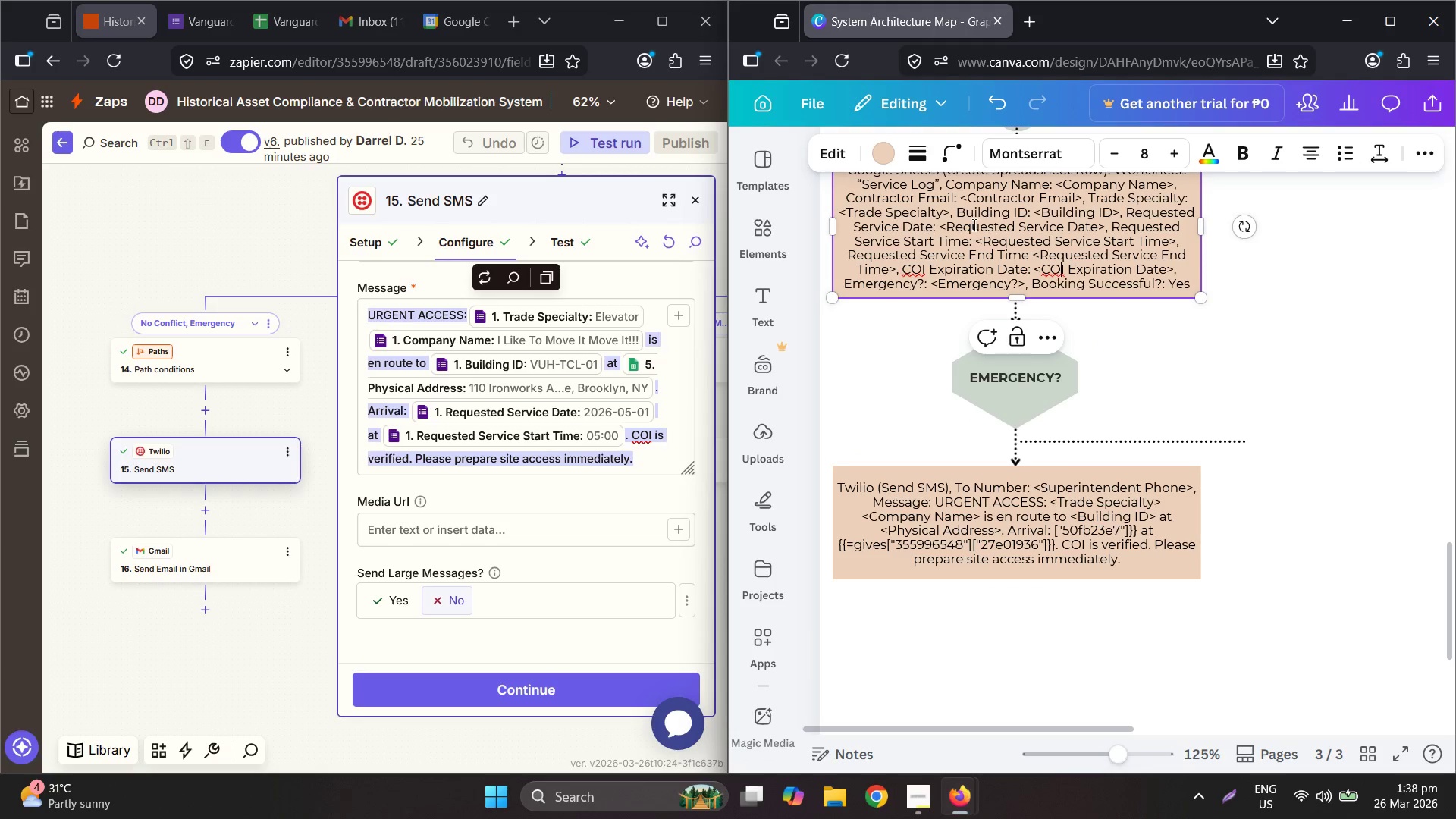 
left_click_drag(start_coordinate=[940, 231], to_coordinate=[1103, 231])
 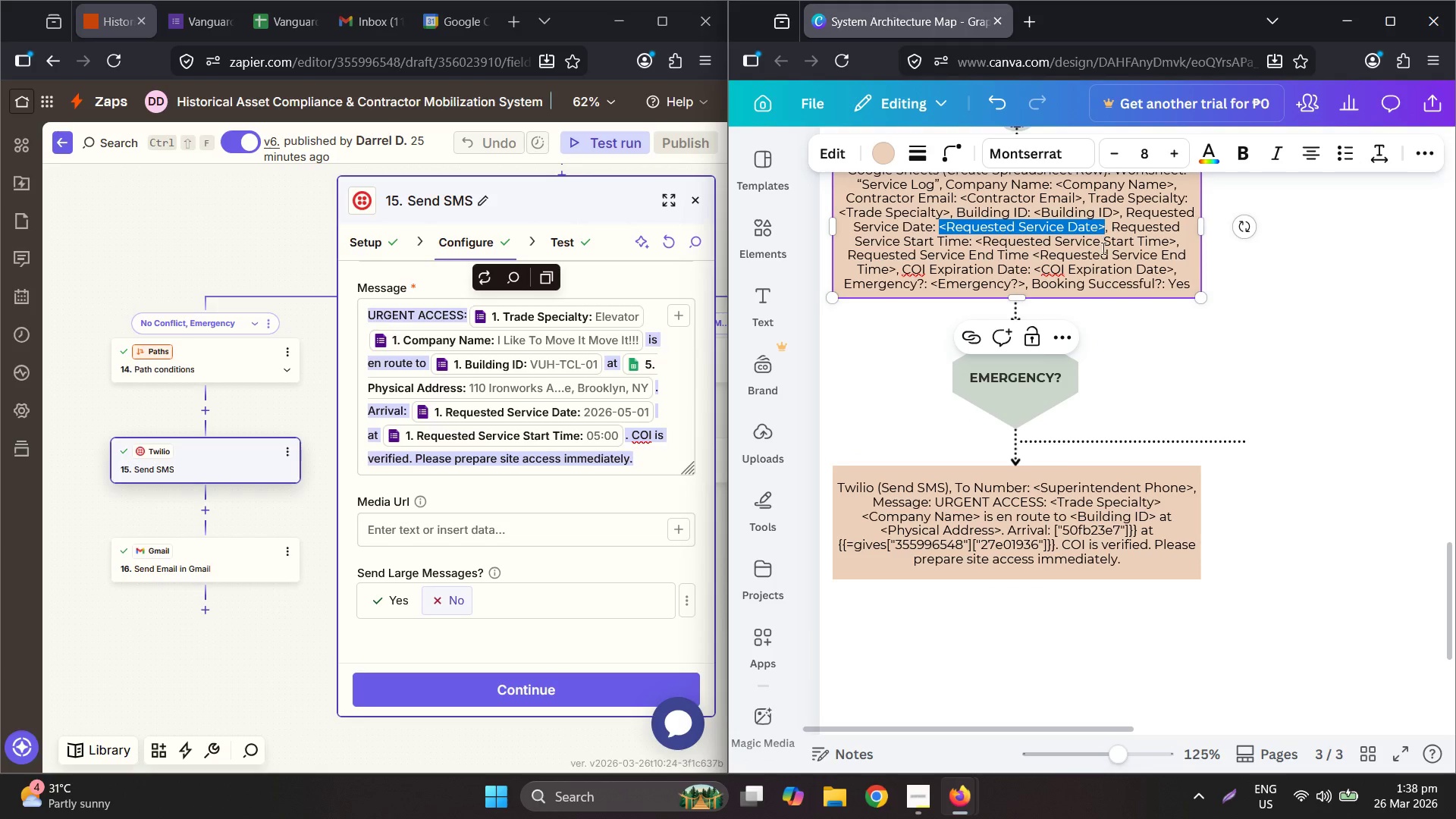 
key(Control+C)
 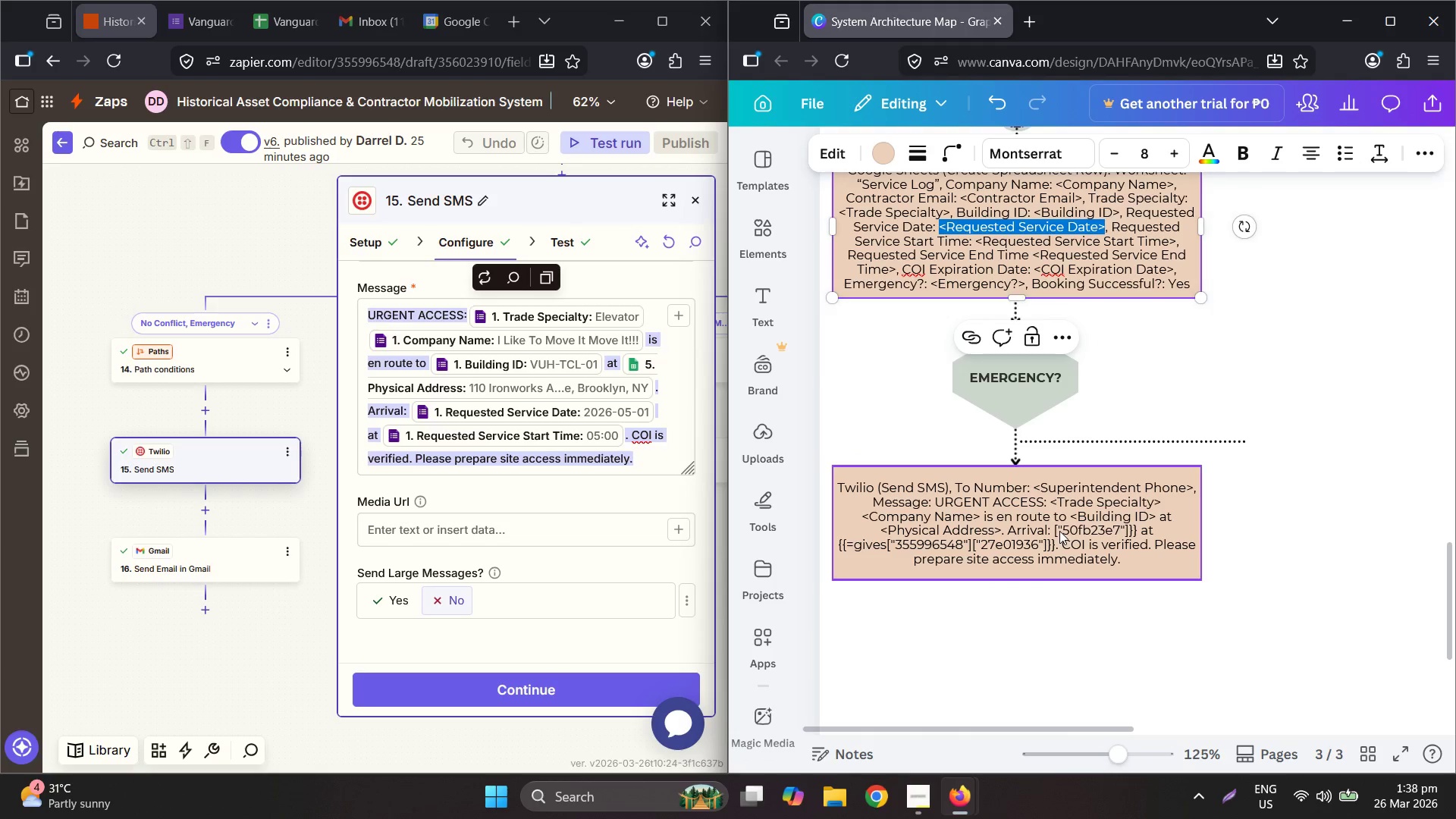 
double_click([1059, 531])
 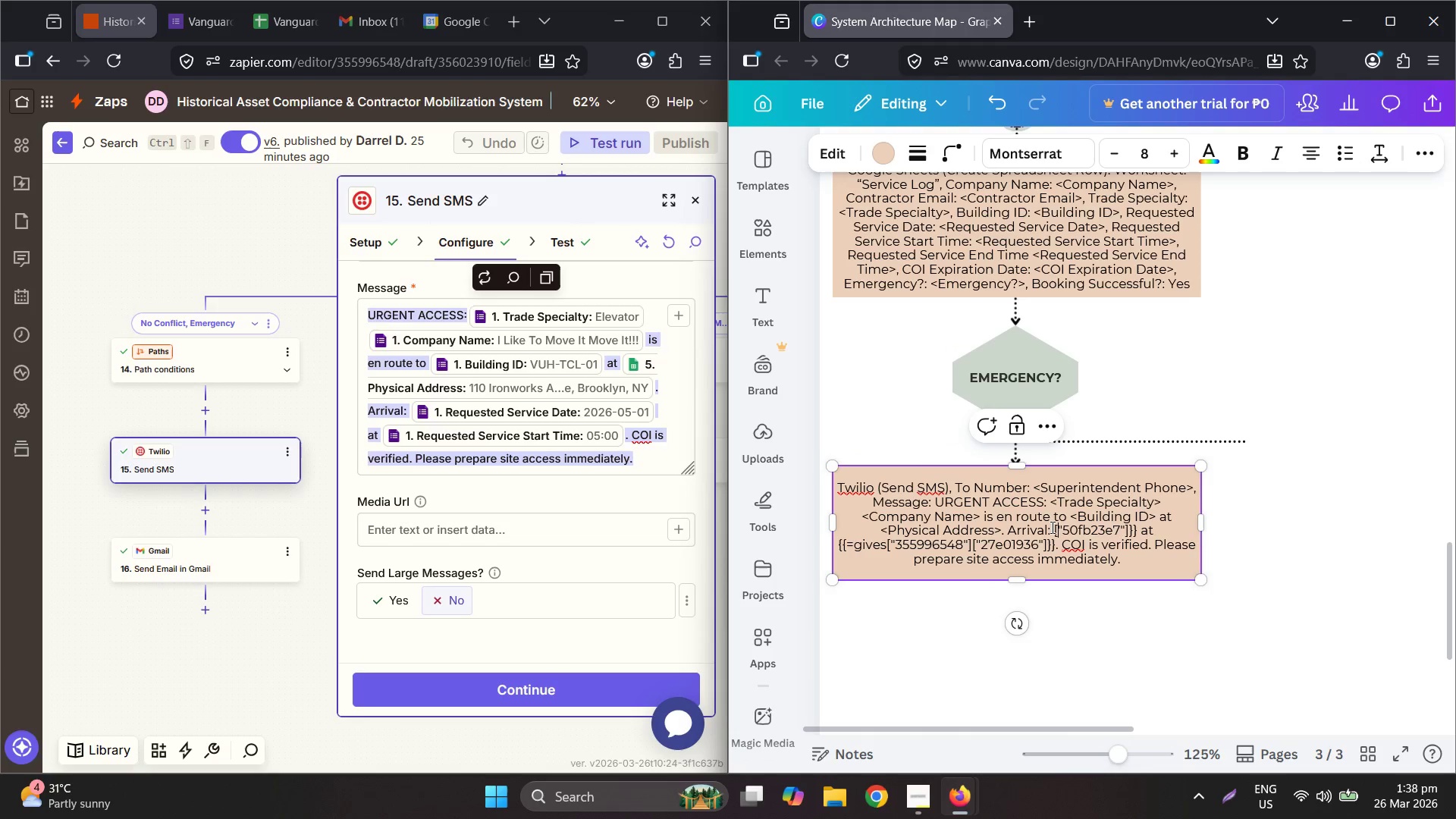 
left_click([1050, 526])
 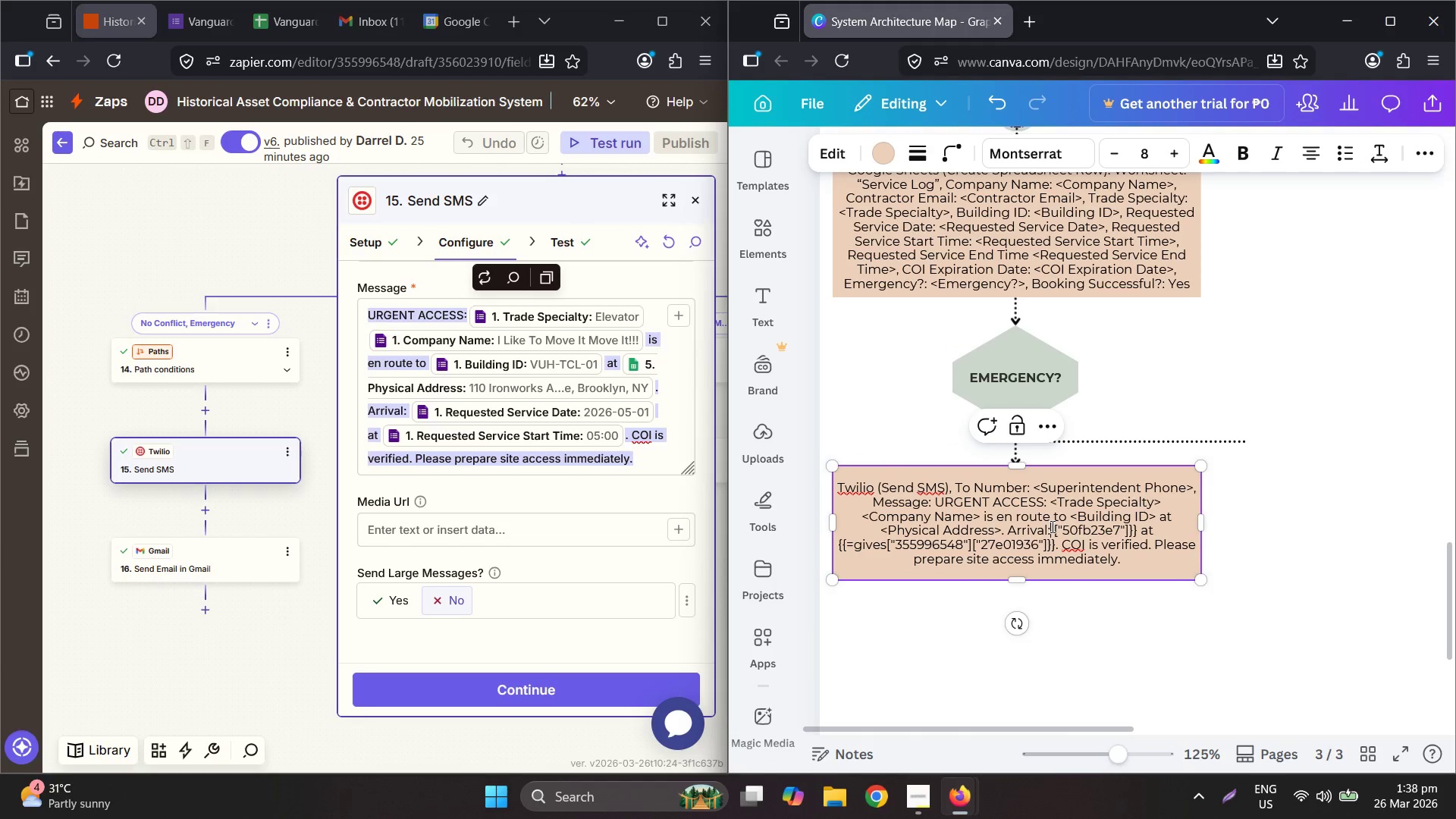 
left_click_drag(start_coordinate=[1053, 527], to_coordinate=[1143, 529])
 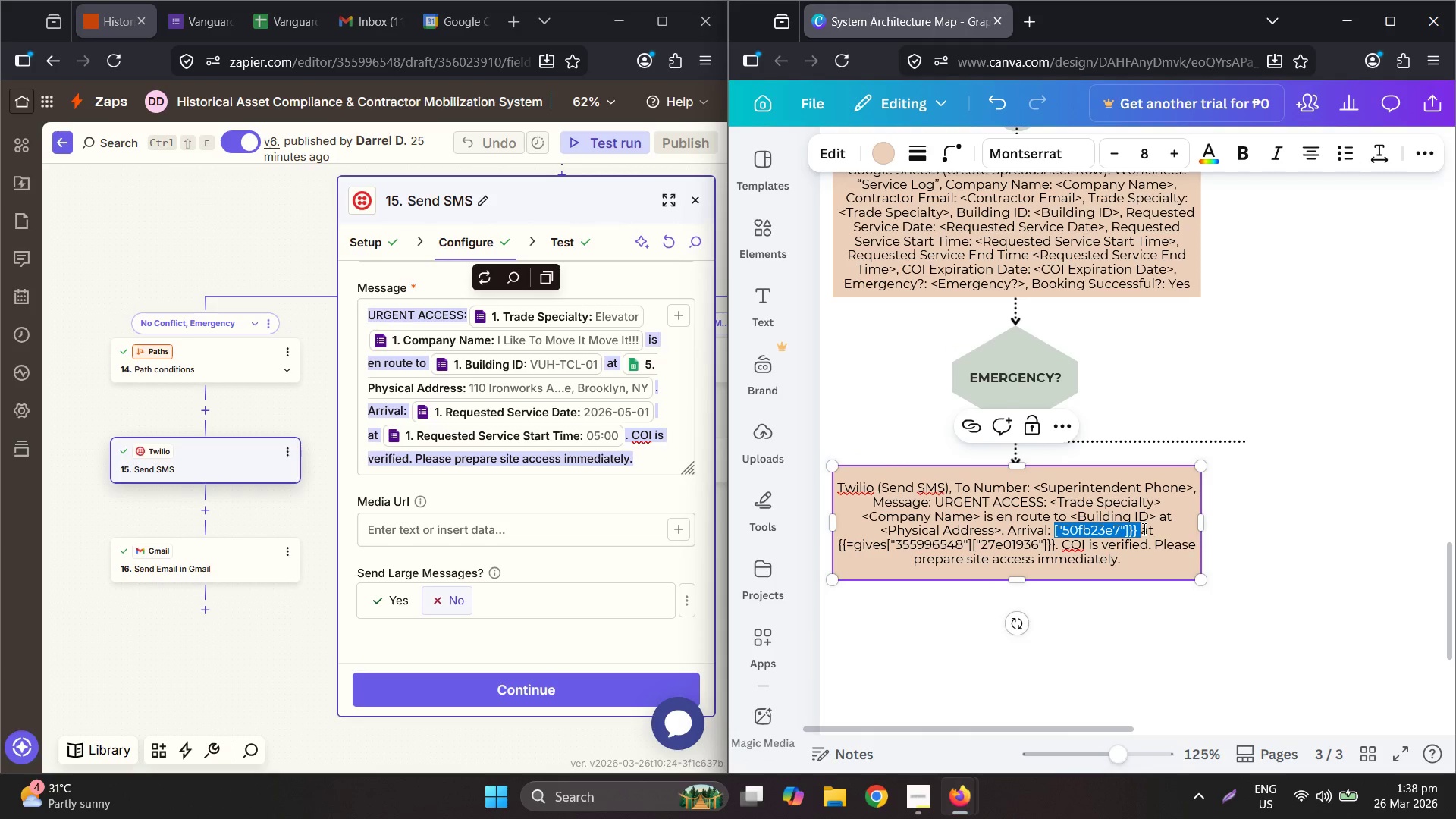 
key(Control+V)
 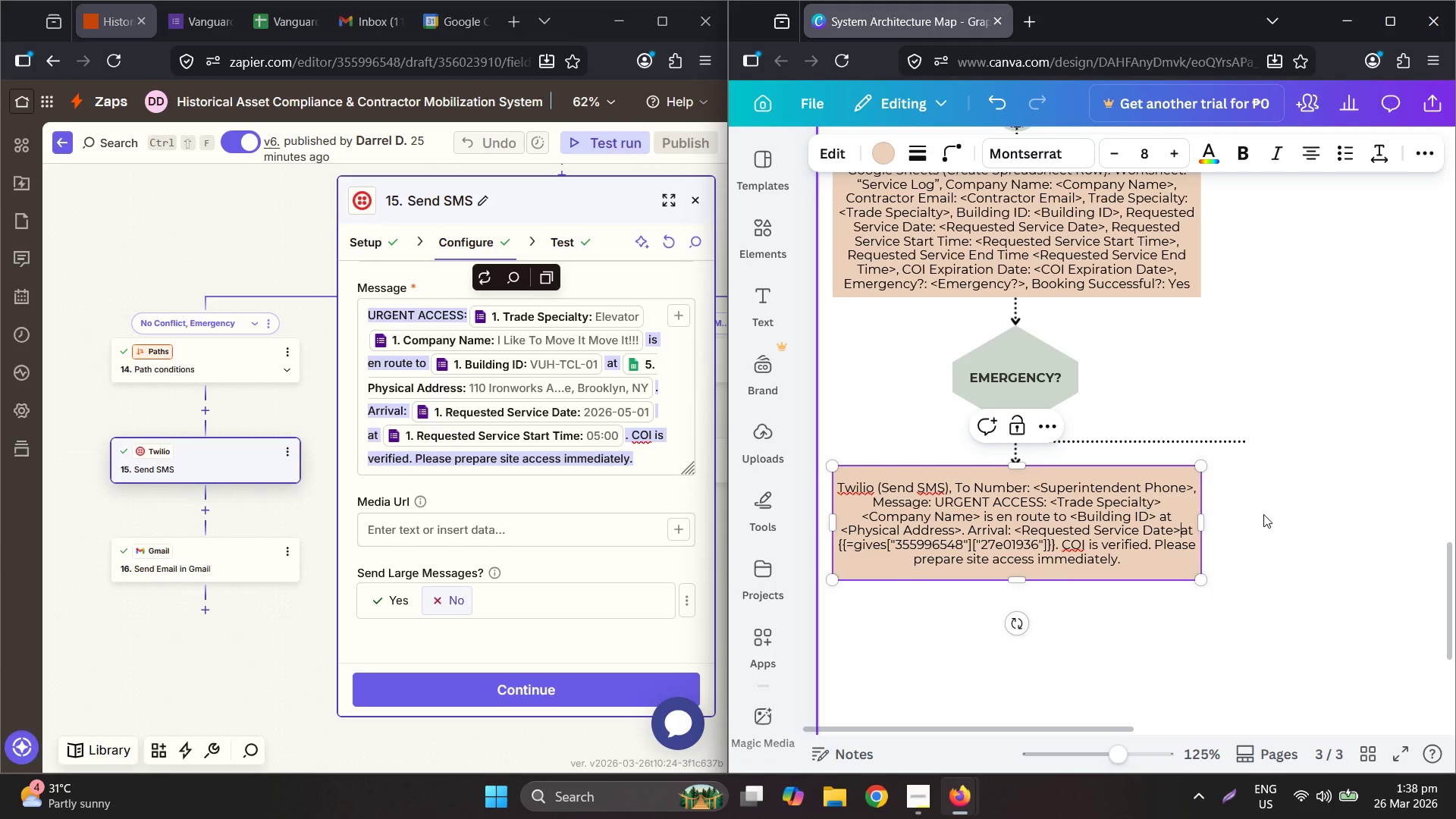 
key(Space)
 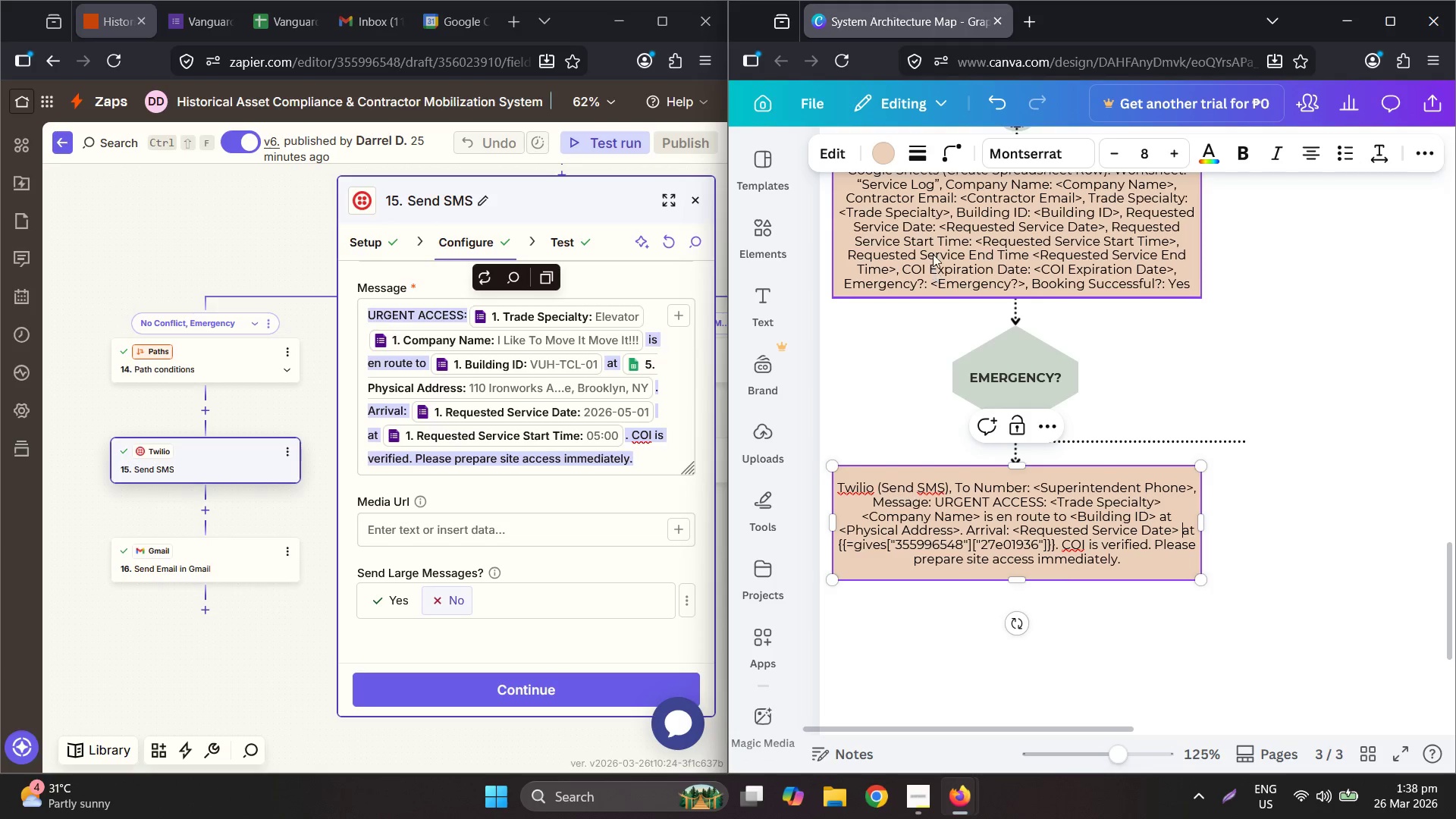 
double_click([932, 253])
 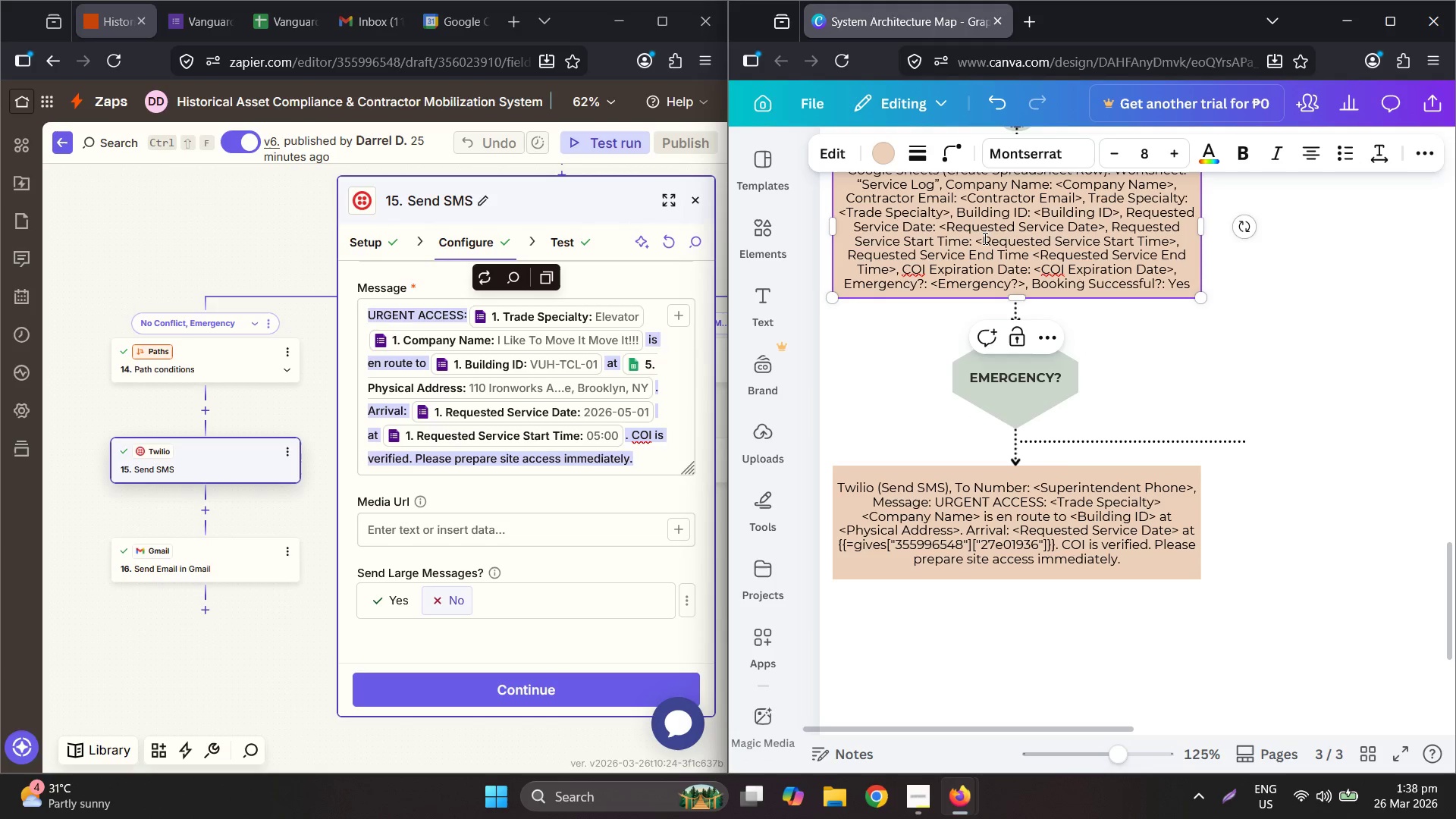 
left_click_drag(start_coordinate=[975, 241], to_coordinate=[1175, 246])
 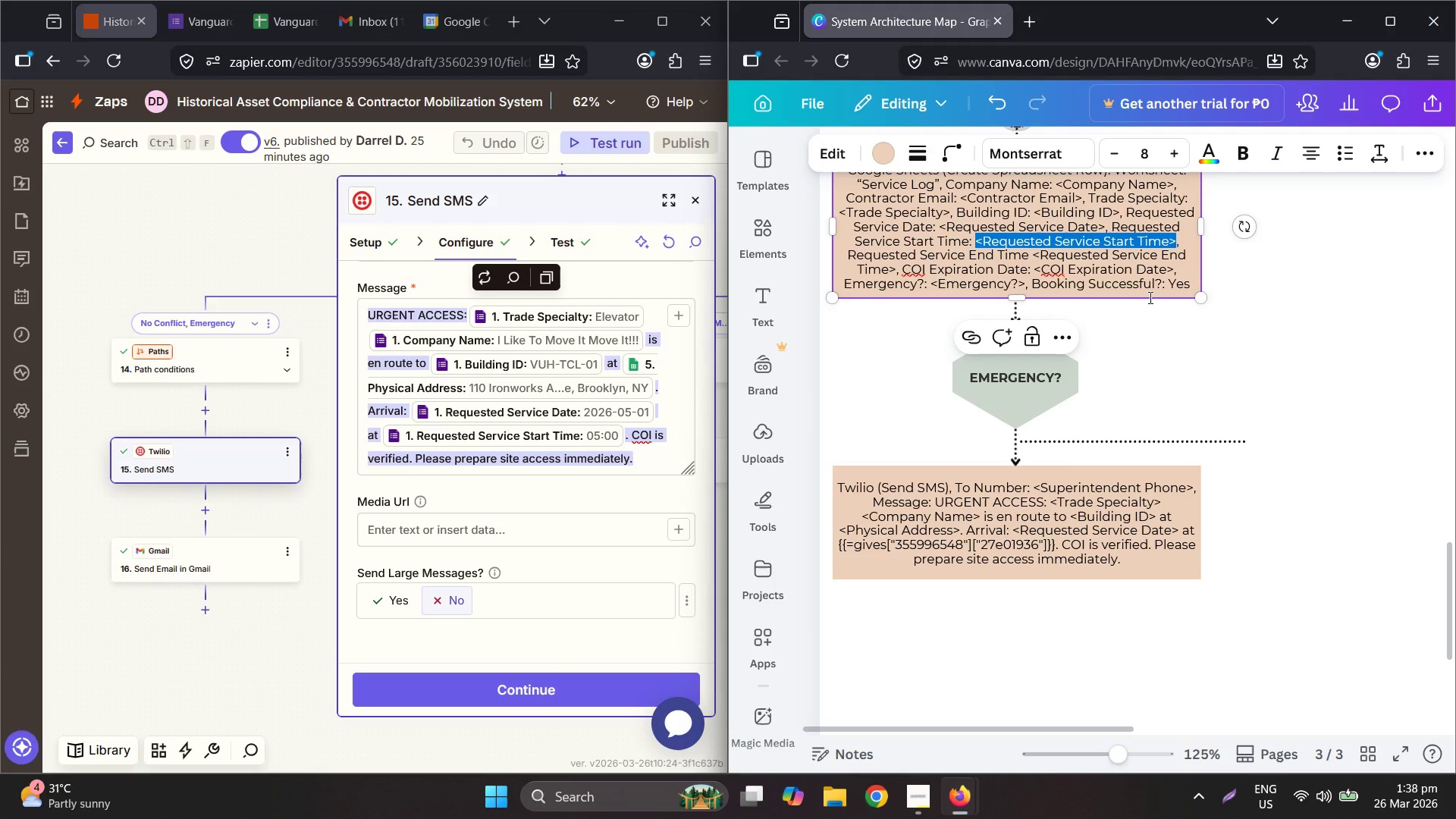 
key(Control+C)
 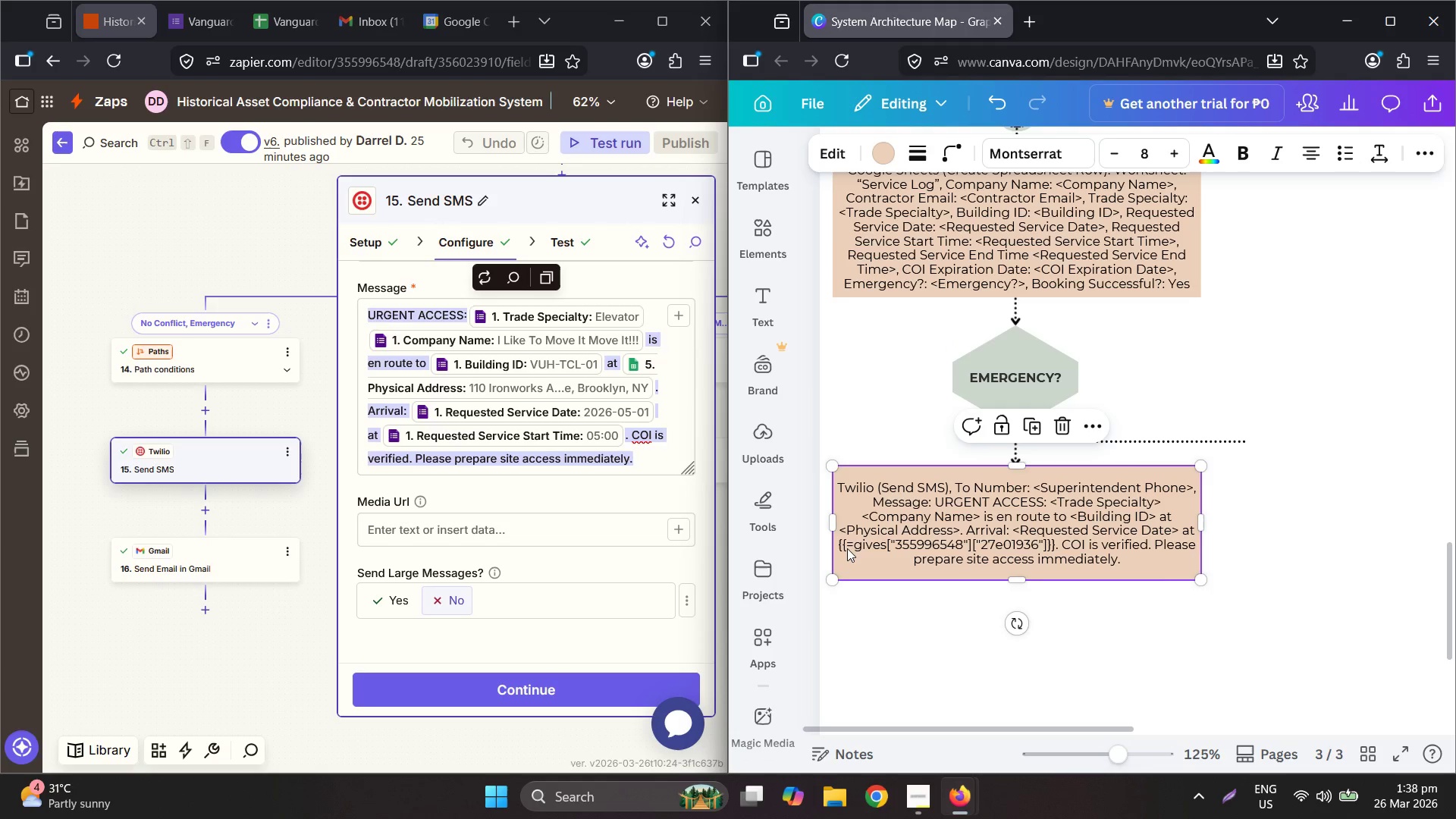 
double_click([847, 548])
 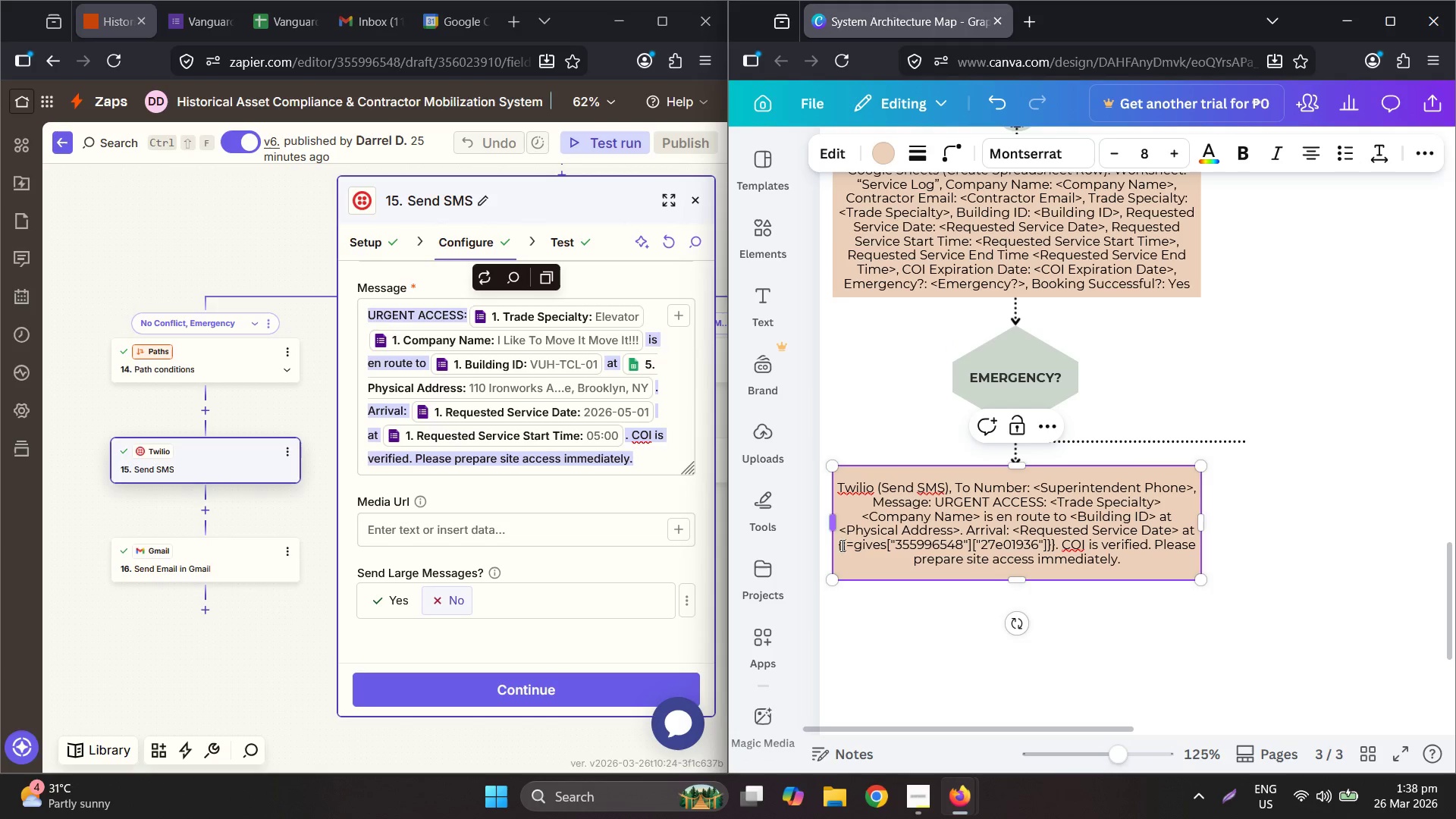 
left_click_drag(start_coordinate=[843, 547], to_coordinate=[1055, 541])
 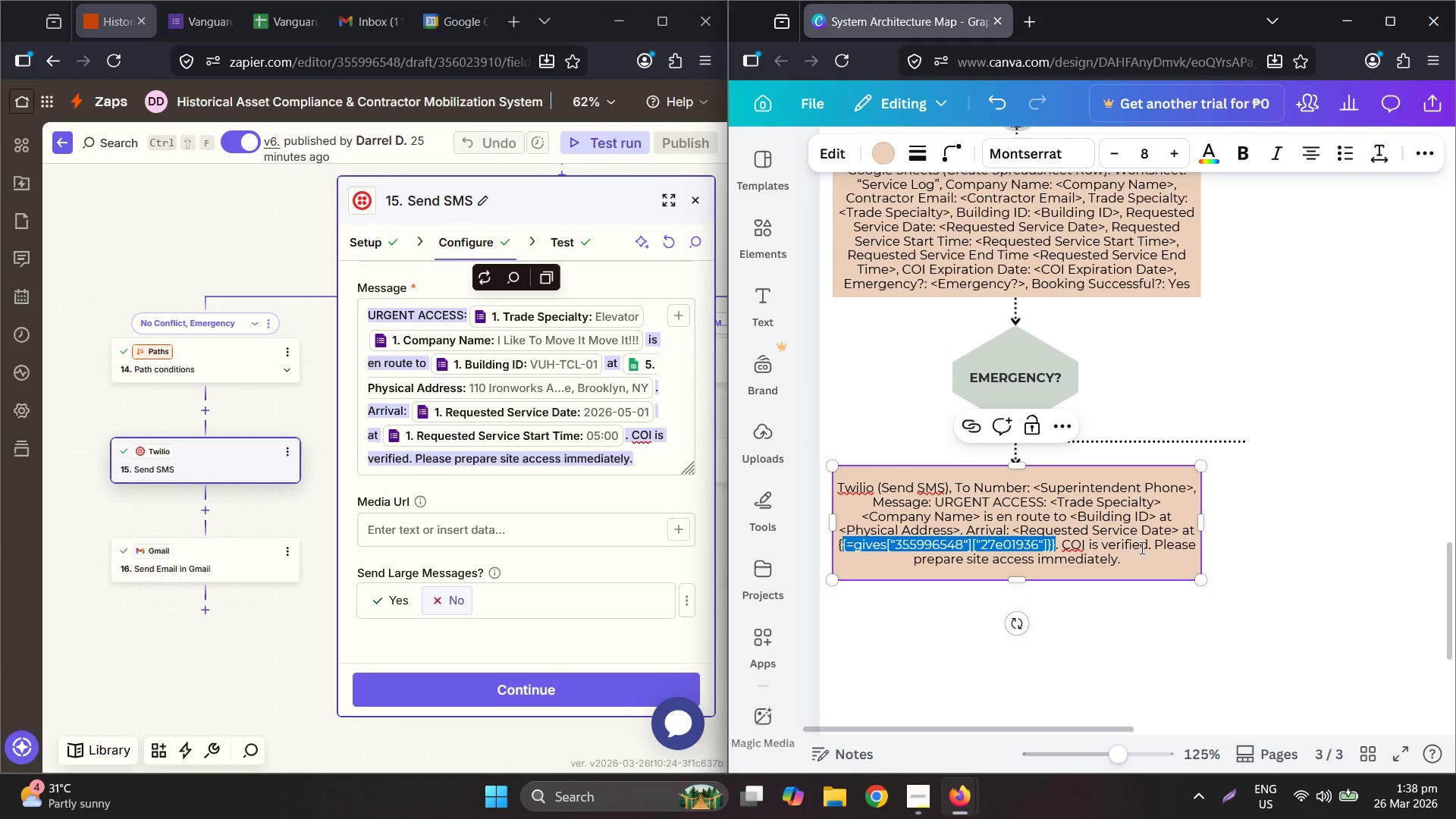 
key(Backspace)
 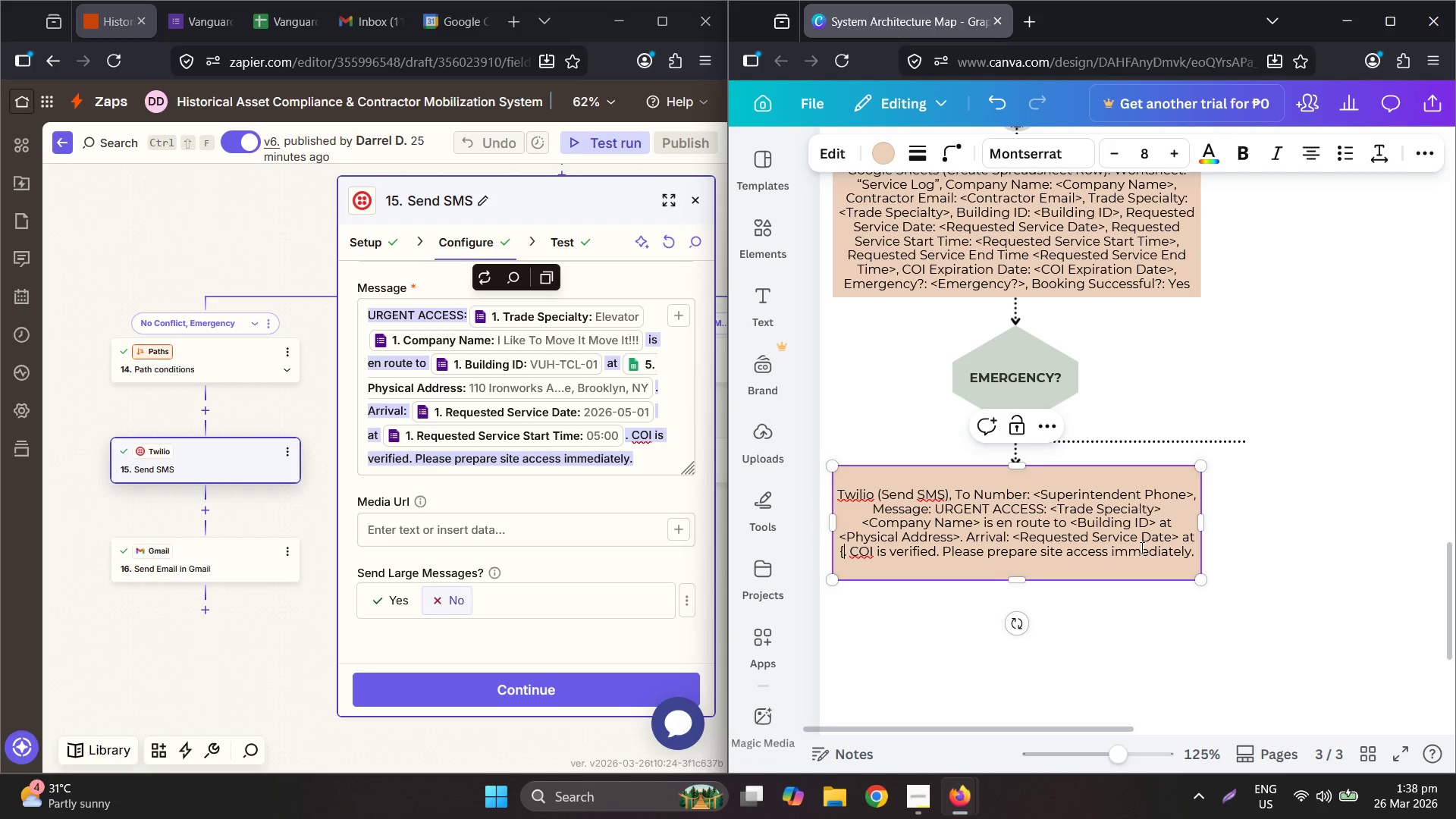 
key(Backspace)
 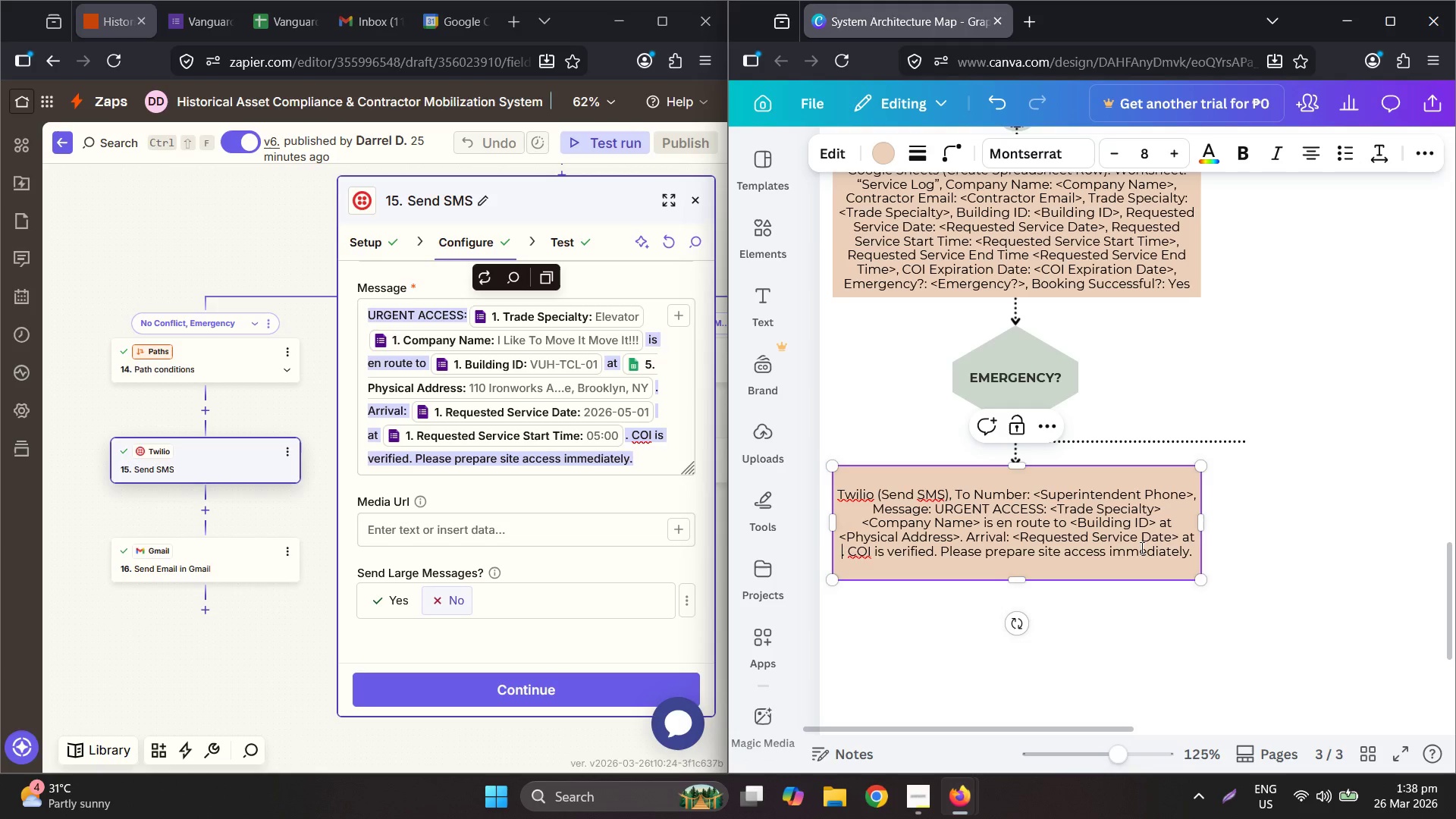 
key(Control+ControlLeft)
 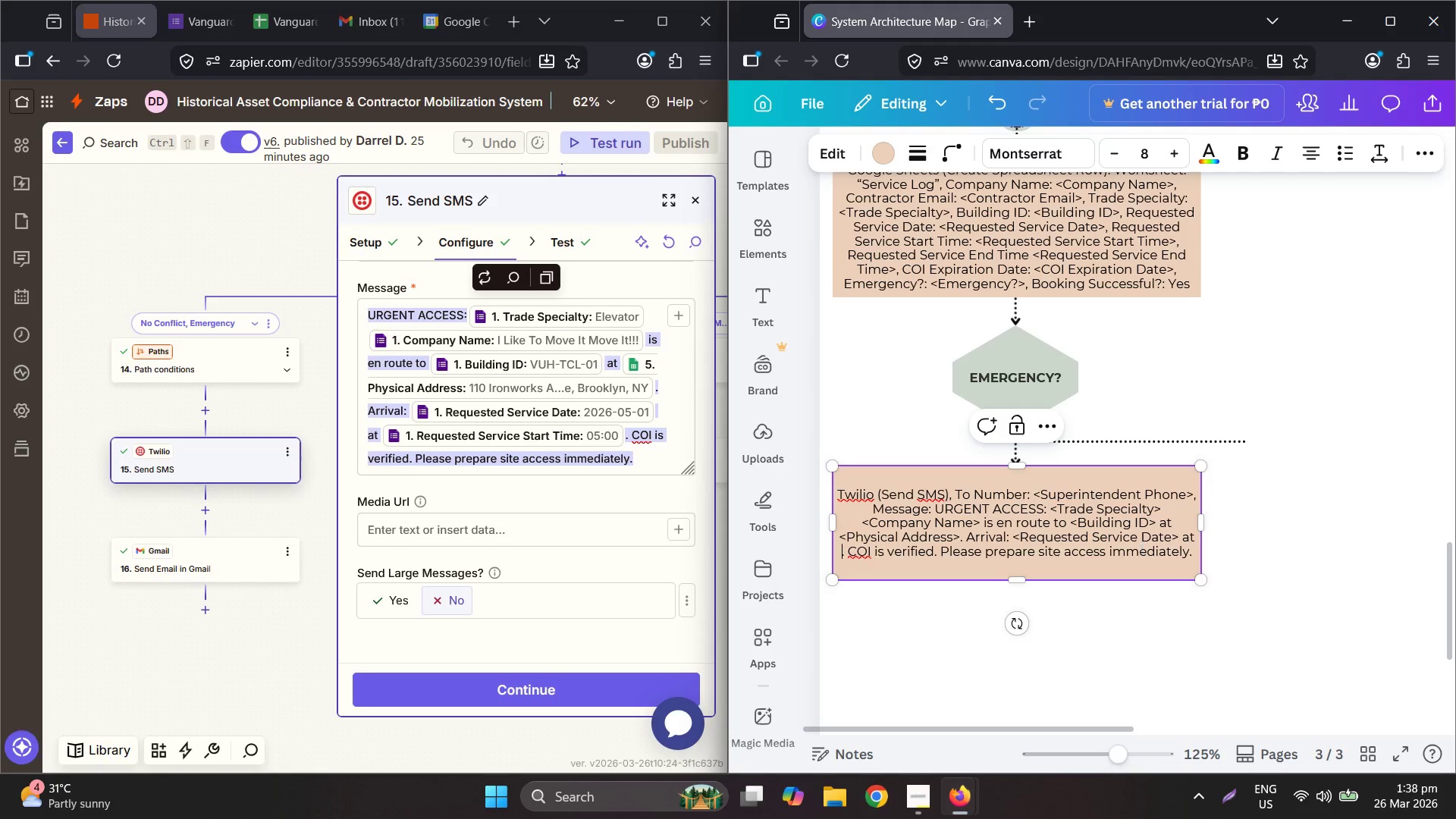 
key(Control+V)
 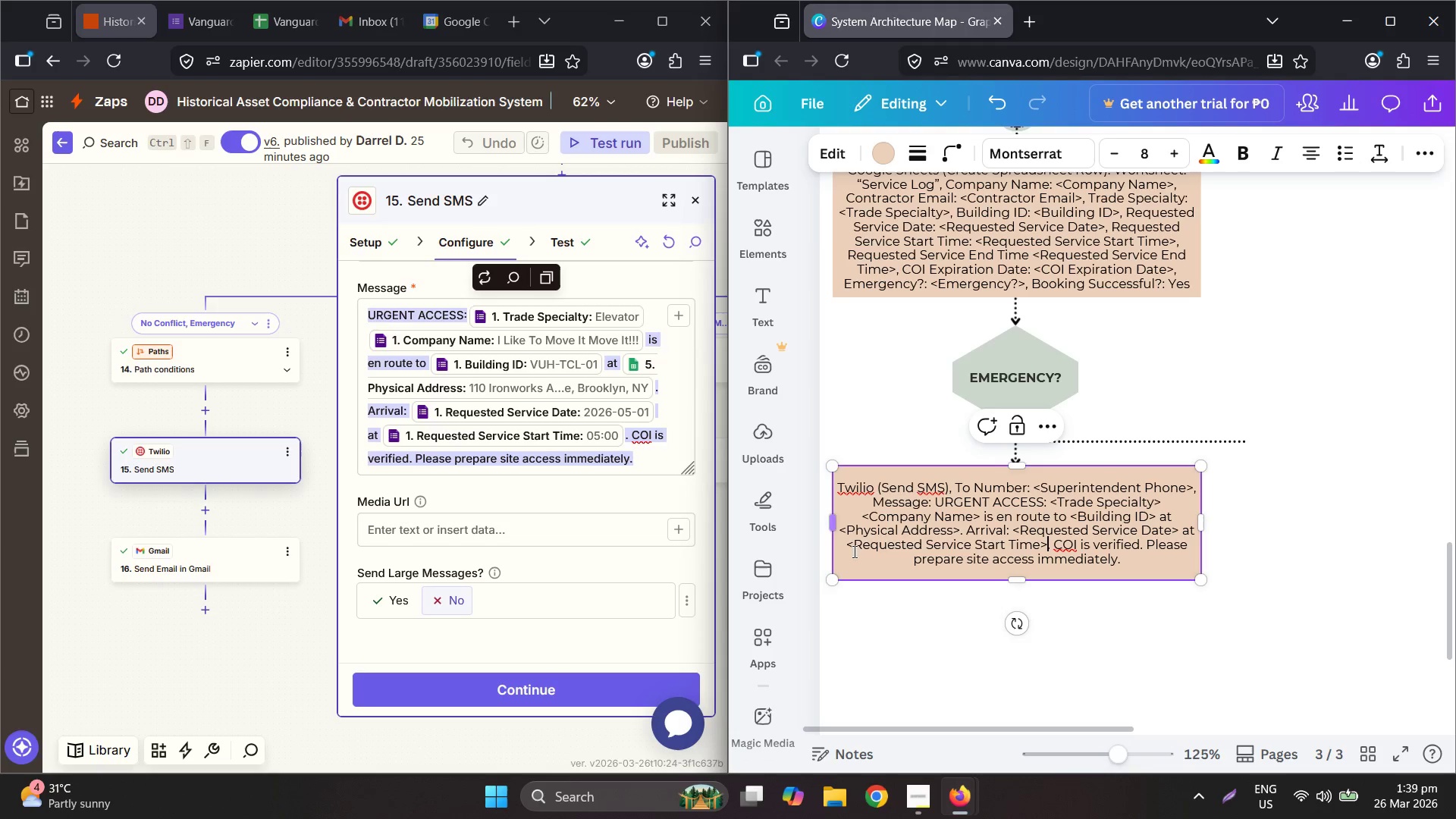 
left_click([1097, 552])
 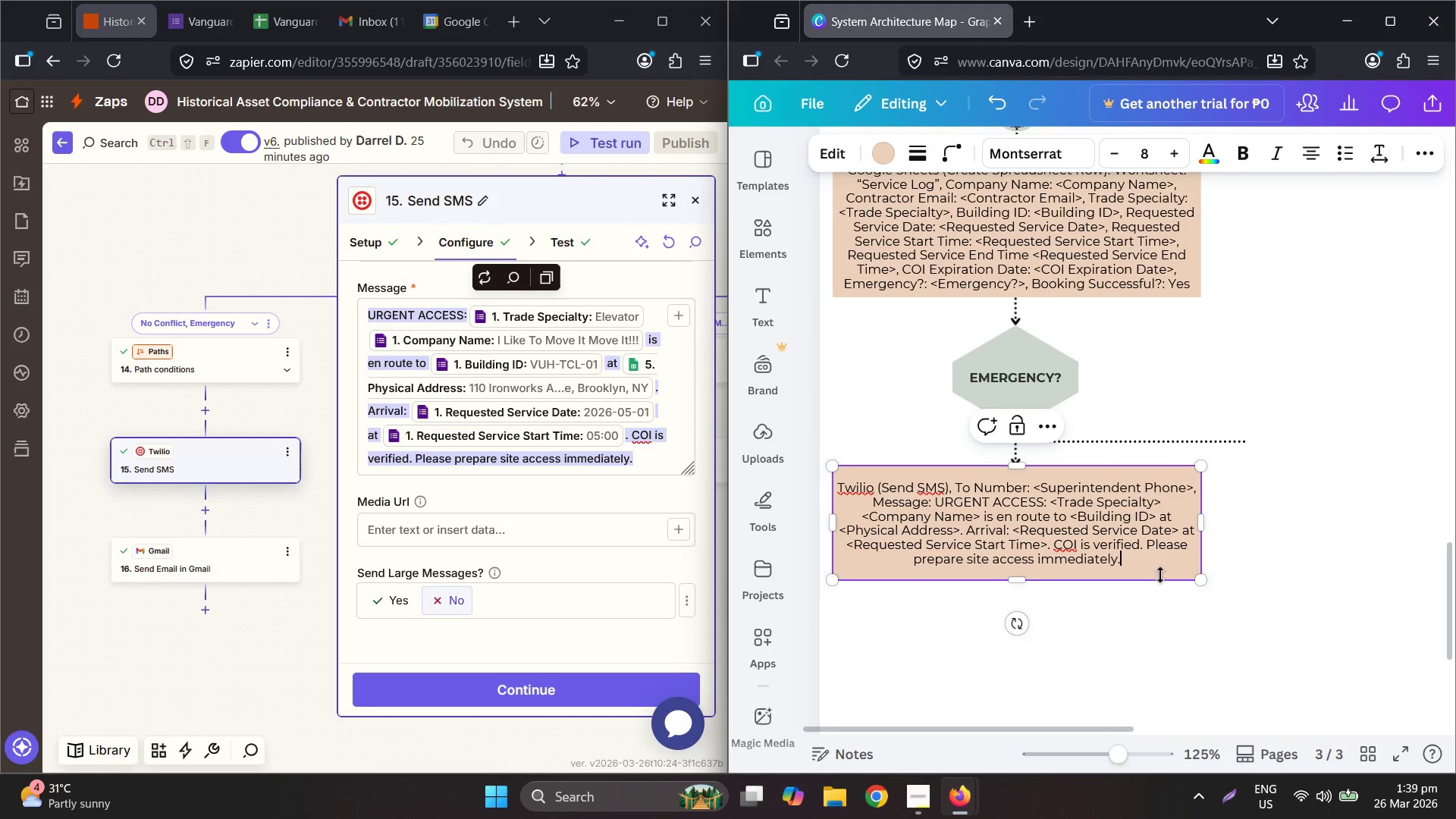 
triple_click([1194, 599])
 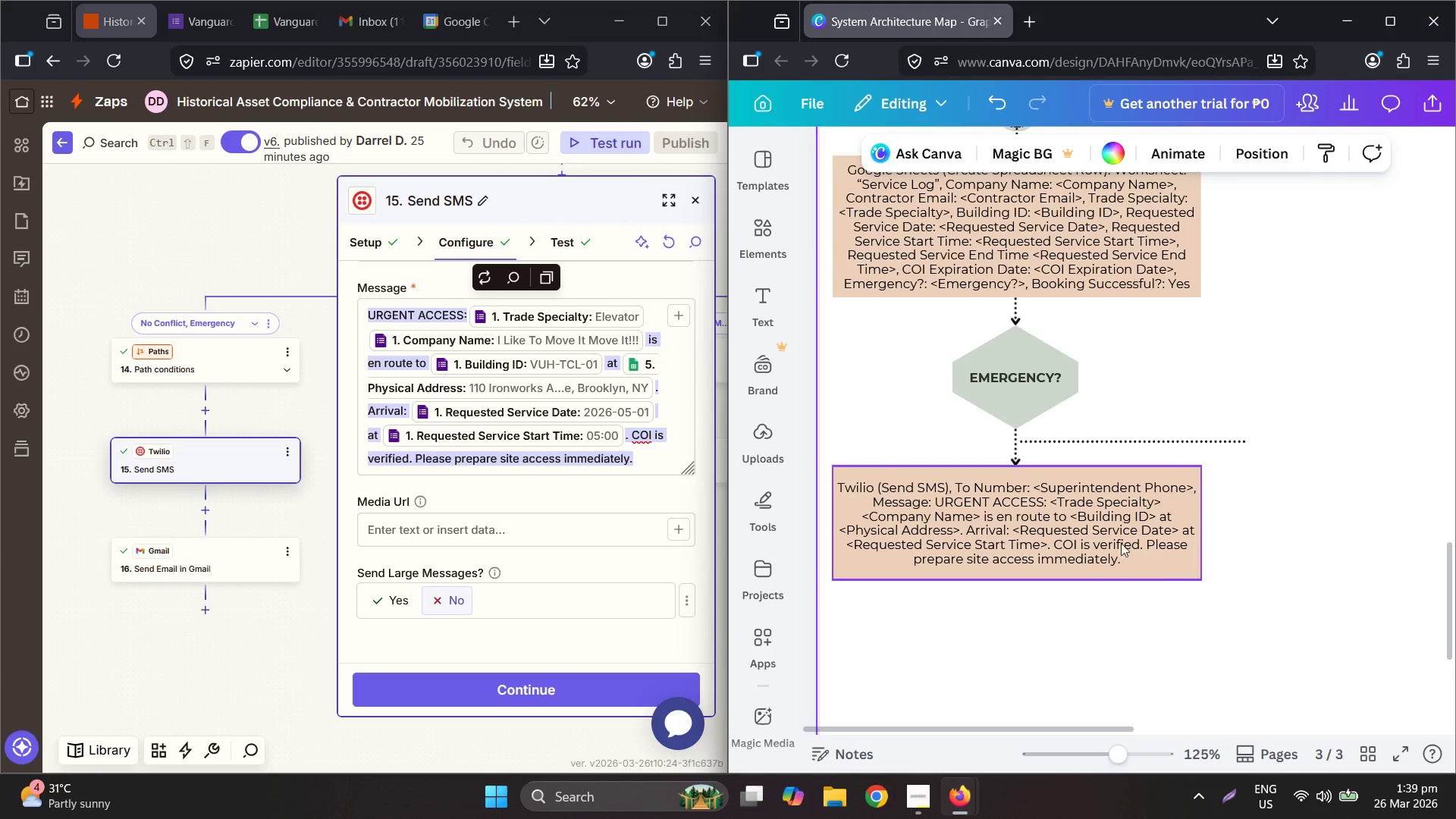 
left_click([1112, 535])
 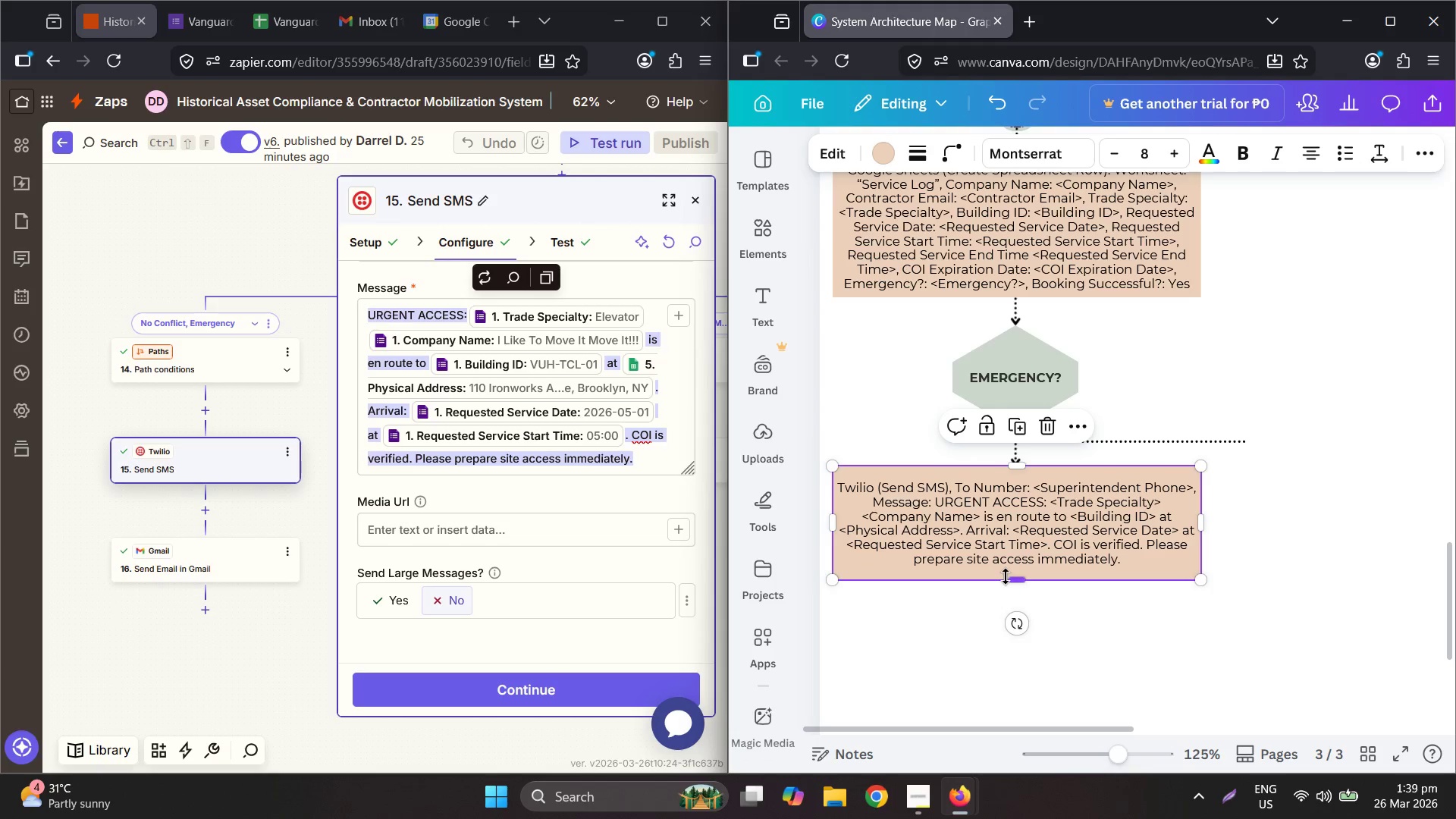 
left_click_drag(start_coordinate=[1011, 578], to_coordinate=[1014, 547])
 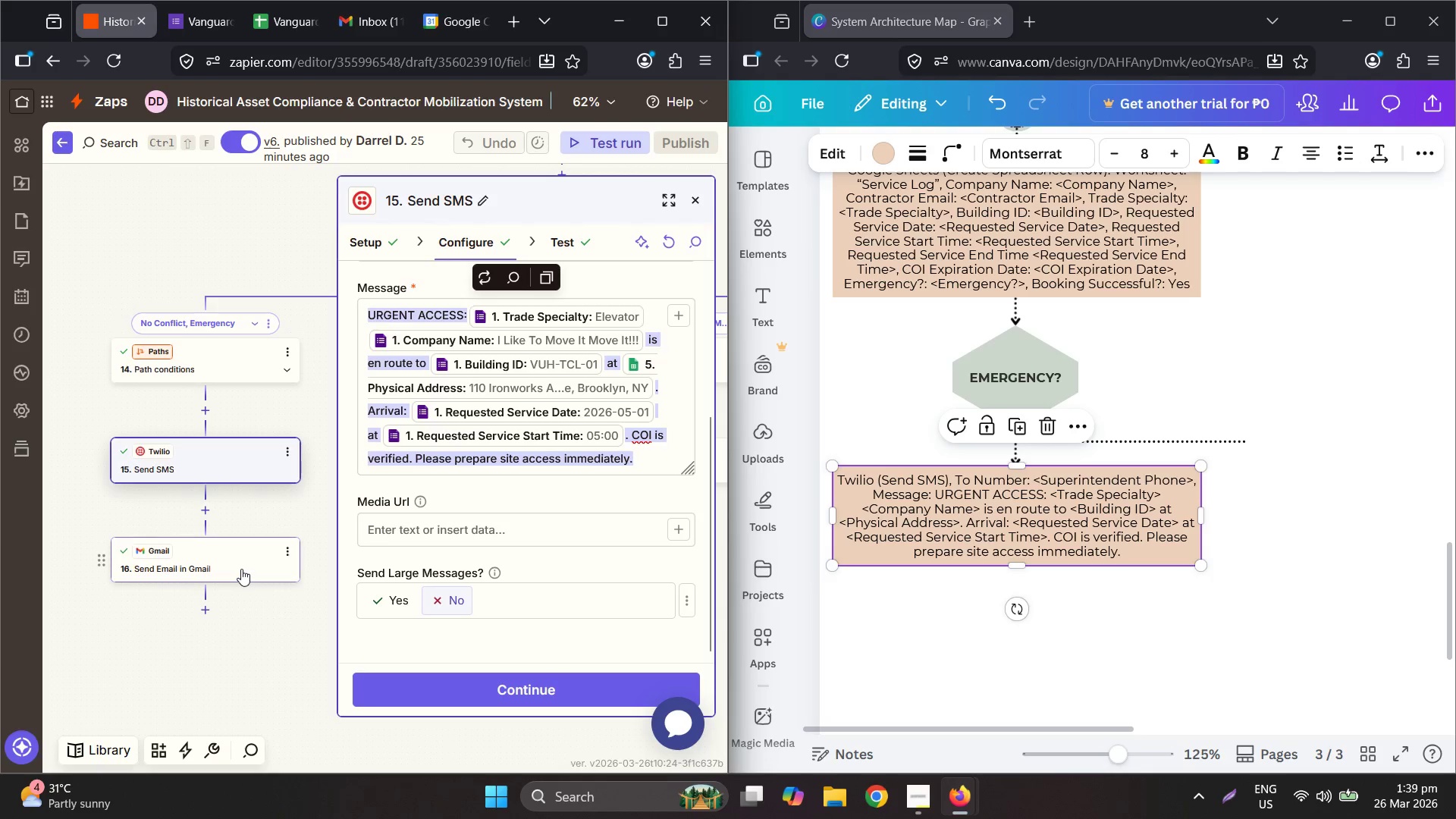 
left_click([241, 569])
 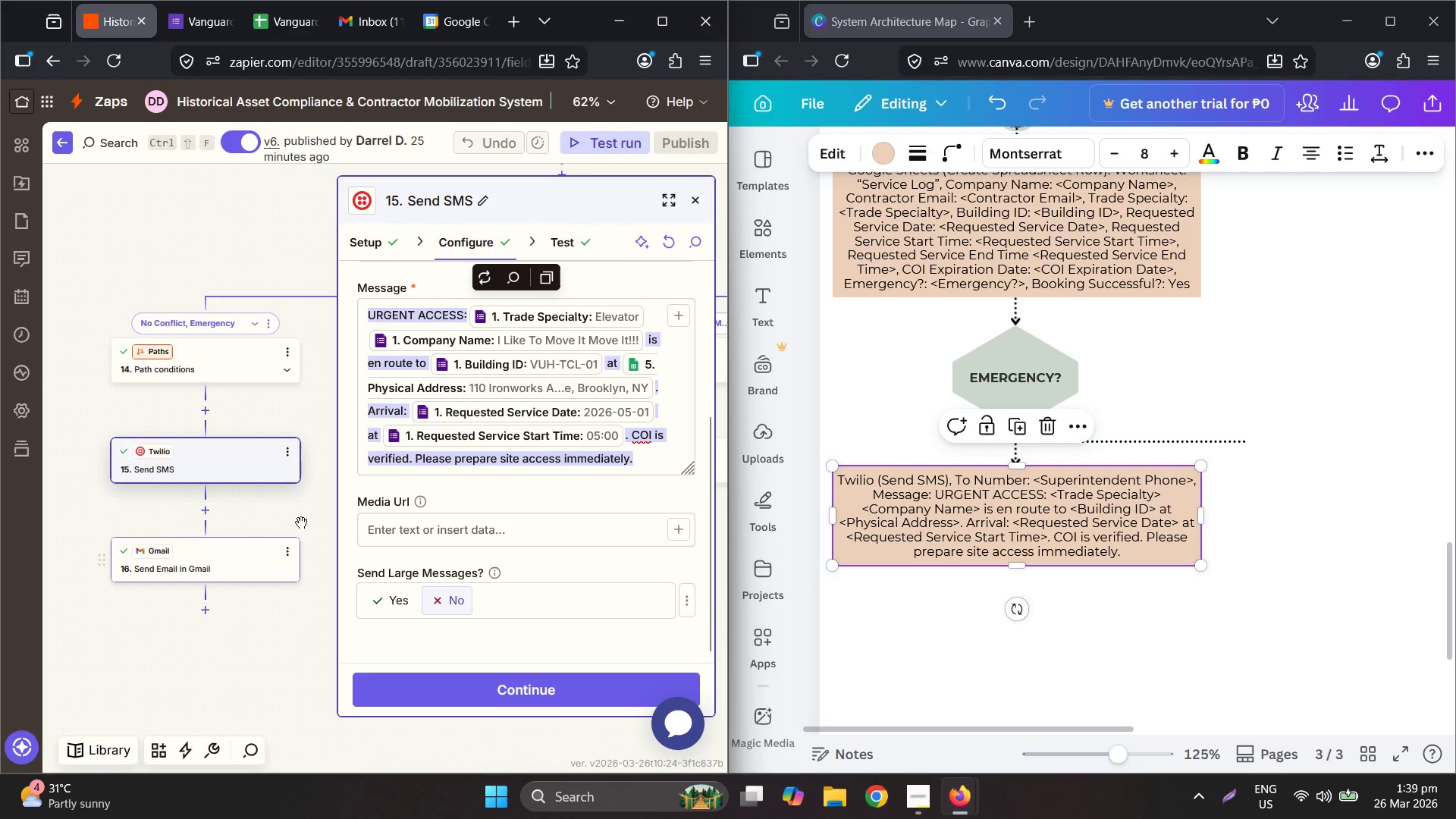 
left_click([256, 554])
 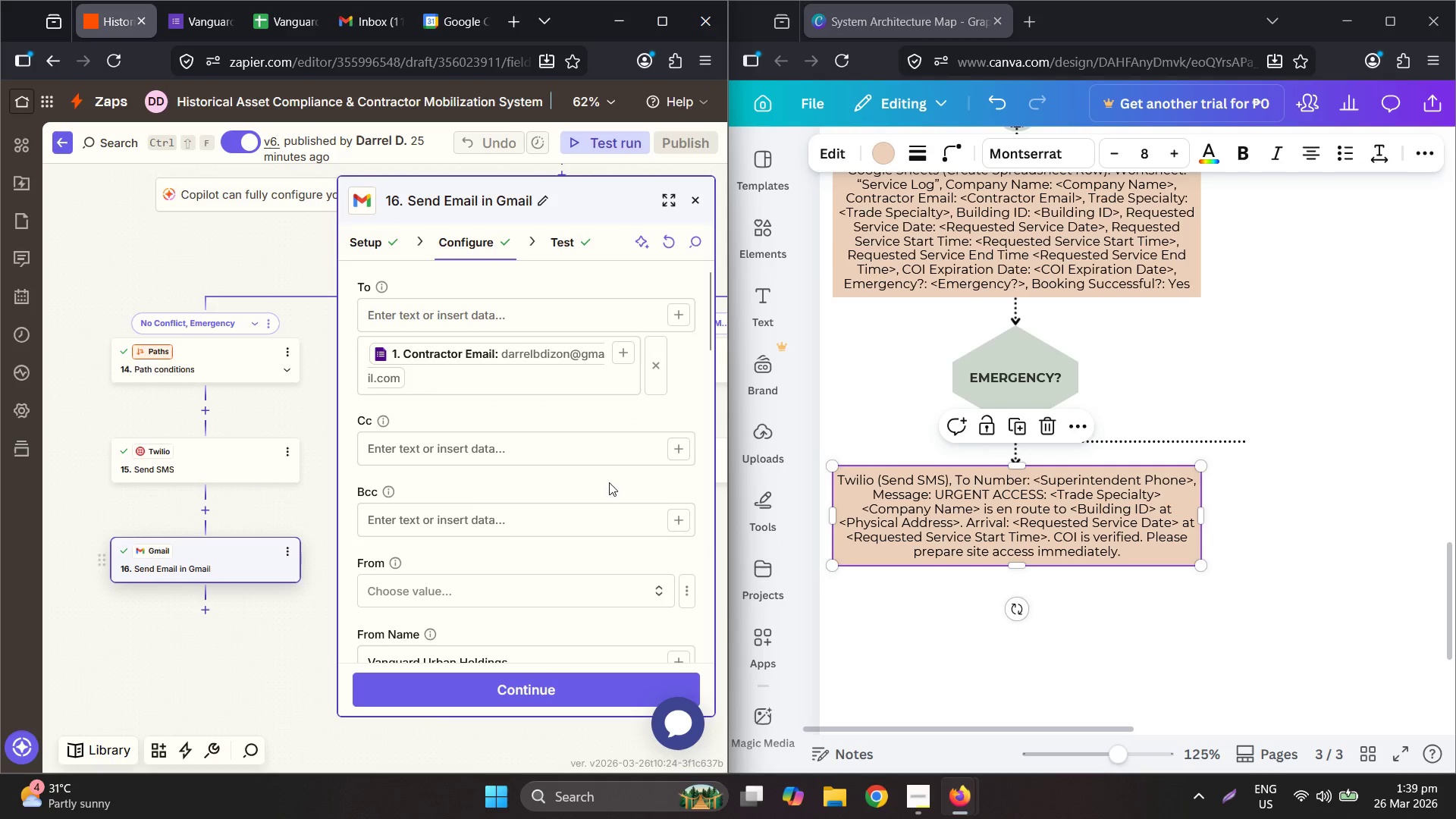 
scroll: coordinate [515, 508], scroll_direction: down, amount: 8.0
 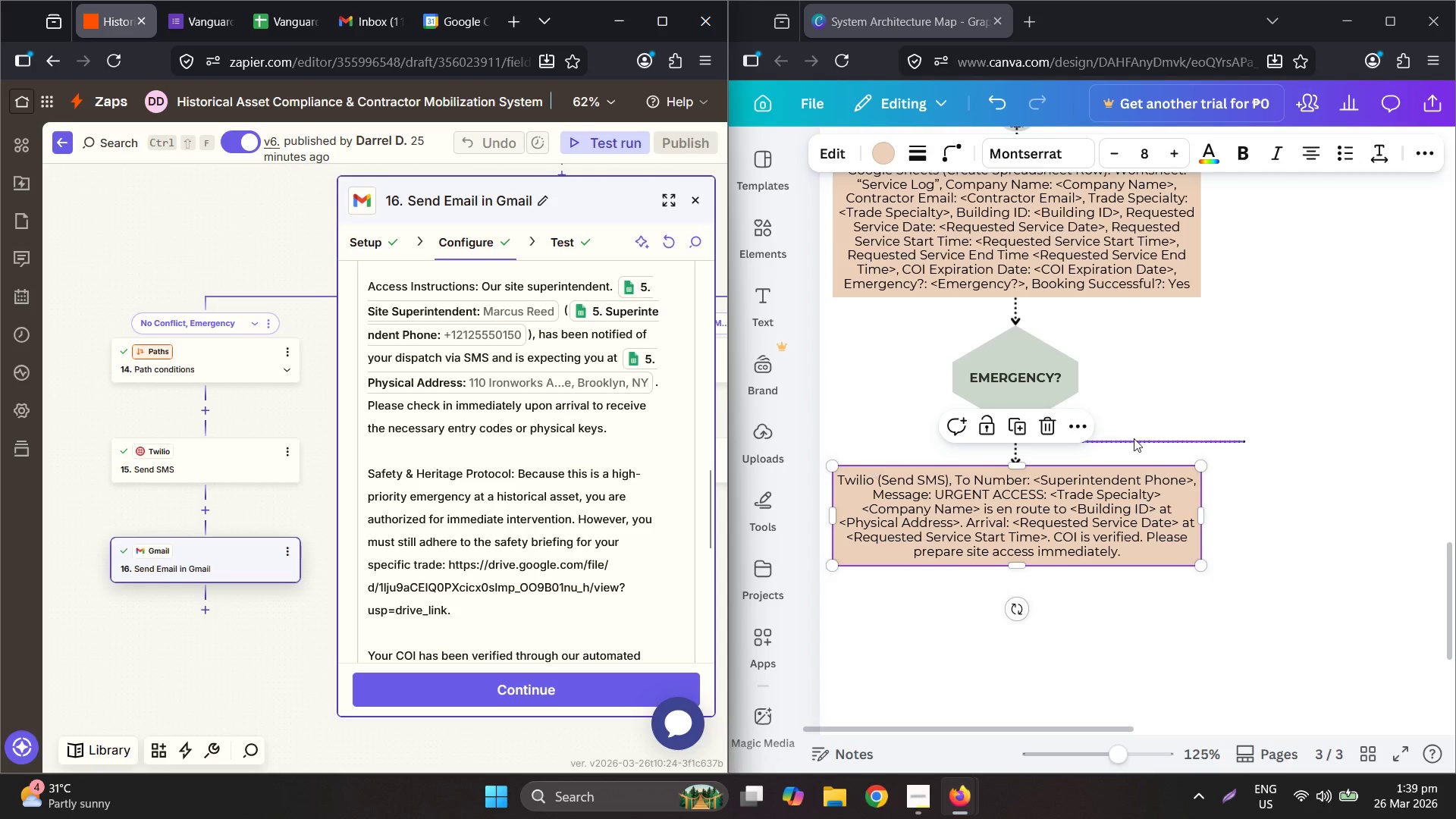 
scroll: coordinate [1207, 468], scroll_direction: up, amount: 6.0
 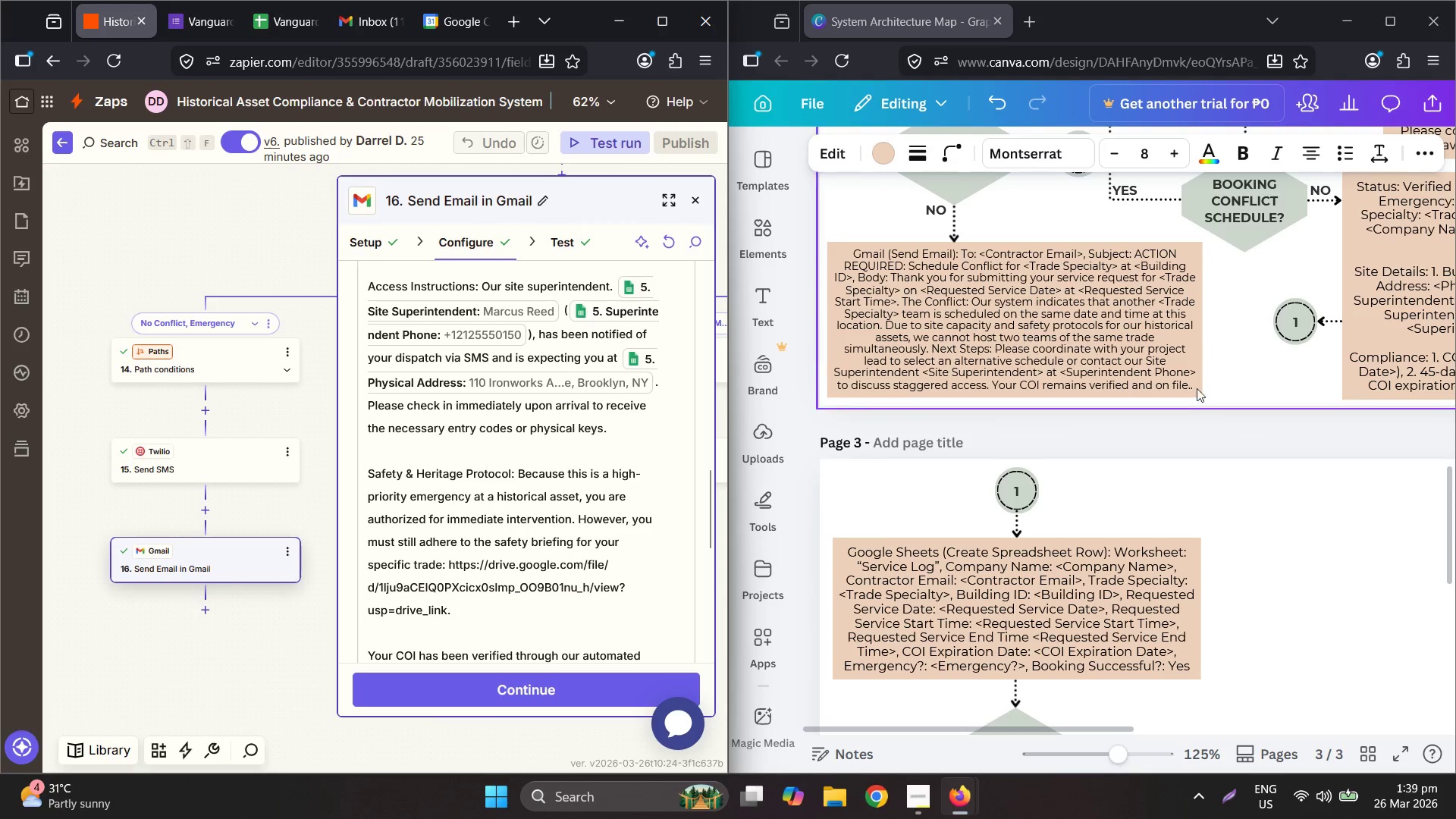 
left_click([1075, 290])
 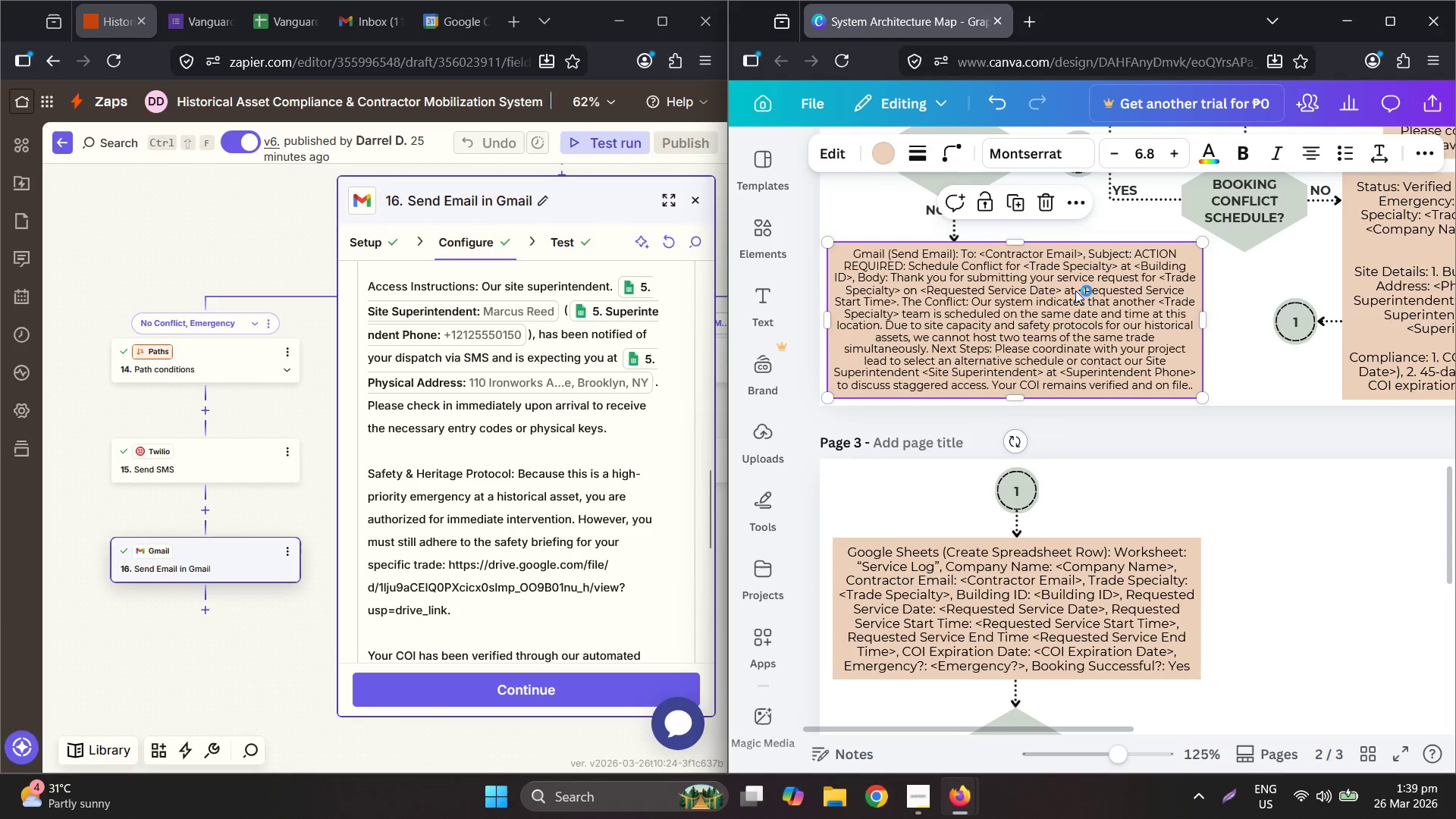 
key(Control+ControlLeft)
 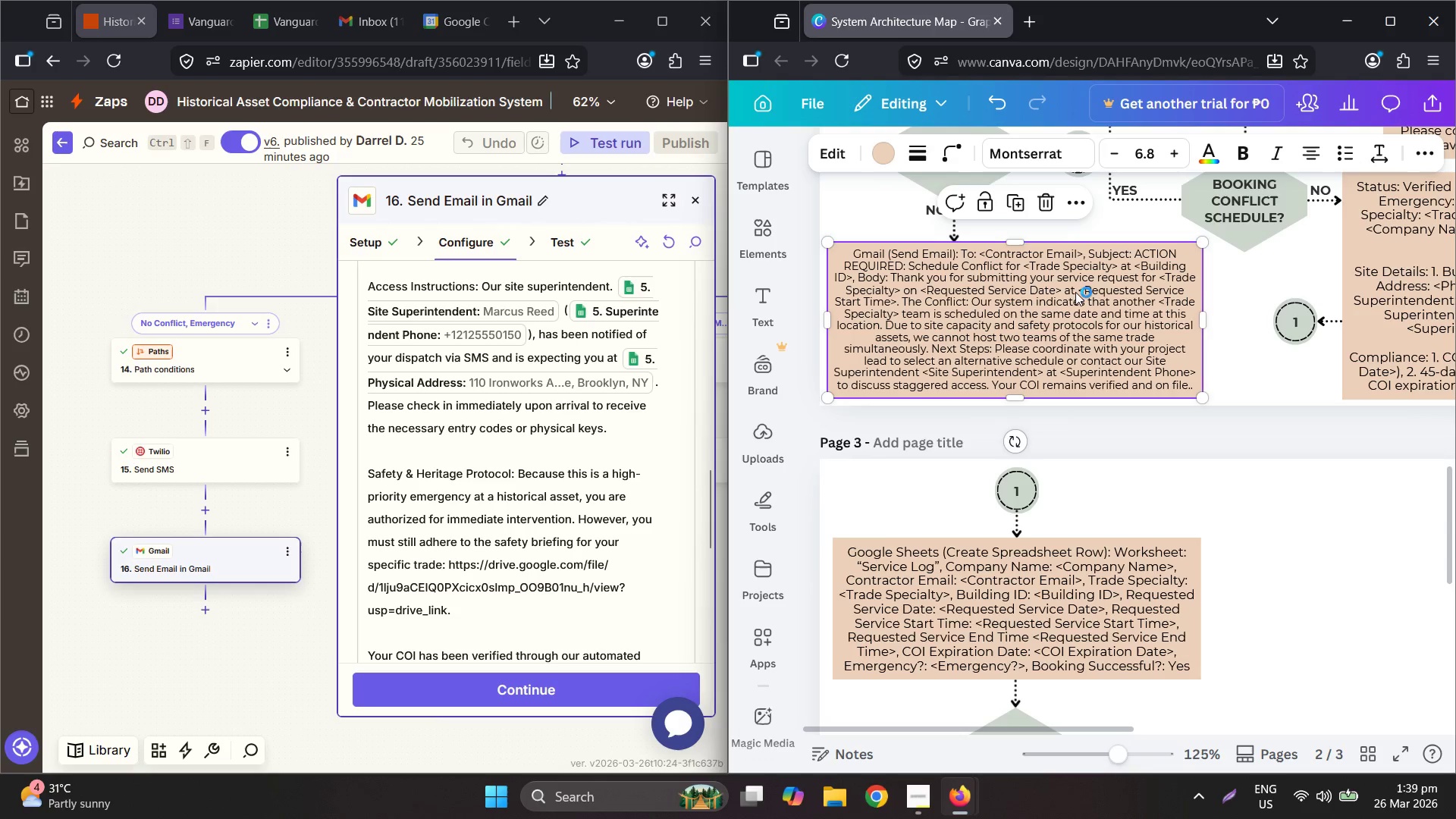 
key(Control+C)
 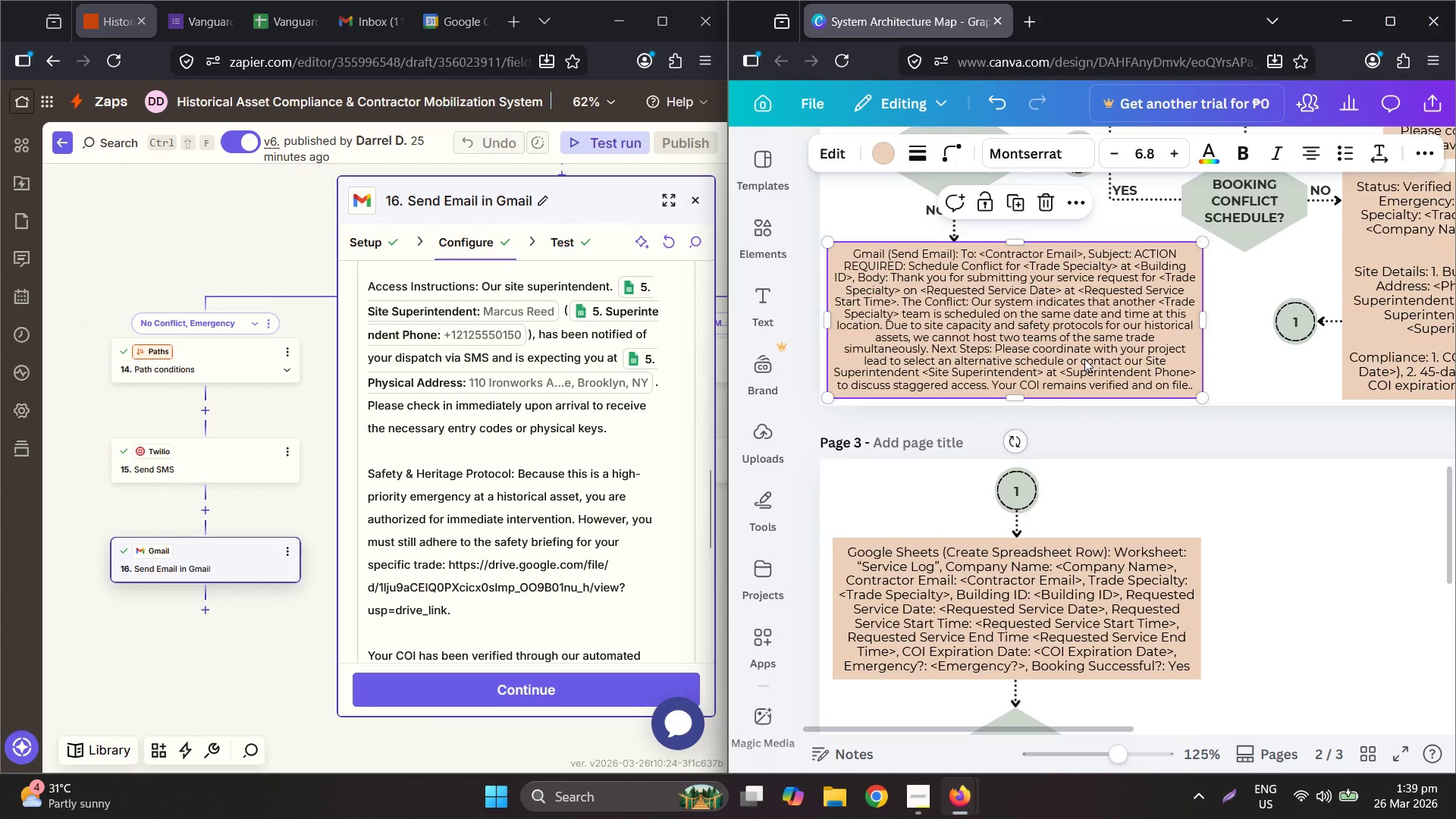 
left_click([968, 455])
 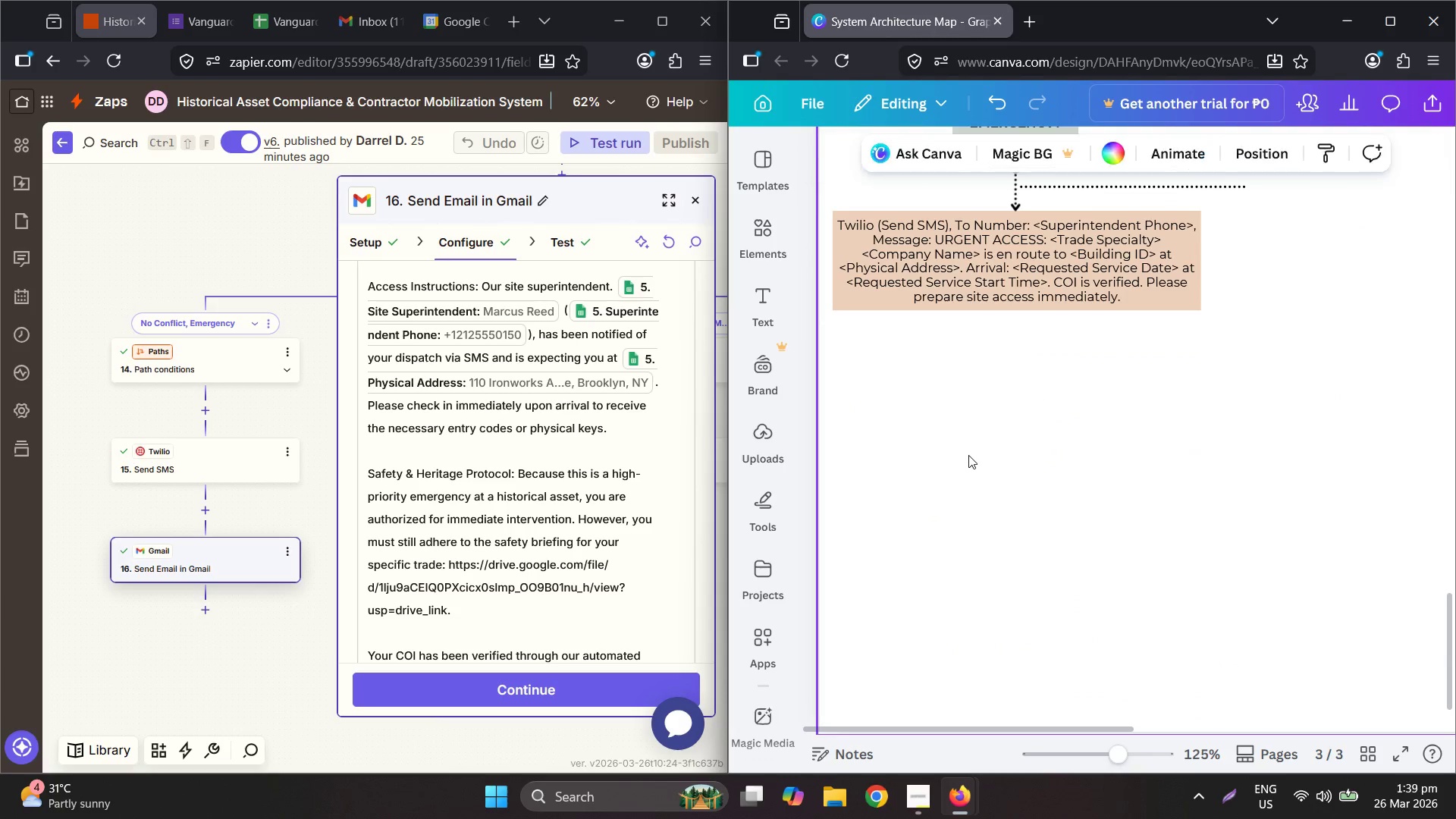 
scroll: coordinate [1096, 383], scroll_direction: down, amount: 10.0
 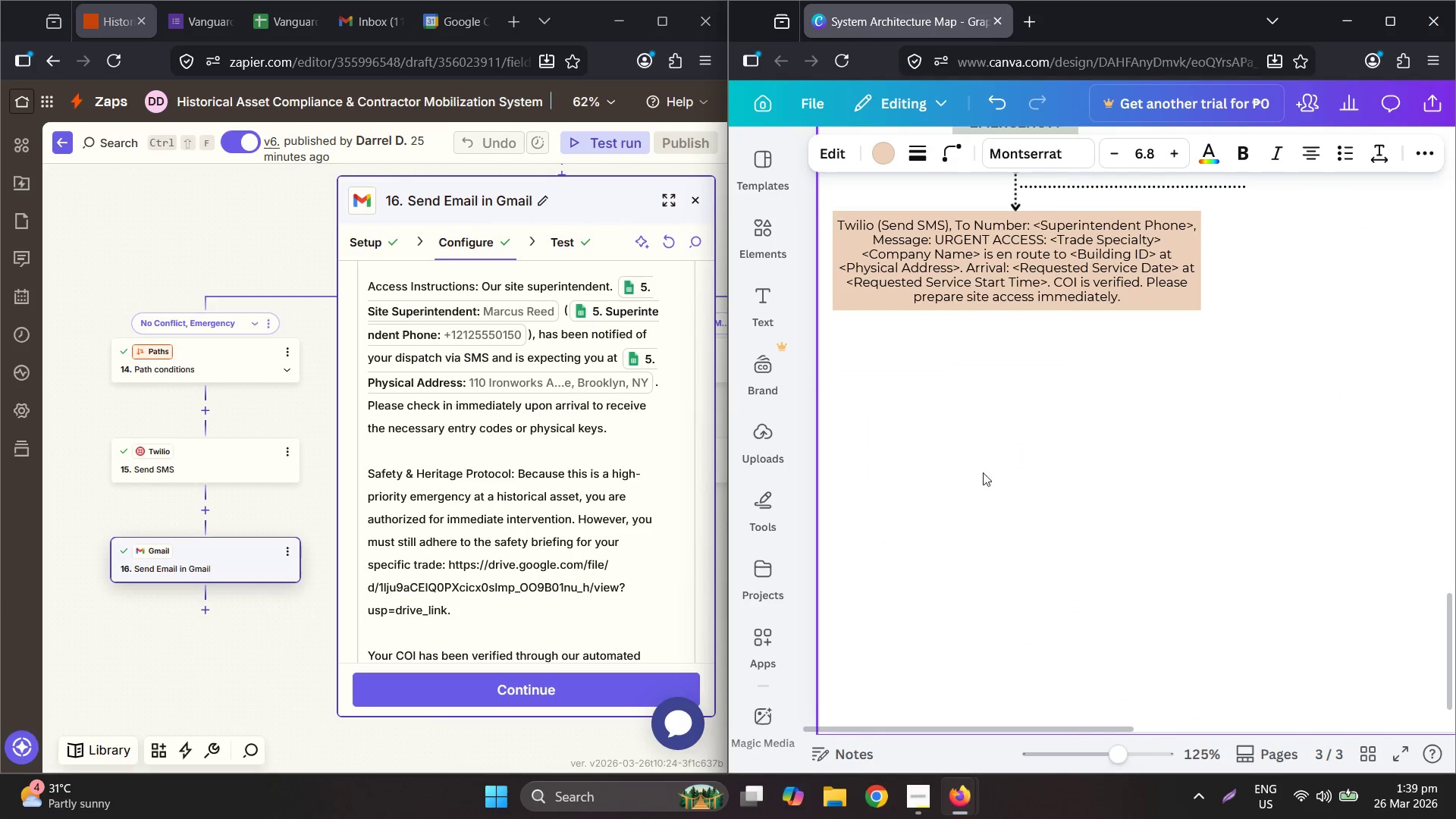 
key(Control+ControlLeft)
 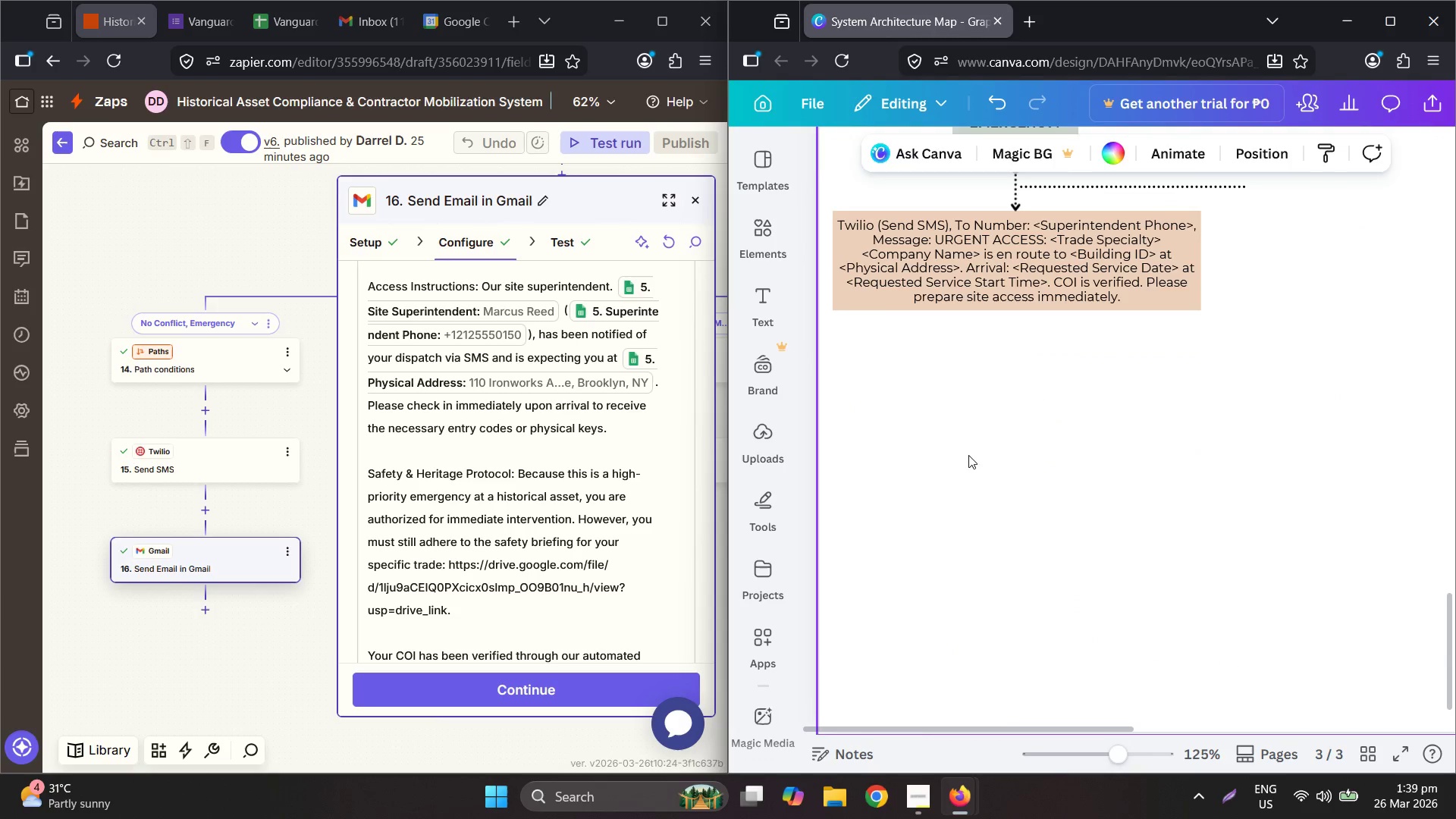 
key(Control+V)
 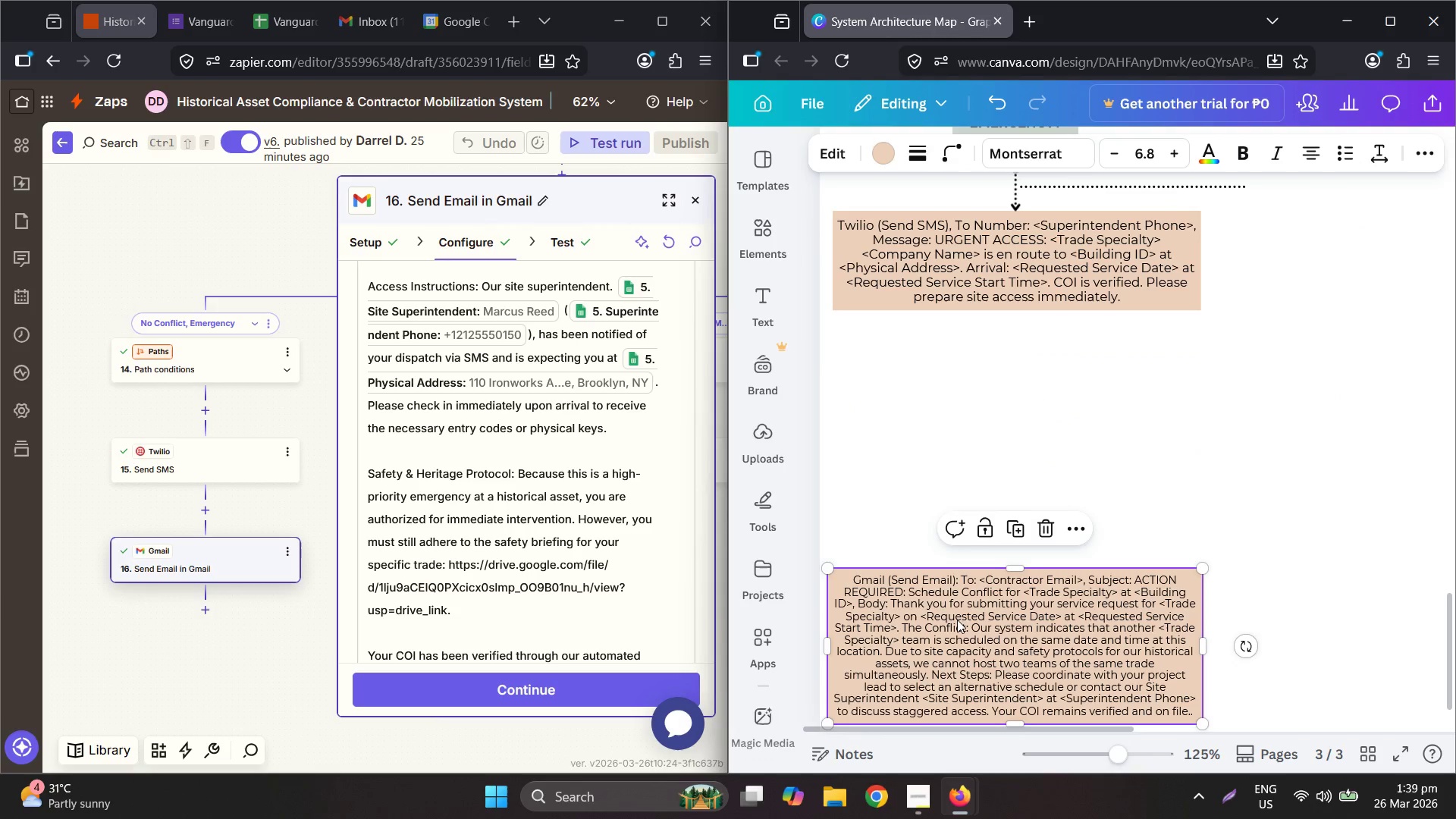 
left_click_drag(start_coordinate=[957, 626], to_coordinate=[966, 394])
 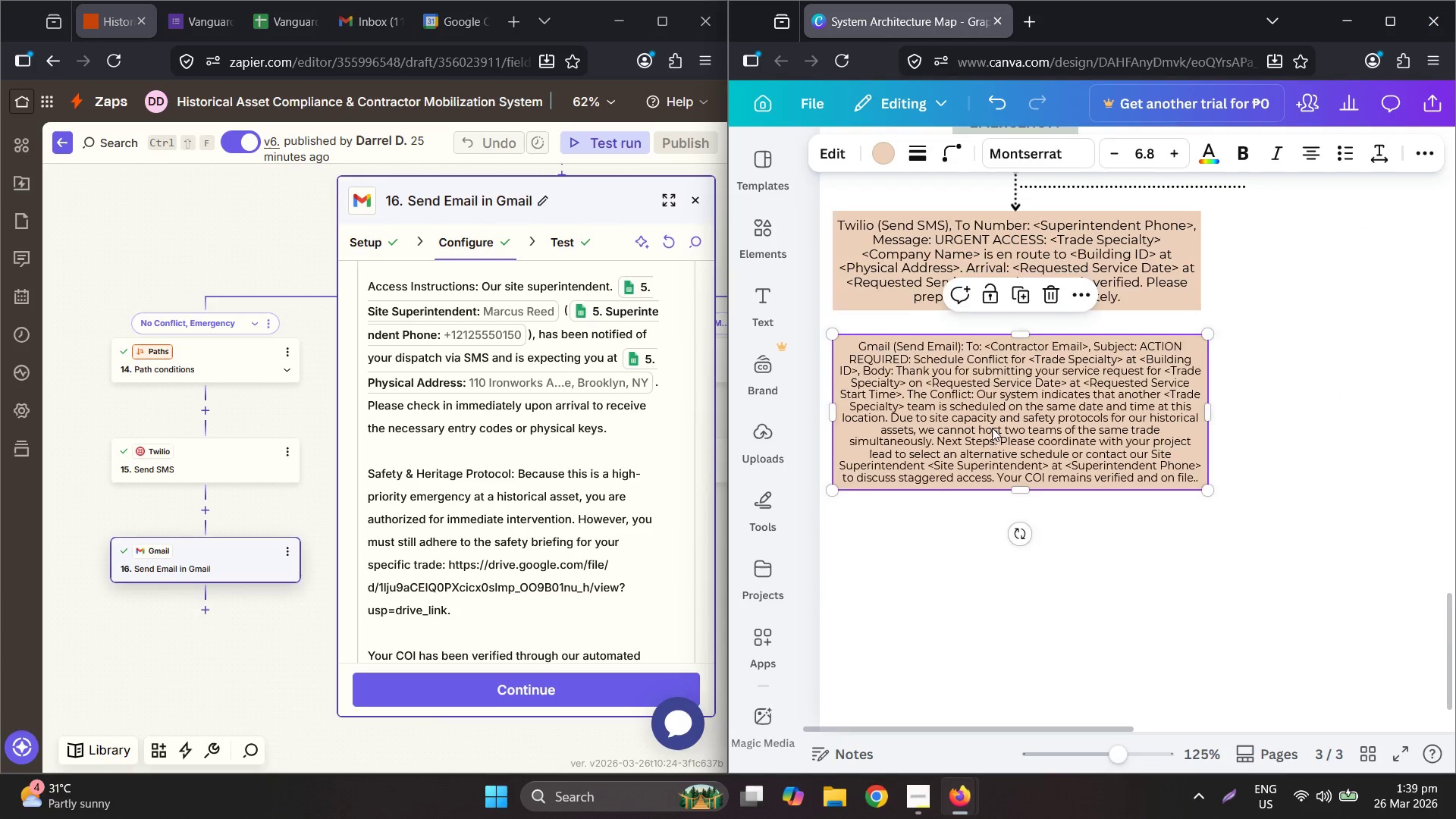 
scroll: coordinate [999, 309], scroll_direction: up, amount: 5.0
 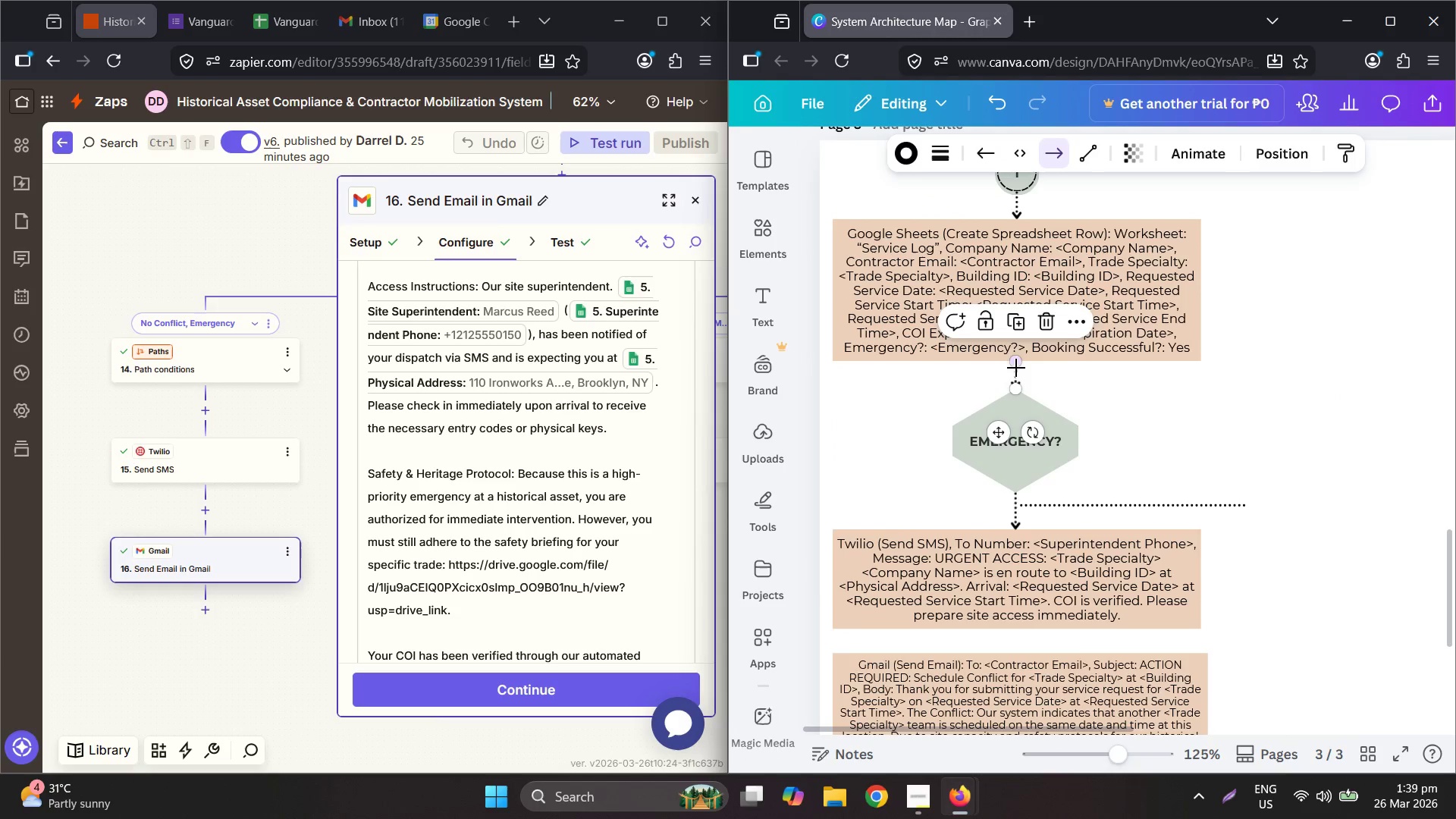 
key(Control+C)
 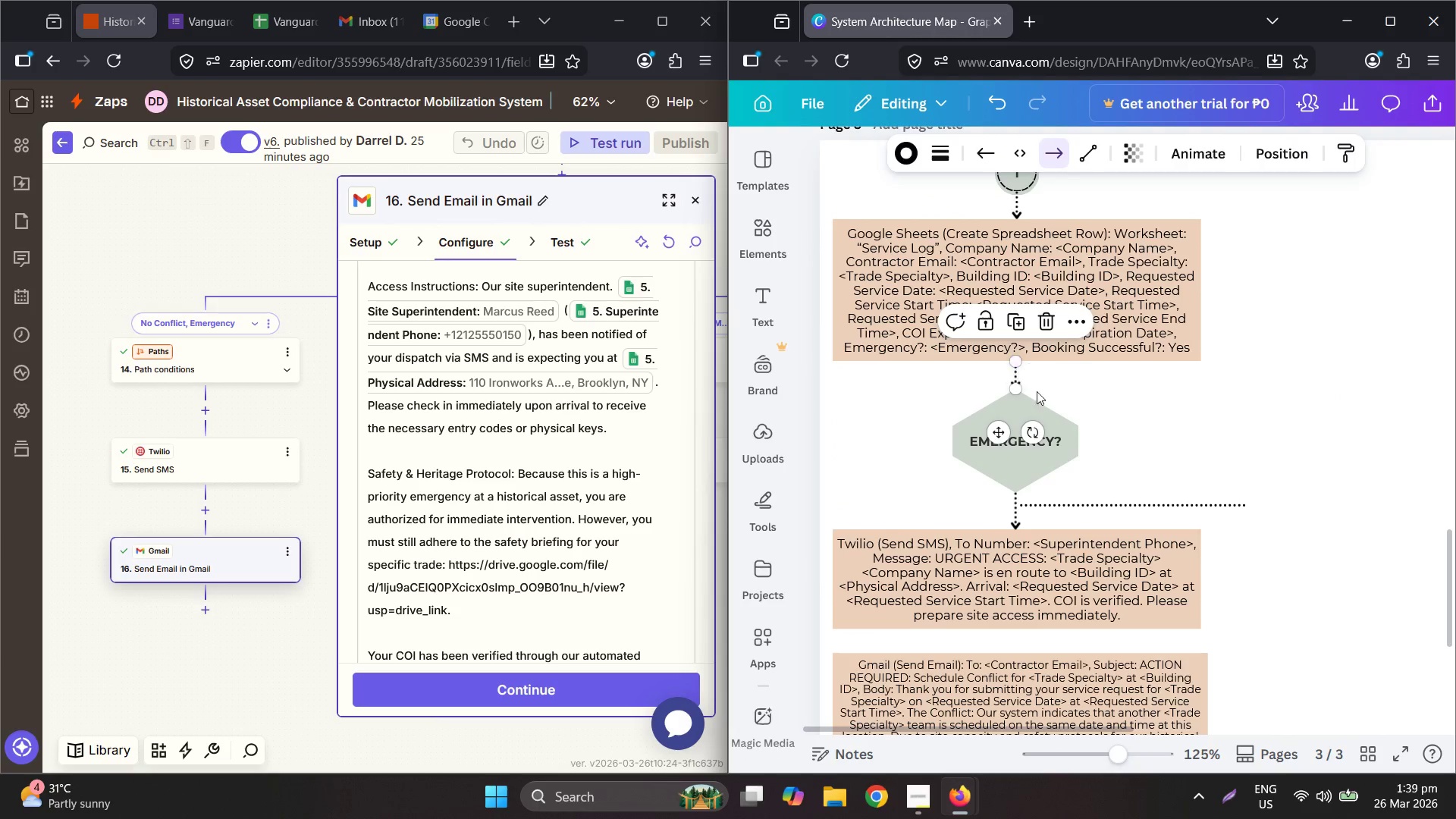 
key(Control+V)
 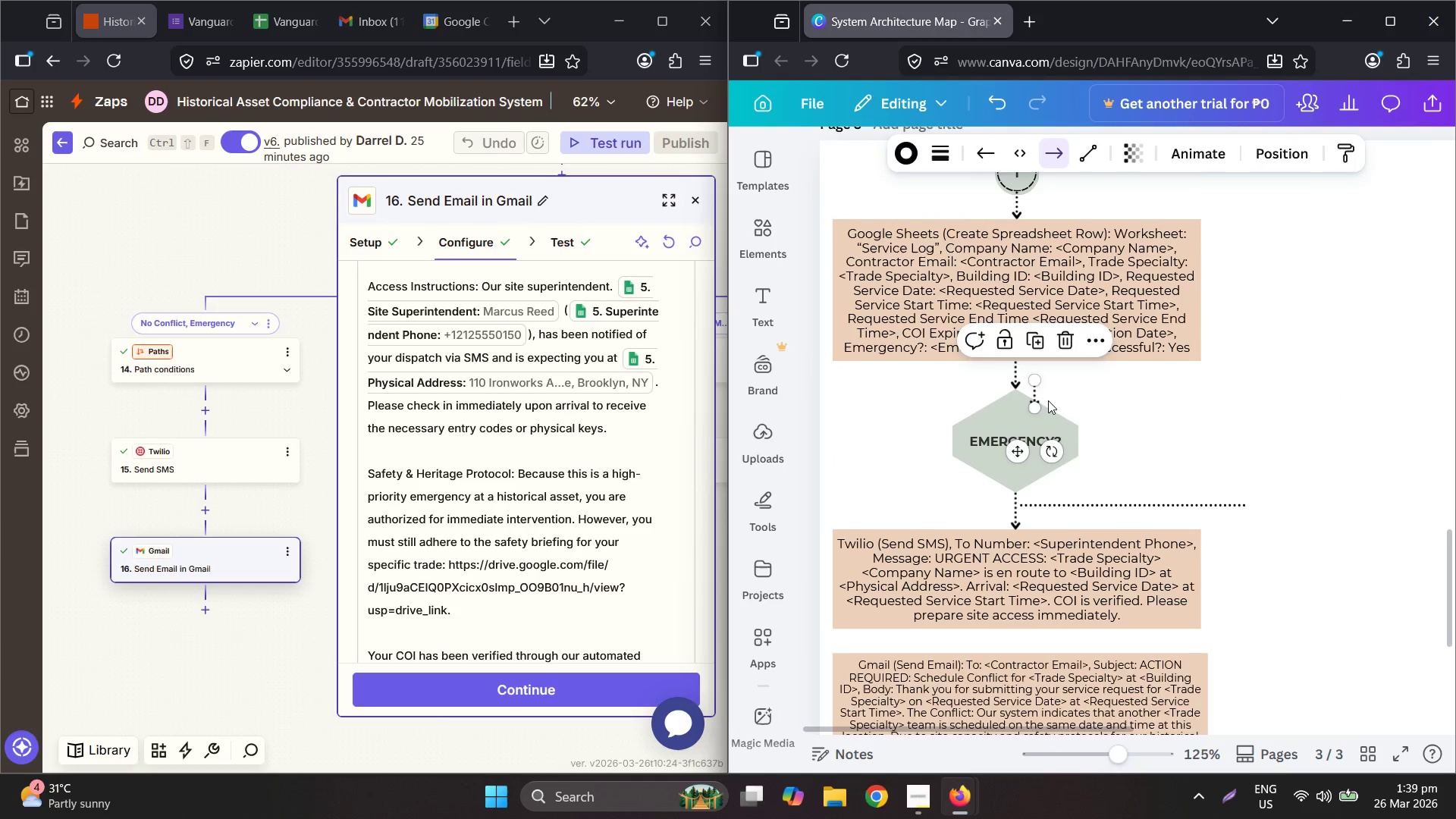 
scroll: coordinate [1048, 400], scroll_direction: down, amount: 2.0
 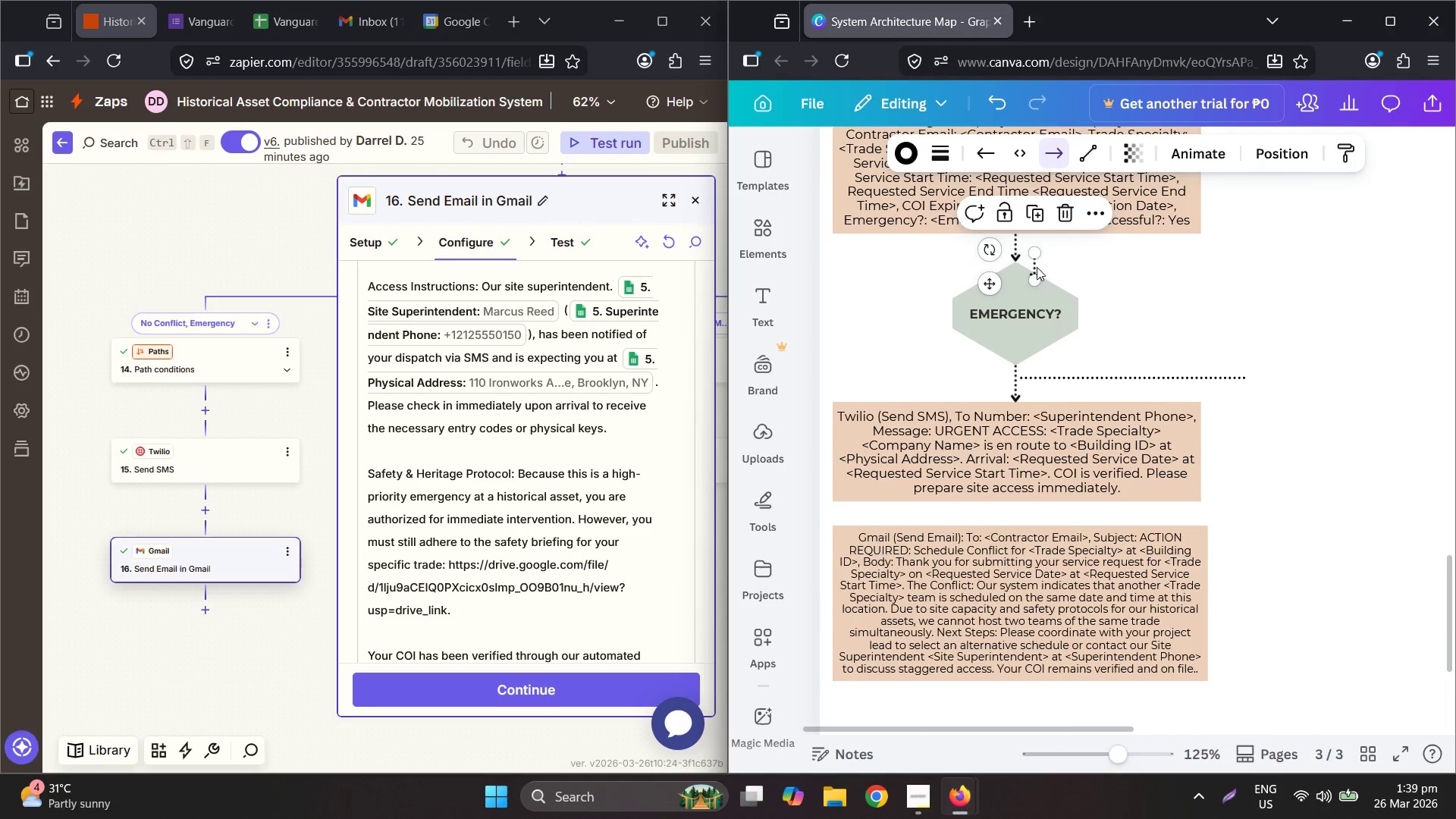 
left_click_drag(start_coordinate=[1035, 266], to_coordinate=[1012, 514])
 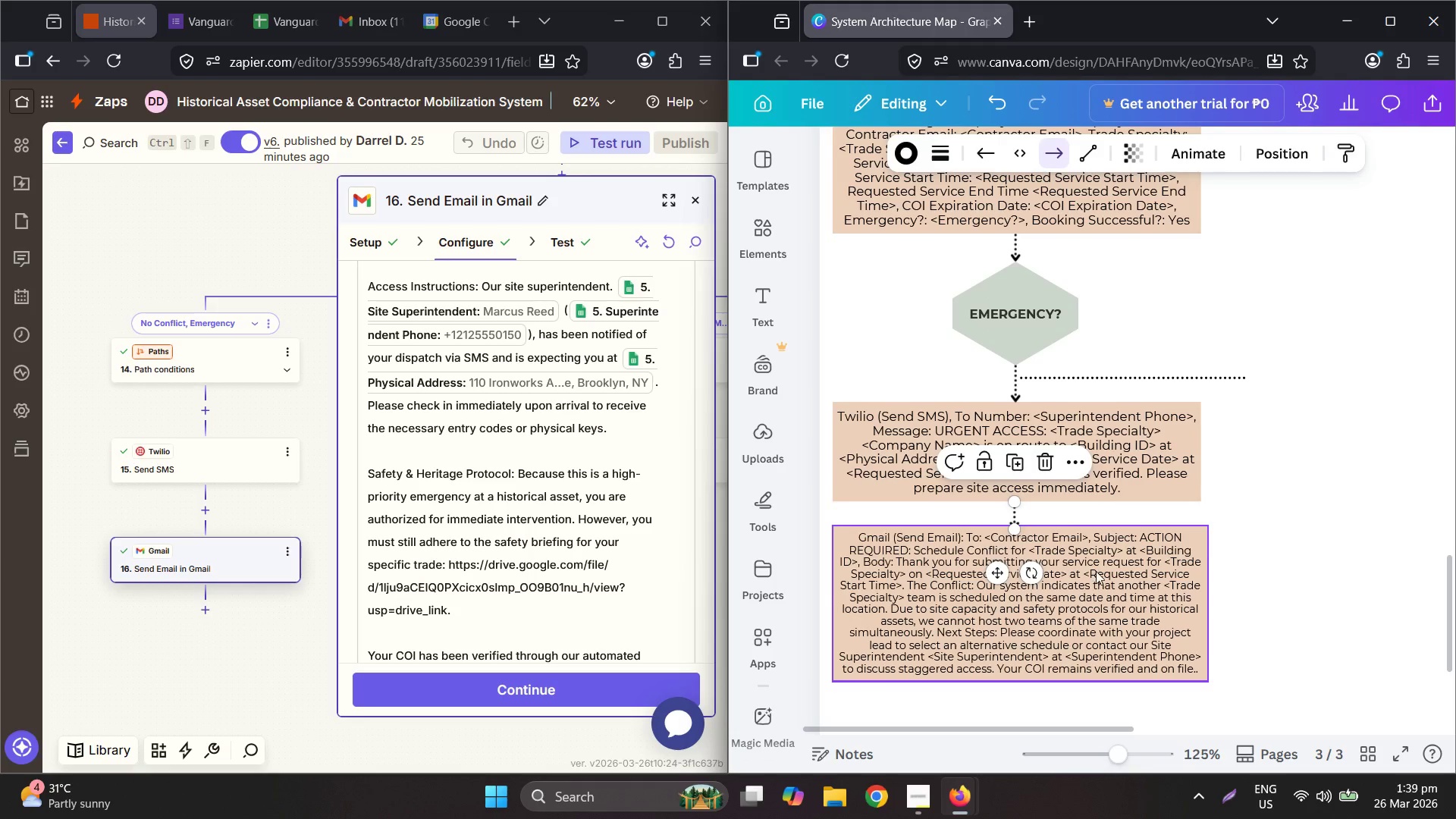 
left_click_drag(start_coordinate=[1096, 570], to_coordinate=[1097, 574])
 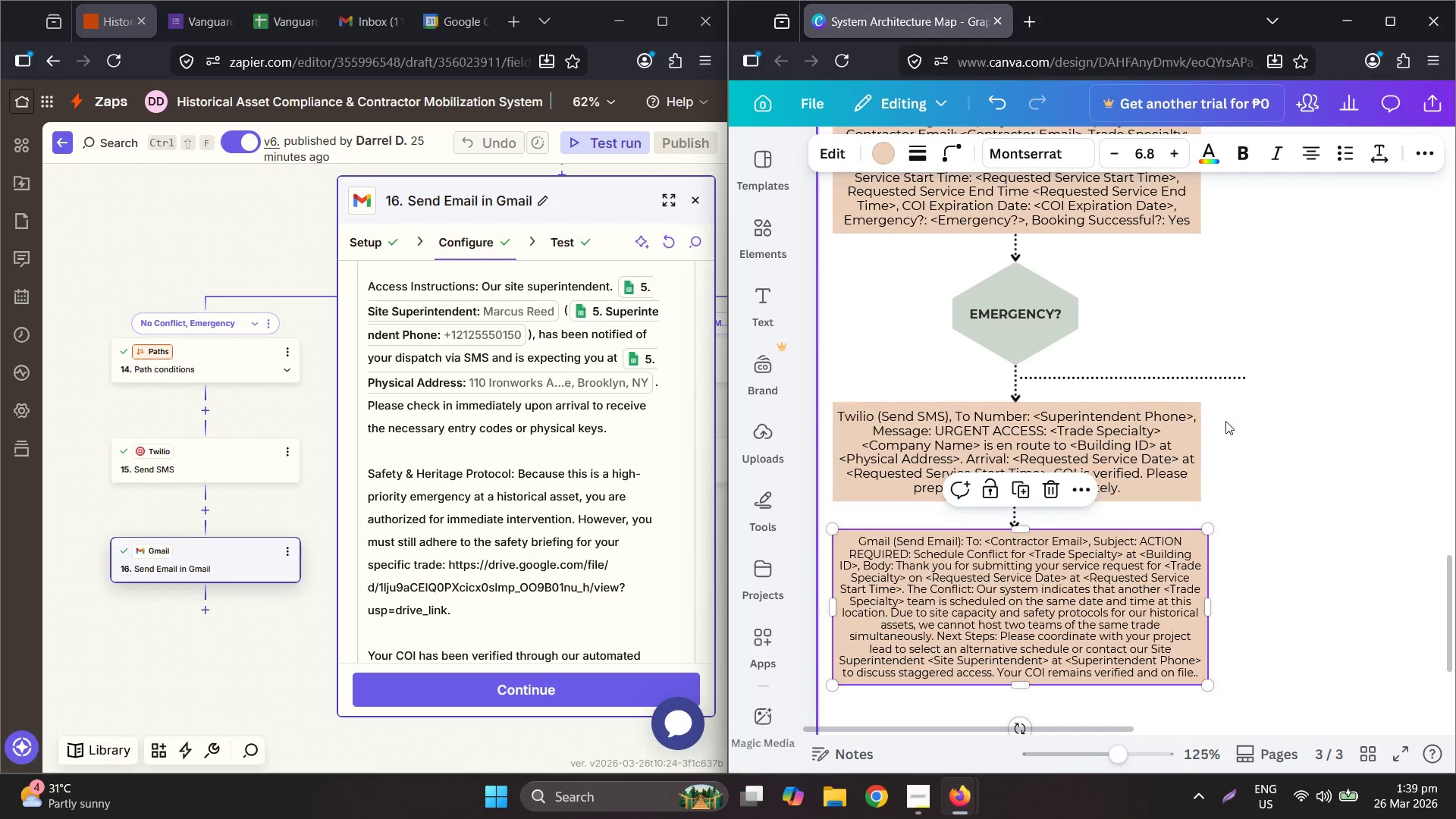 
left_click([1351, 450])
 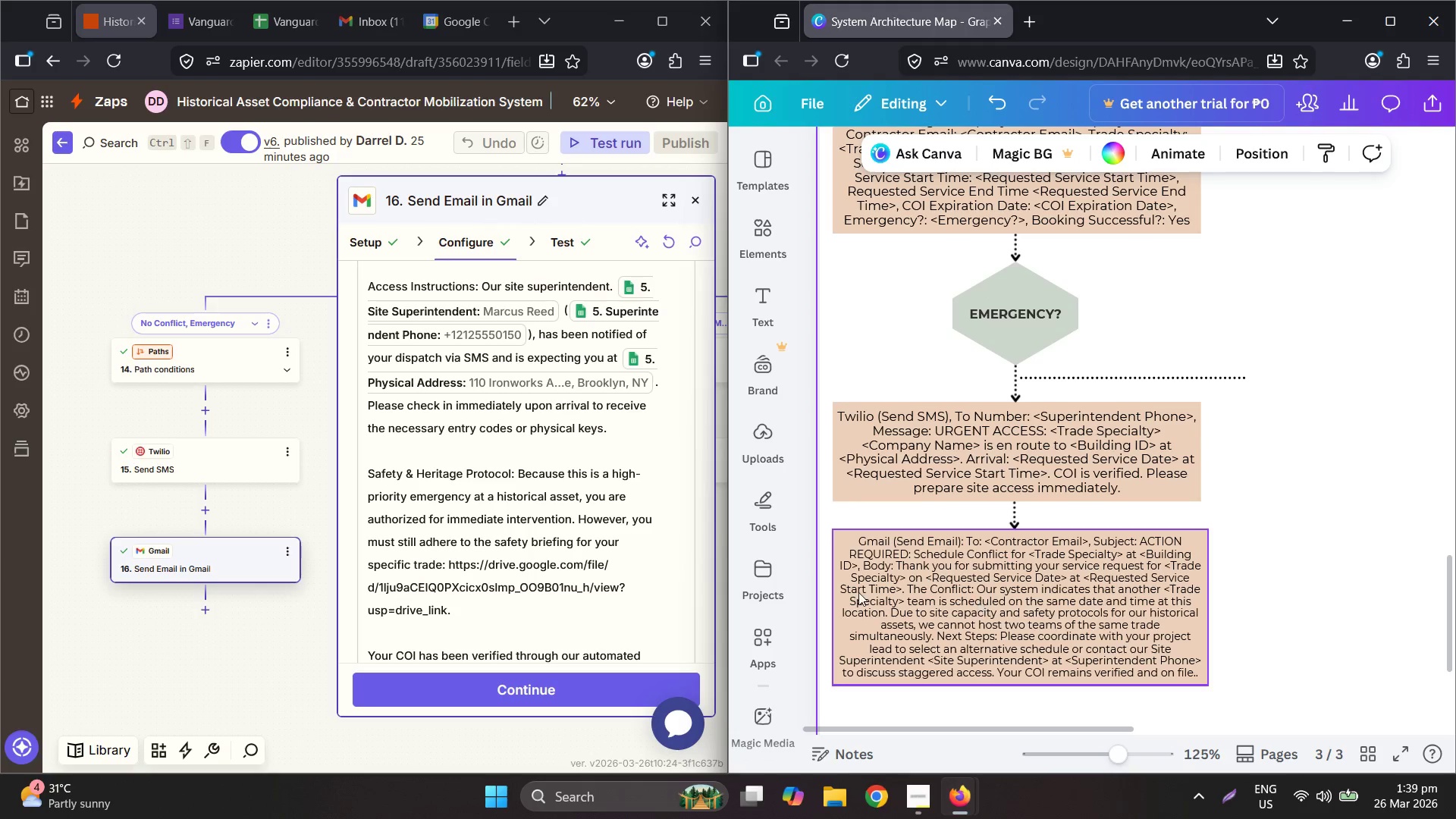 
scroll: coordinate [798, 580], scroll_direction: down, amount: 1.0
 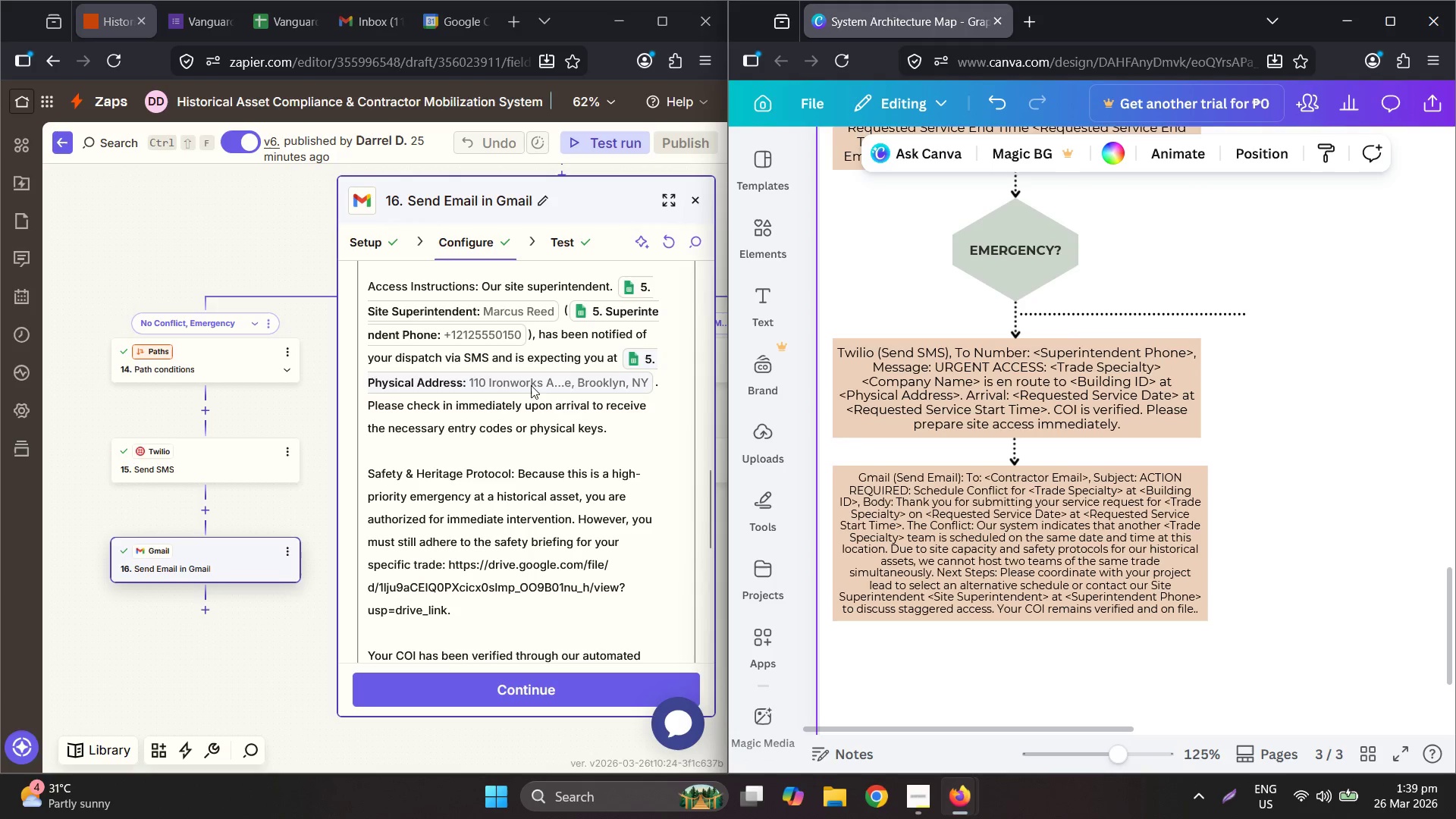 
left_click([1084, 536])
 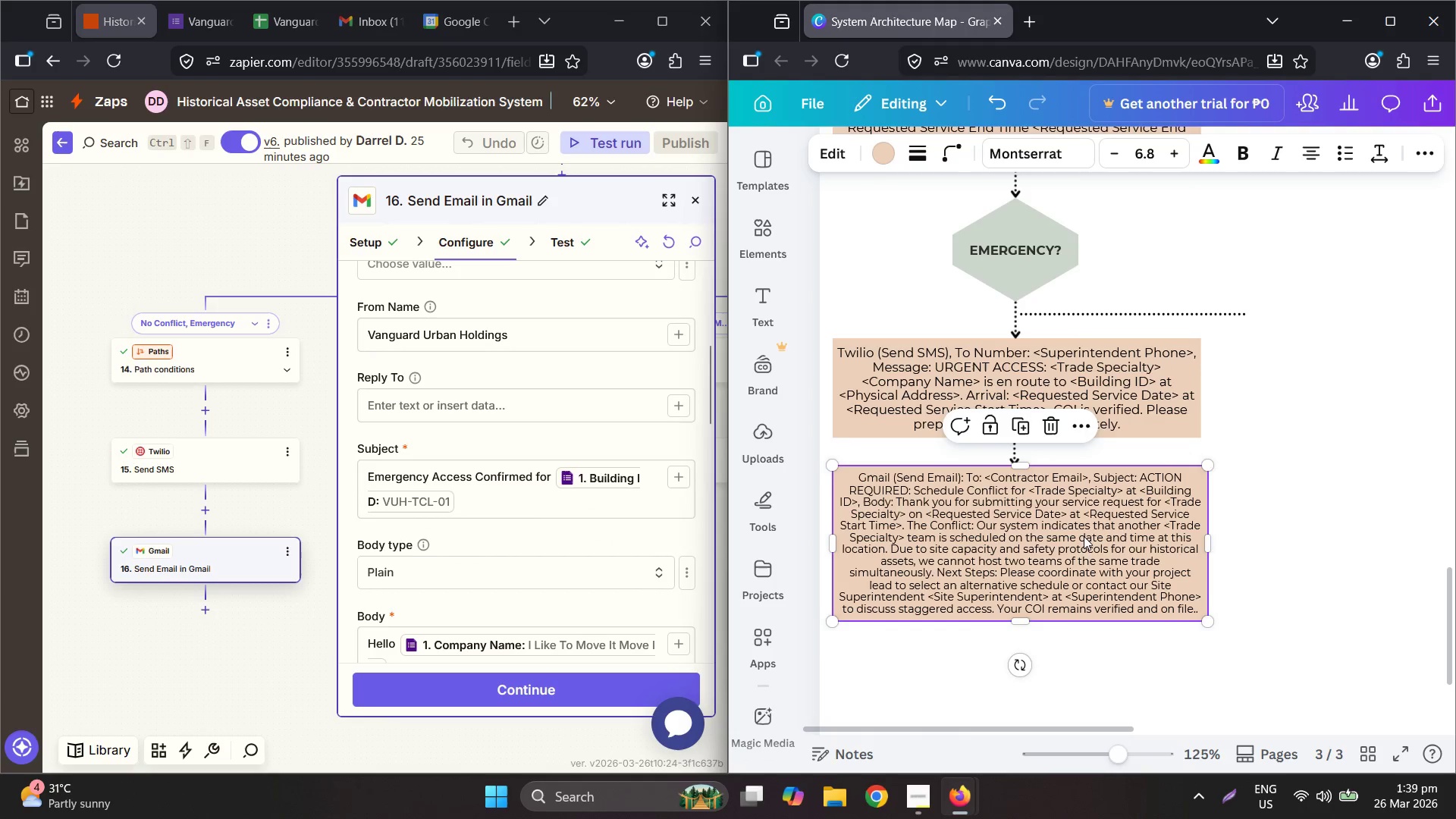 
scroll: coordinate [619, 441], scroll_direction: up, amount: 5.0
 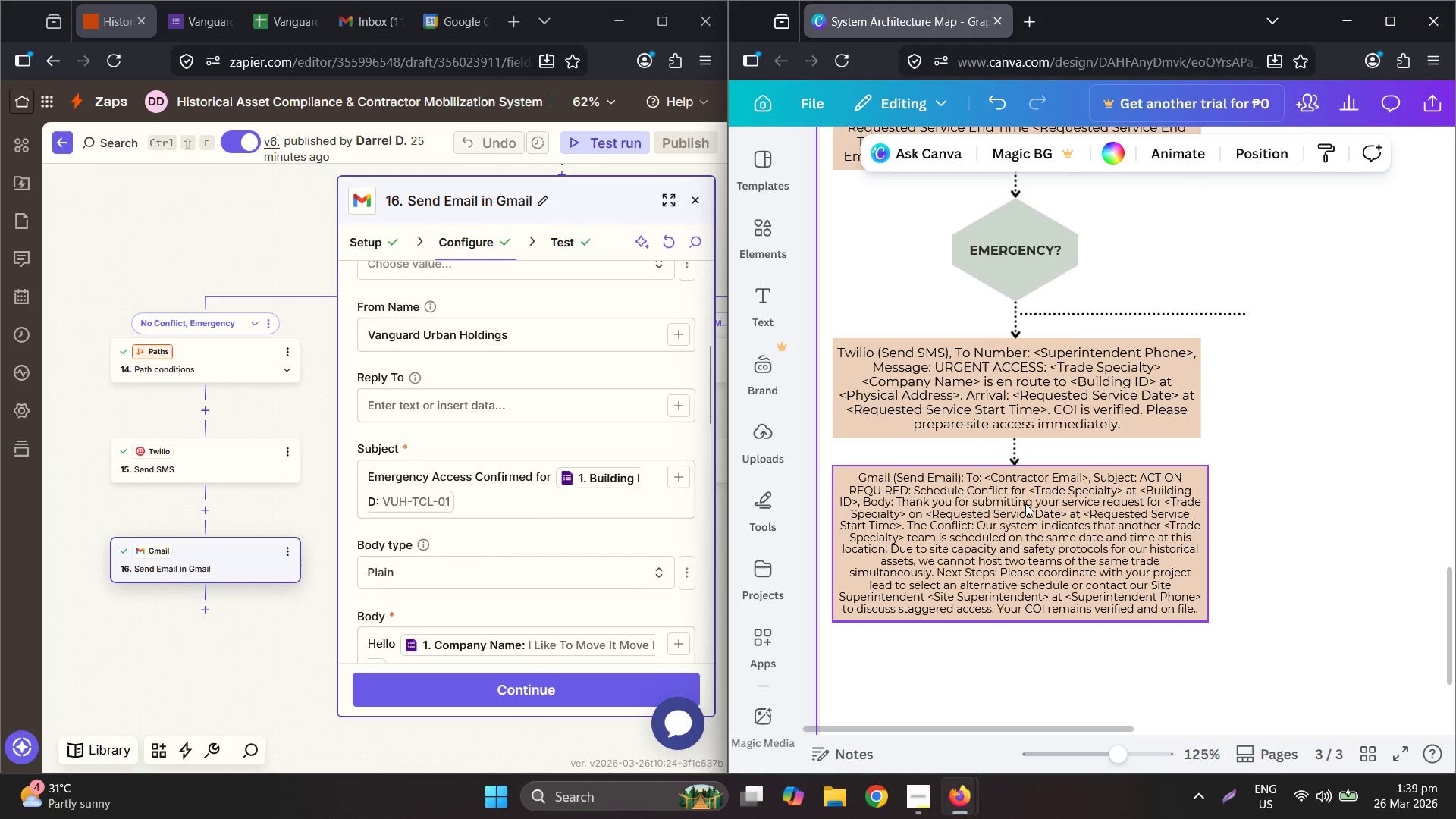 
double_click([1084, 536])
 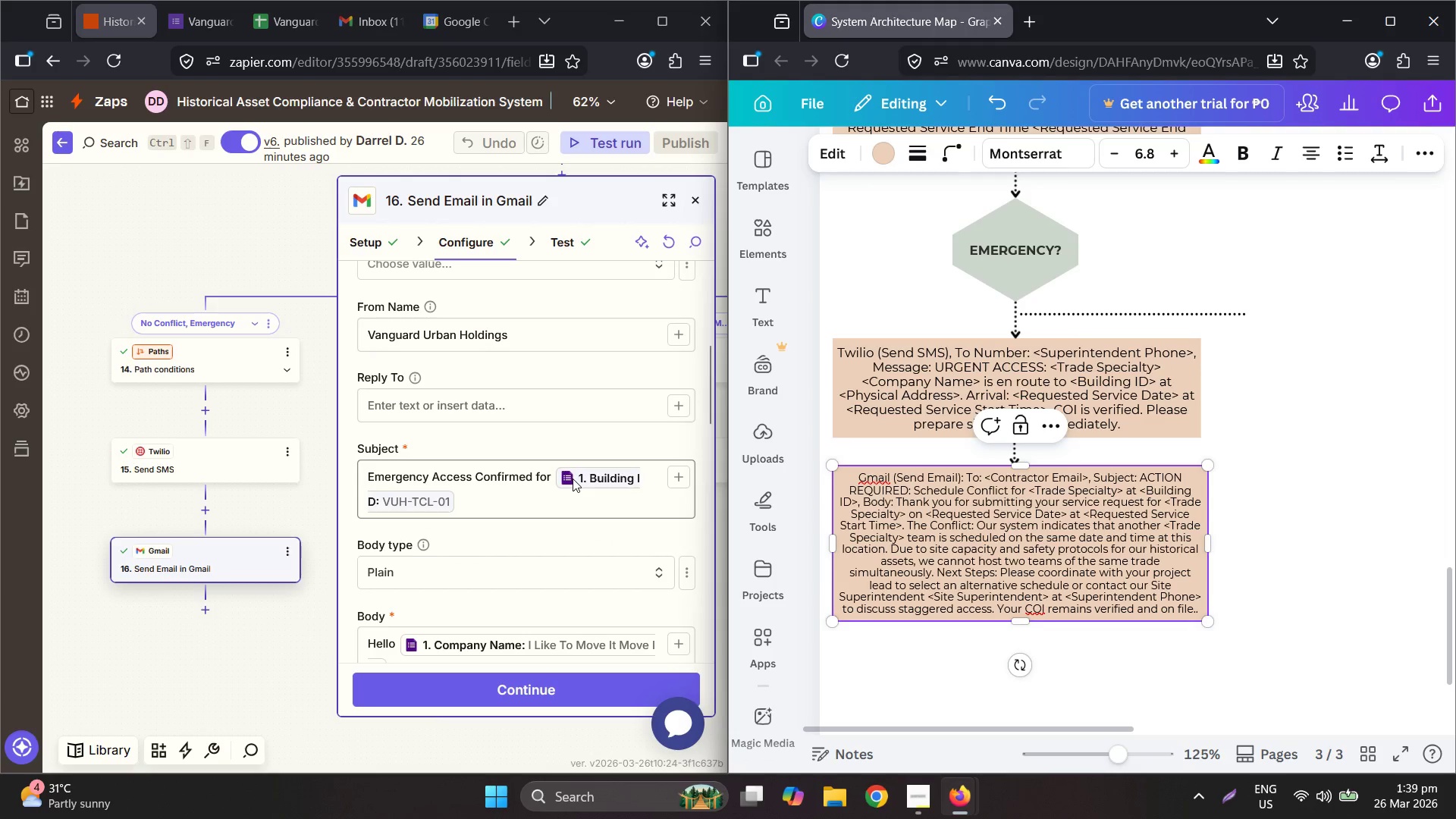 
scroll: coordinate [573, 478], scroll_direction: up, amount: 2.0
 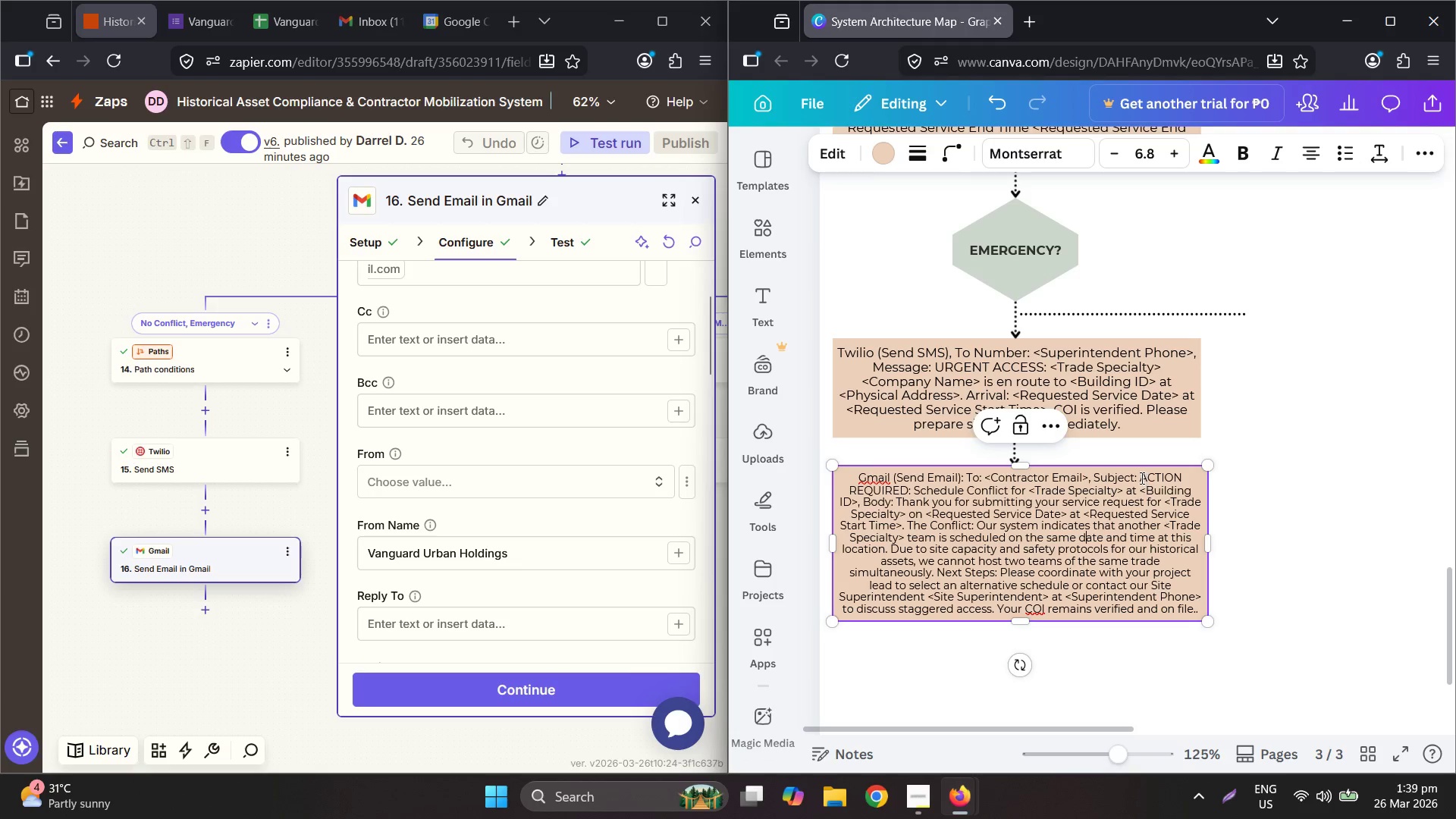 
left_click_drag(start_coordinate=[1139, 477], to_coordinate=[1025, 494])
 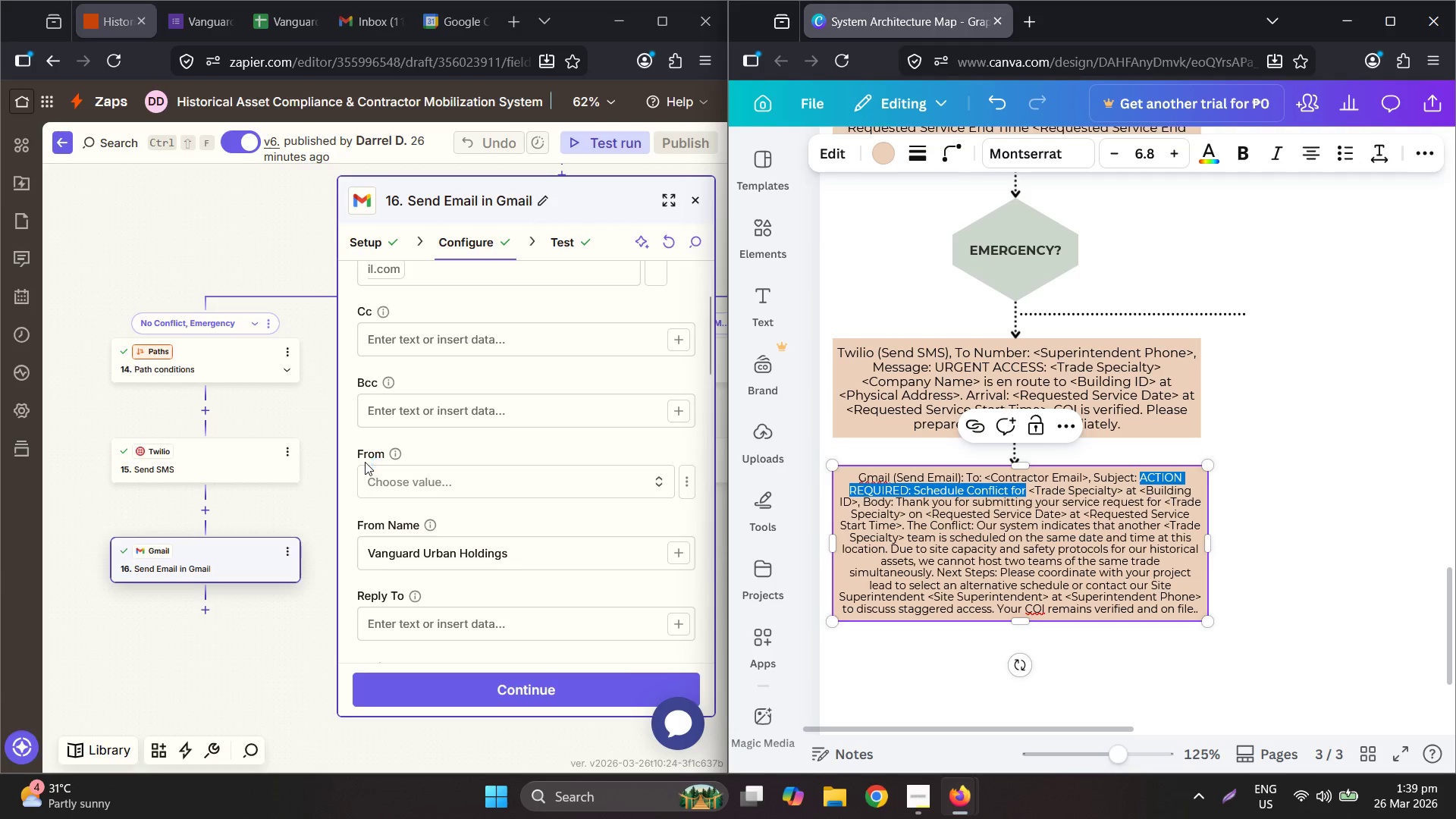 
scroll: coordinate [423, 467], scroll_direction: down, amount: 1.0
 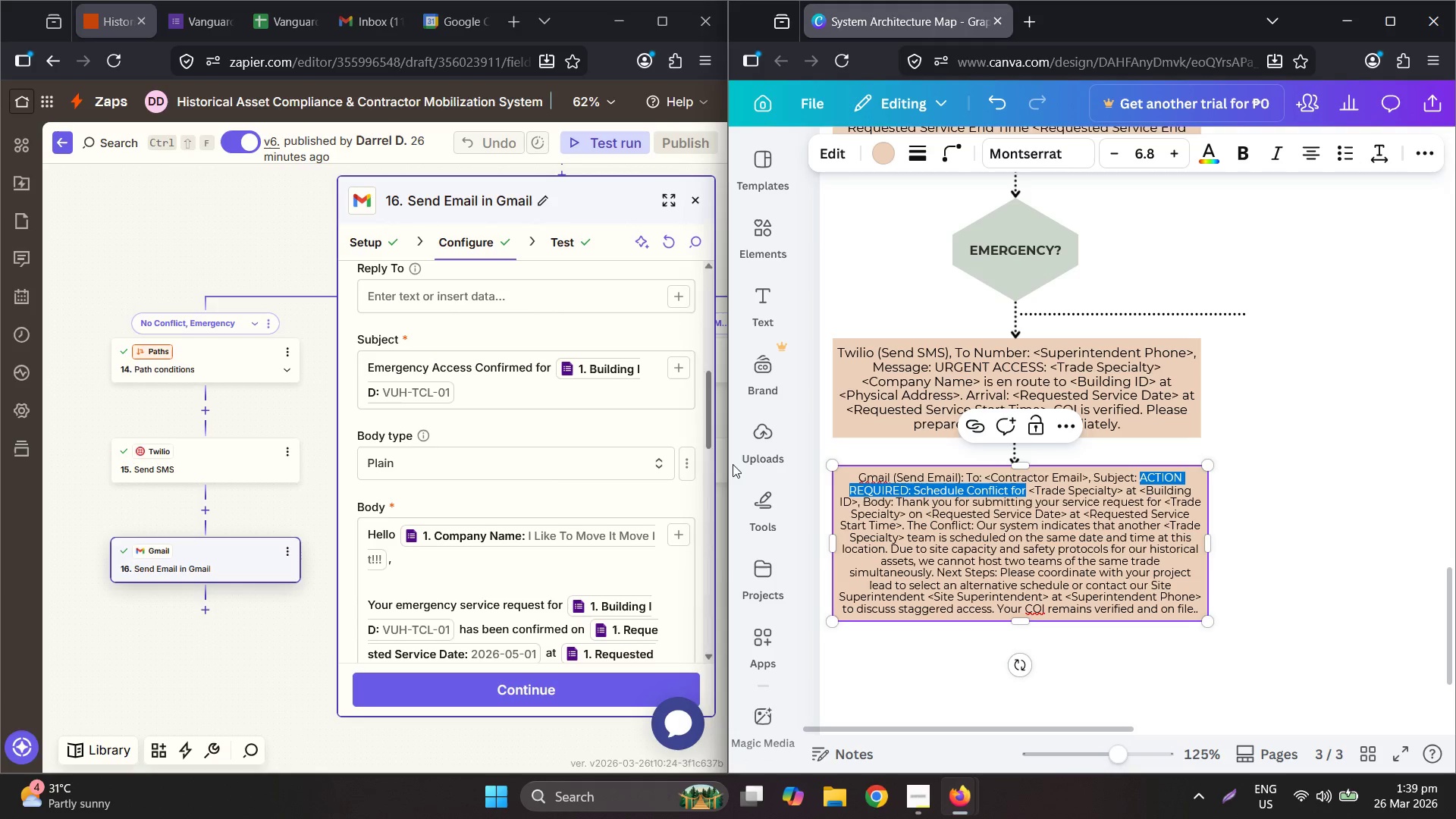 
type(Emergency Access Confirmed for)
 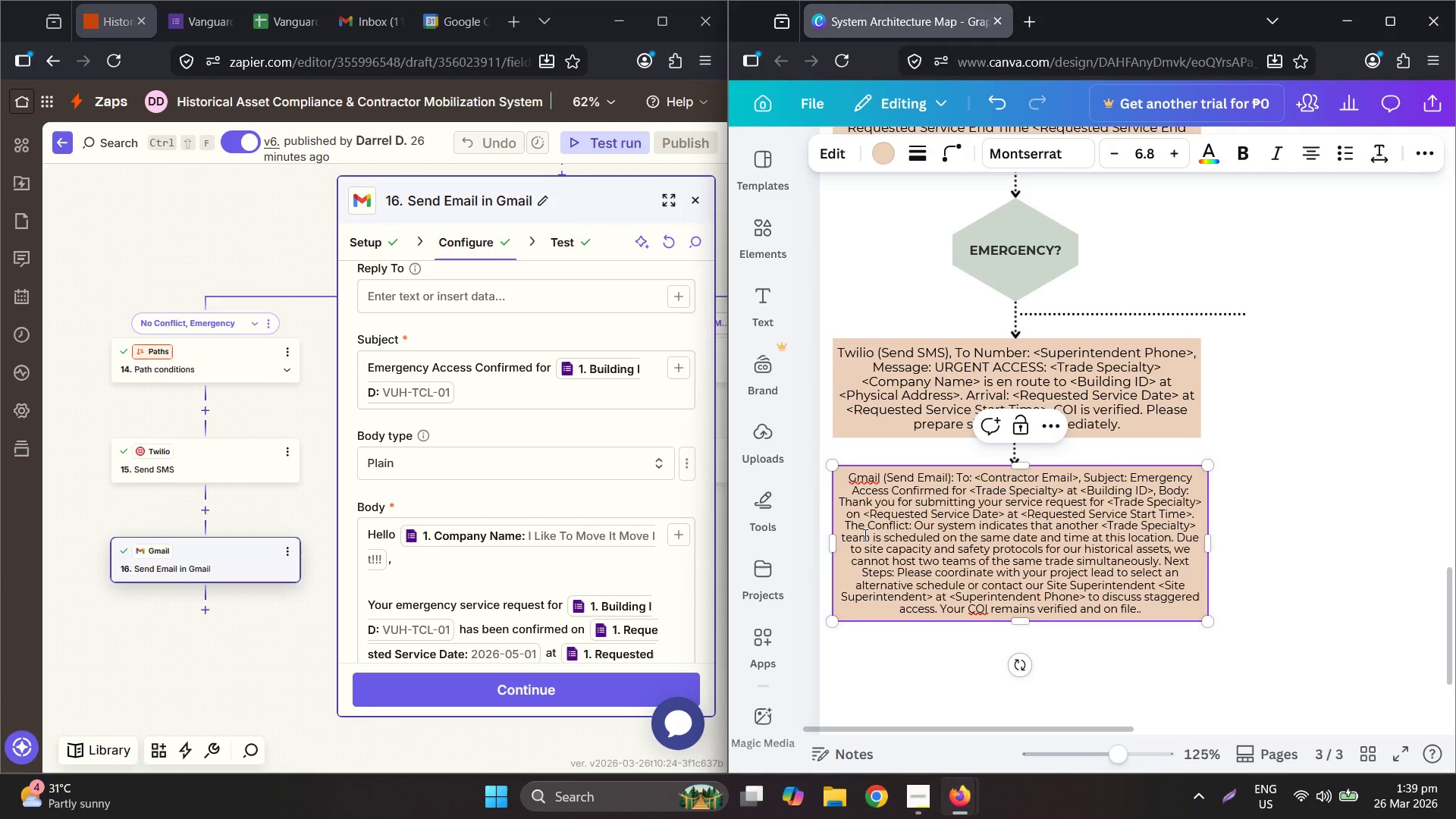 
key(Space)
 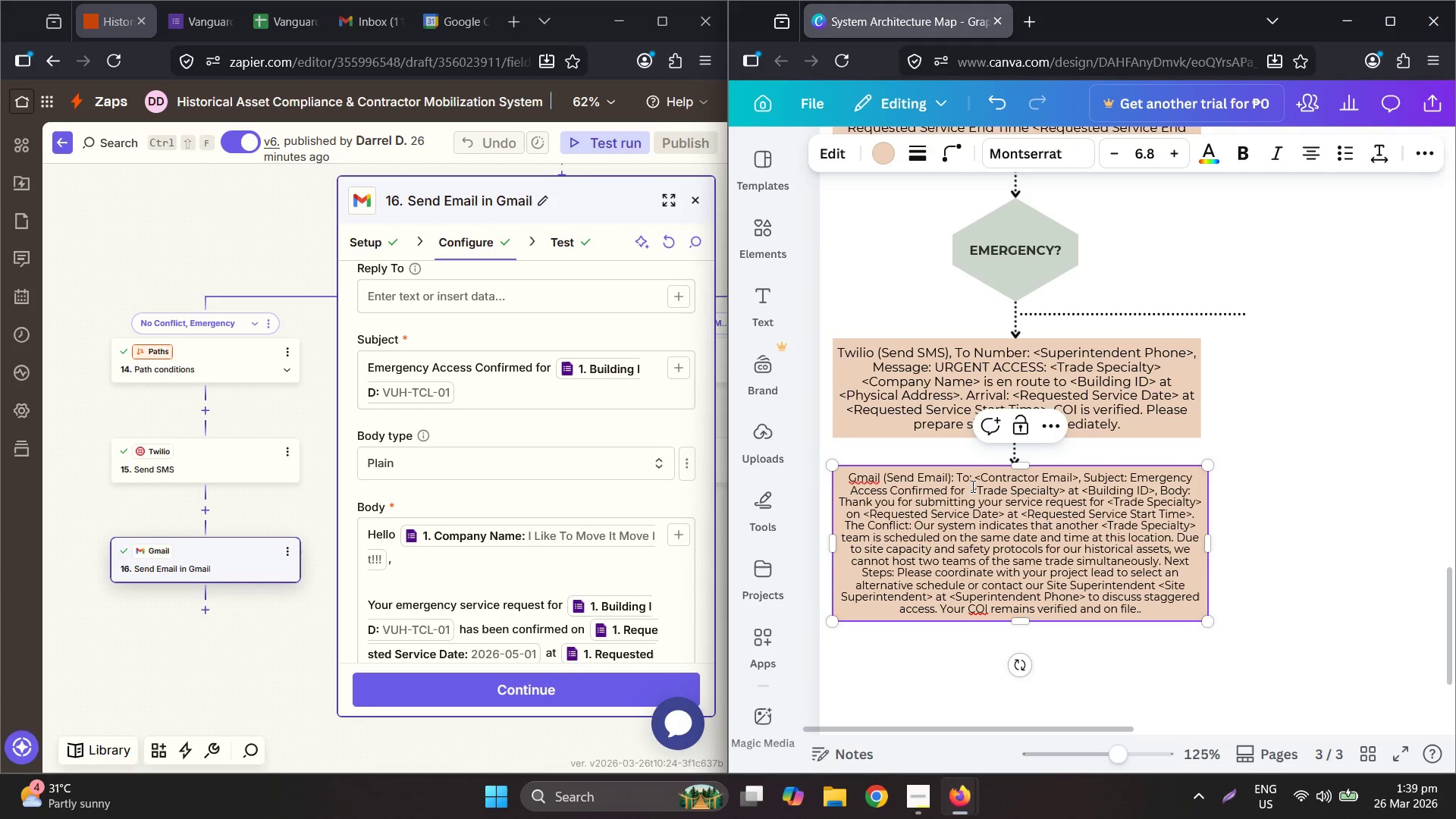 
left_click_drag(start_coordinate=[971, 485], to_coordinate=[1078, 485])
 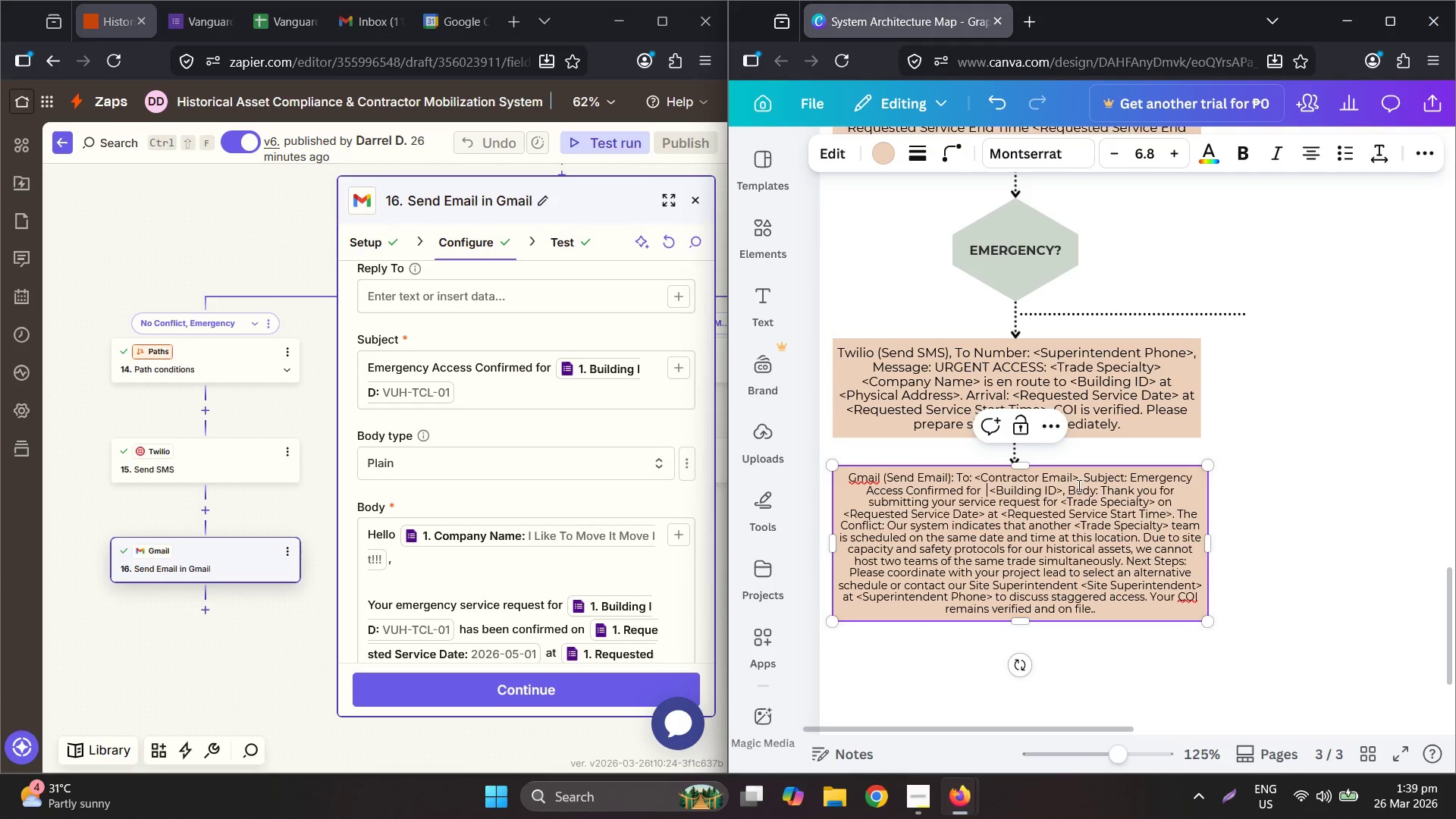 
key(Backspace)
 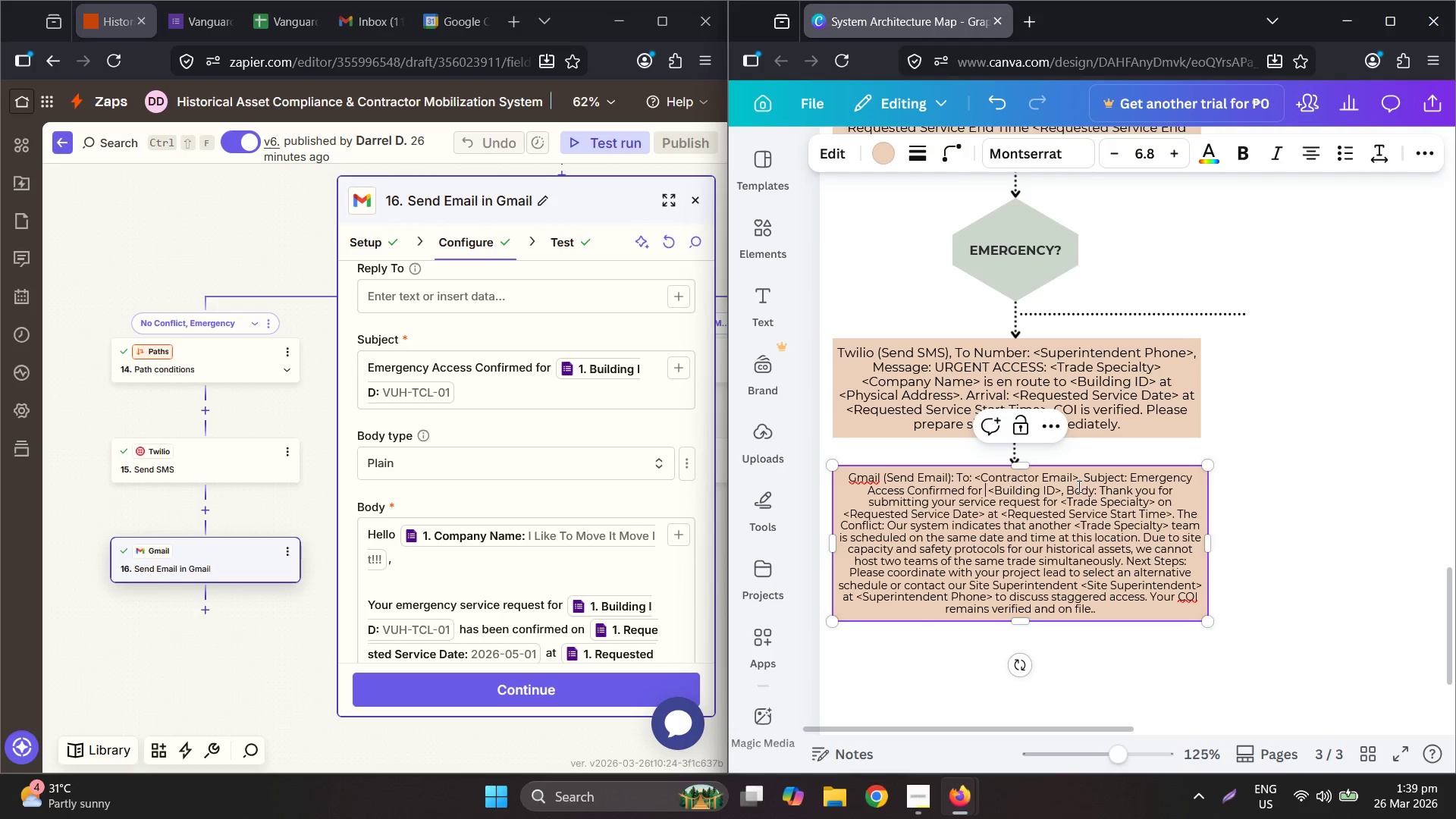 
key(Backspace)
 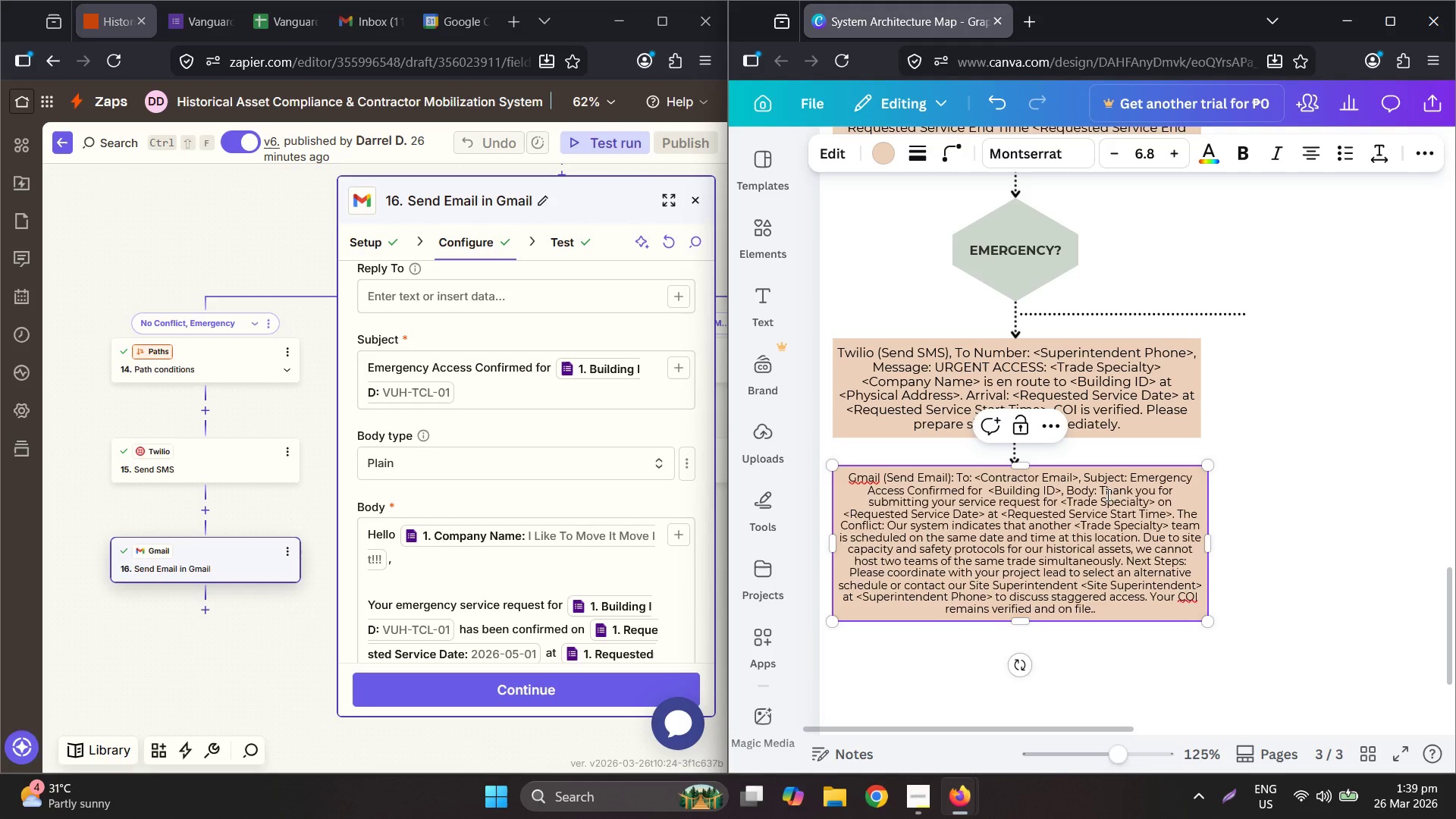 
key(Backspace)
 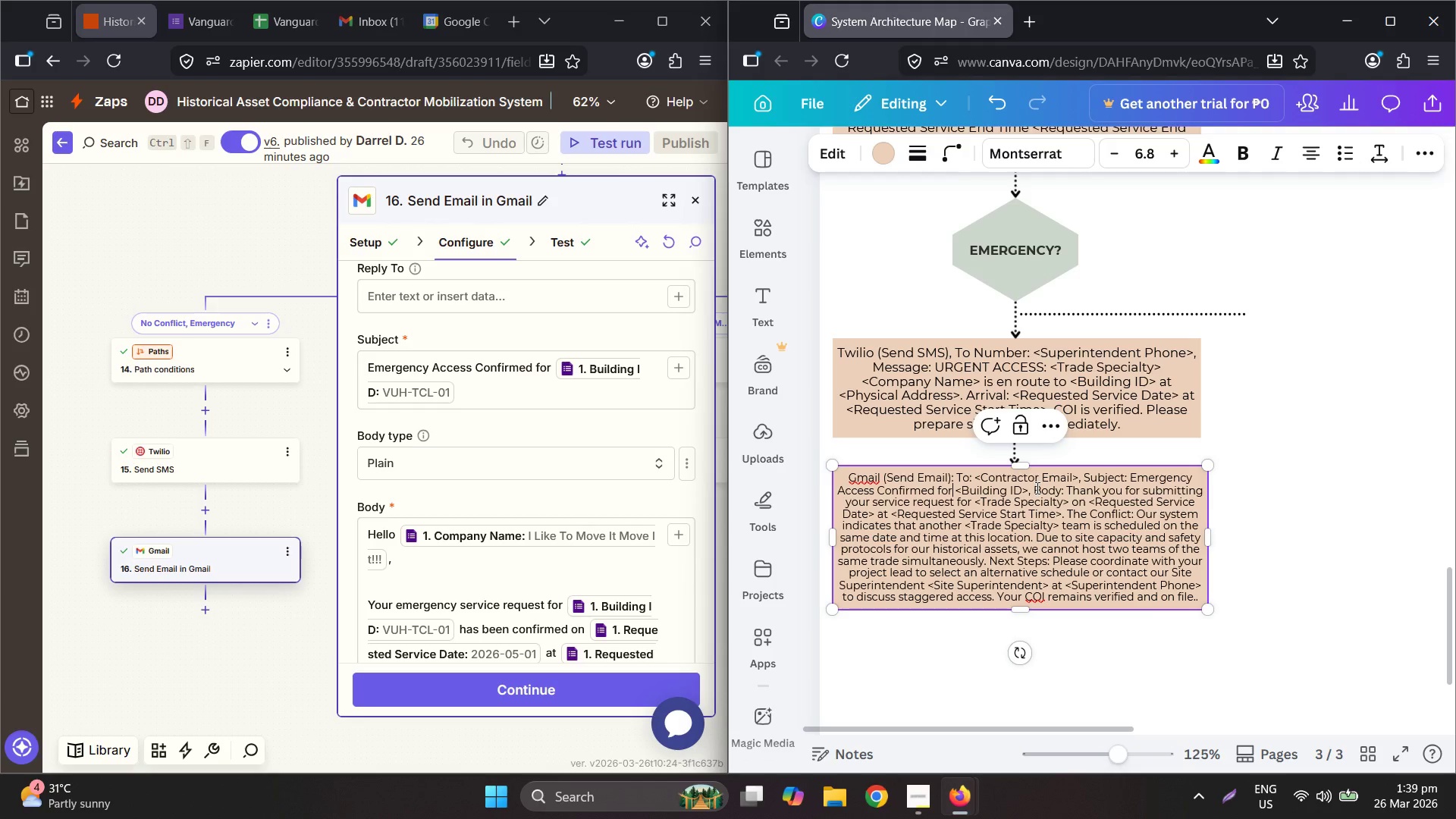 
left_click([507, 377])
 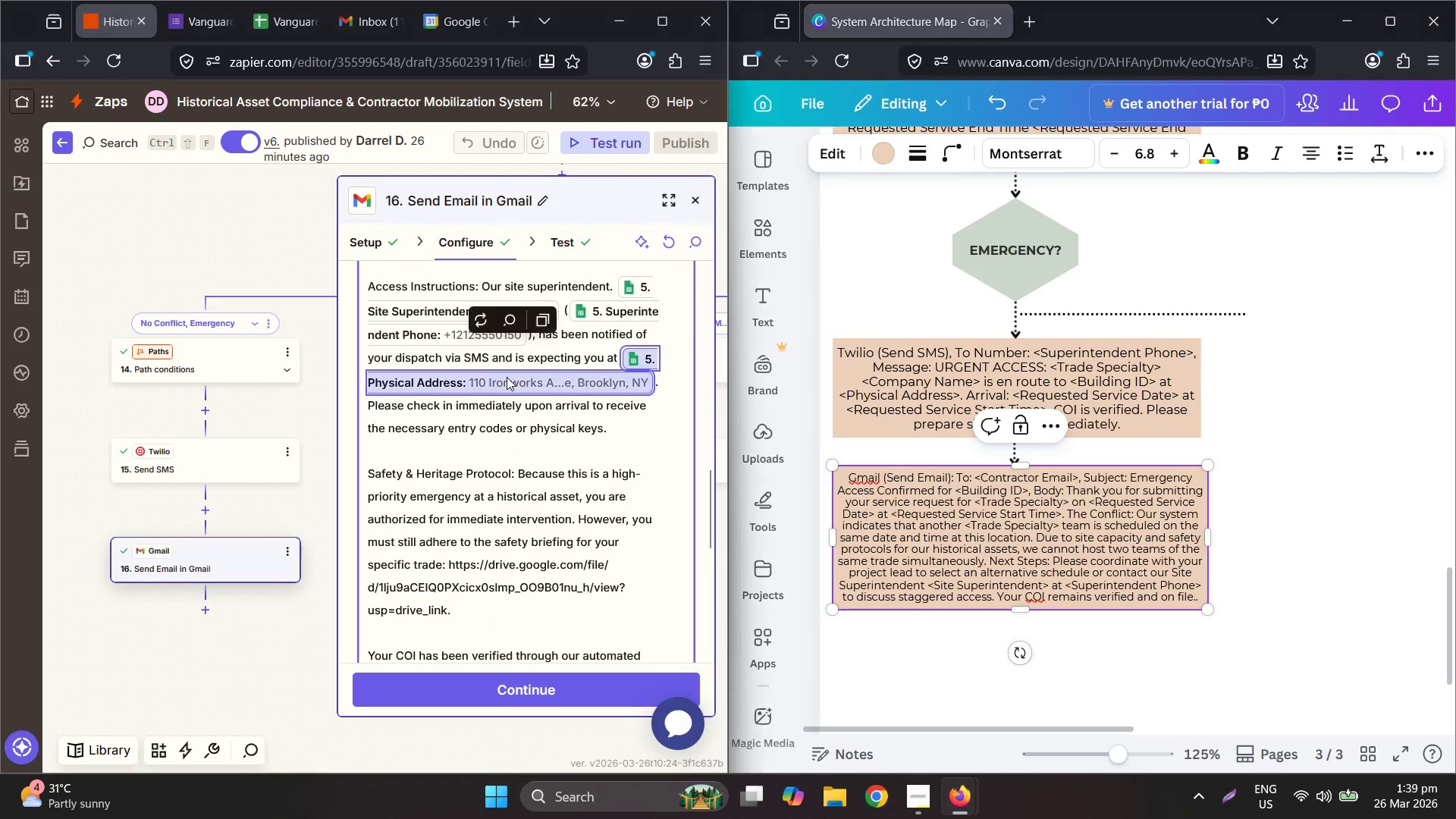 
key(Control+A)
 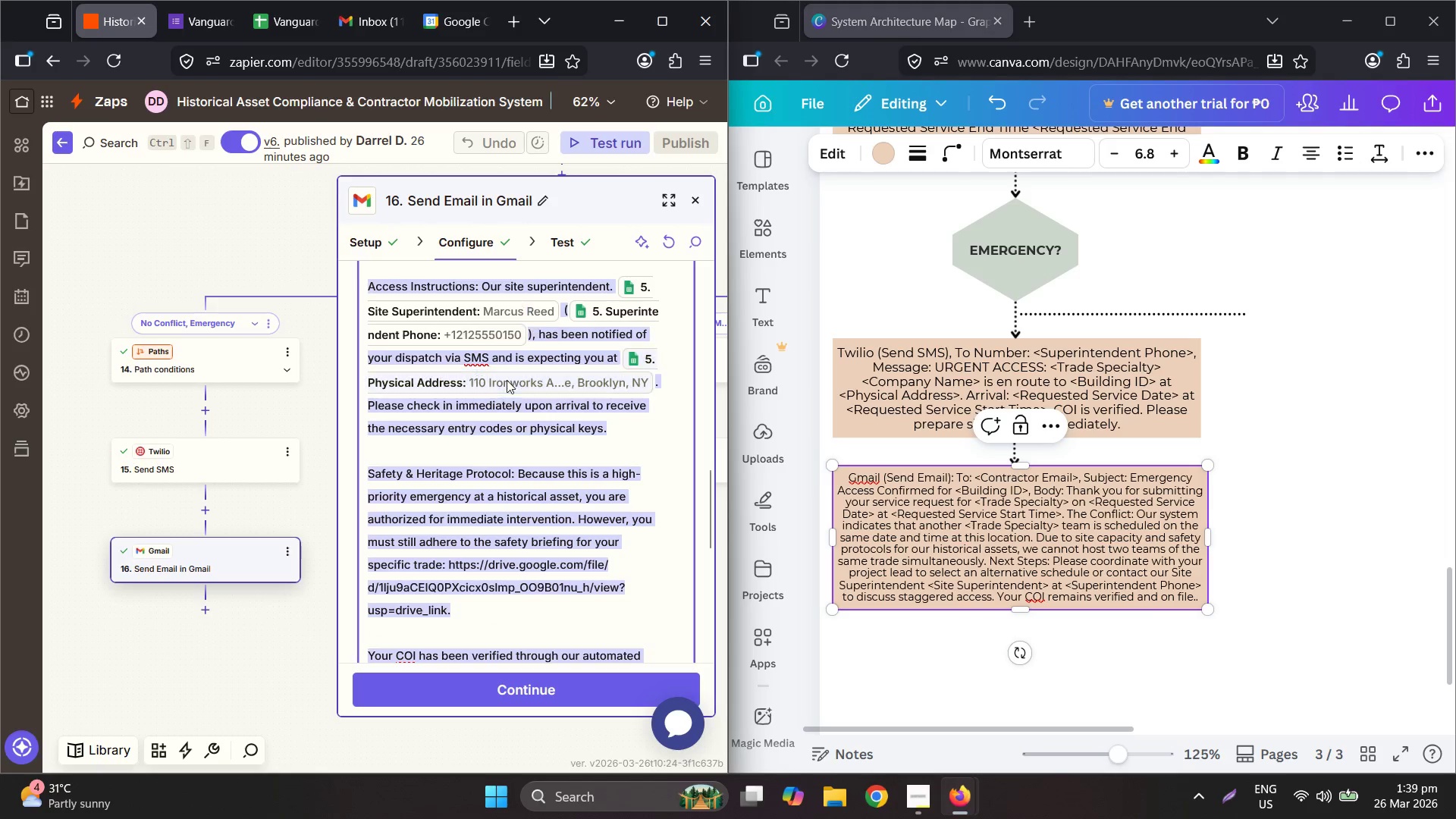 
scroll: coordinate [525, 488], scroll_direction: down, amount: 4.0
 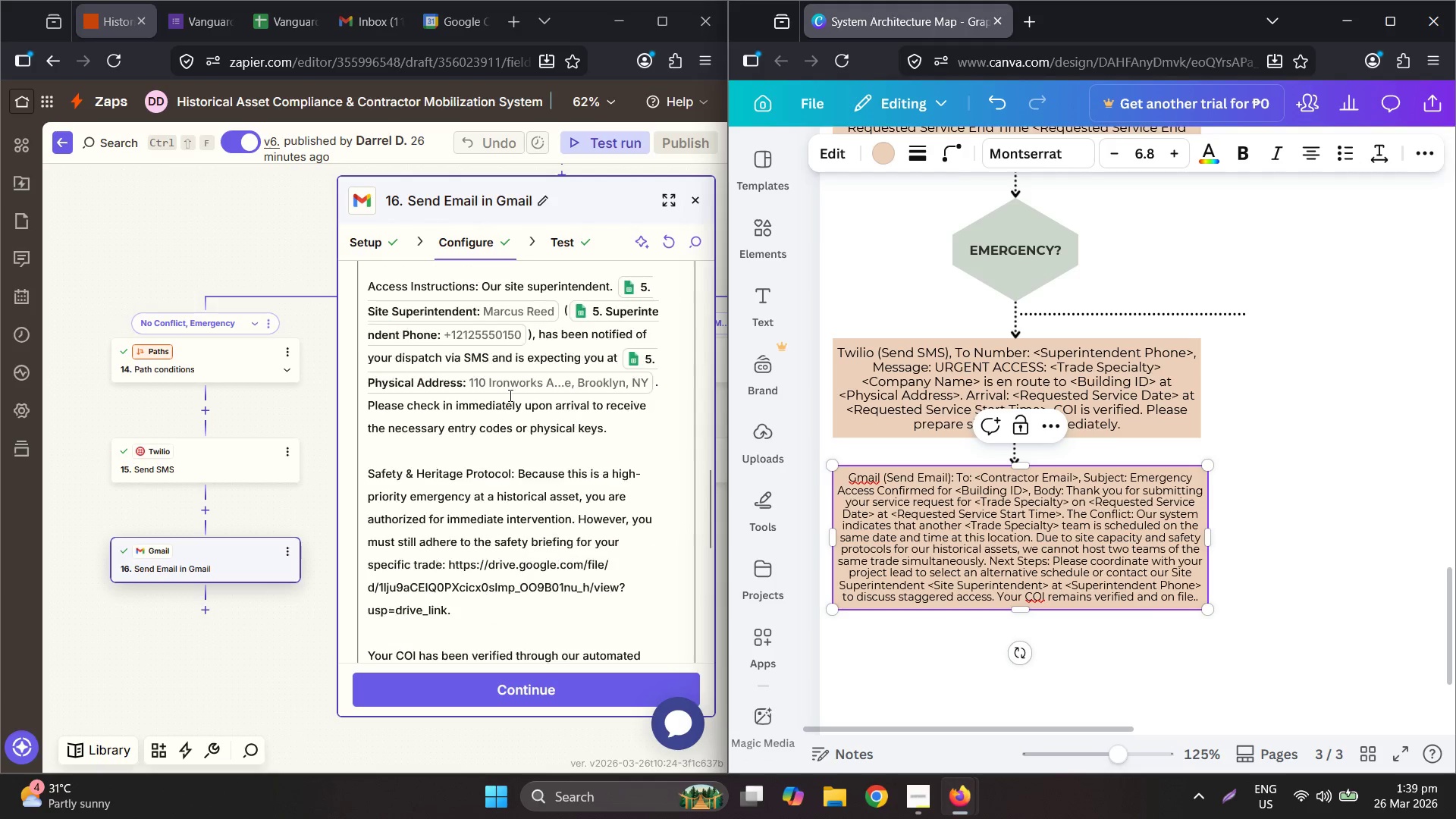 
key(Control+C)
 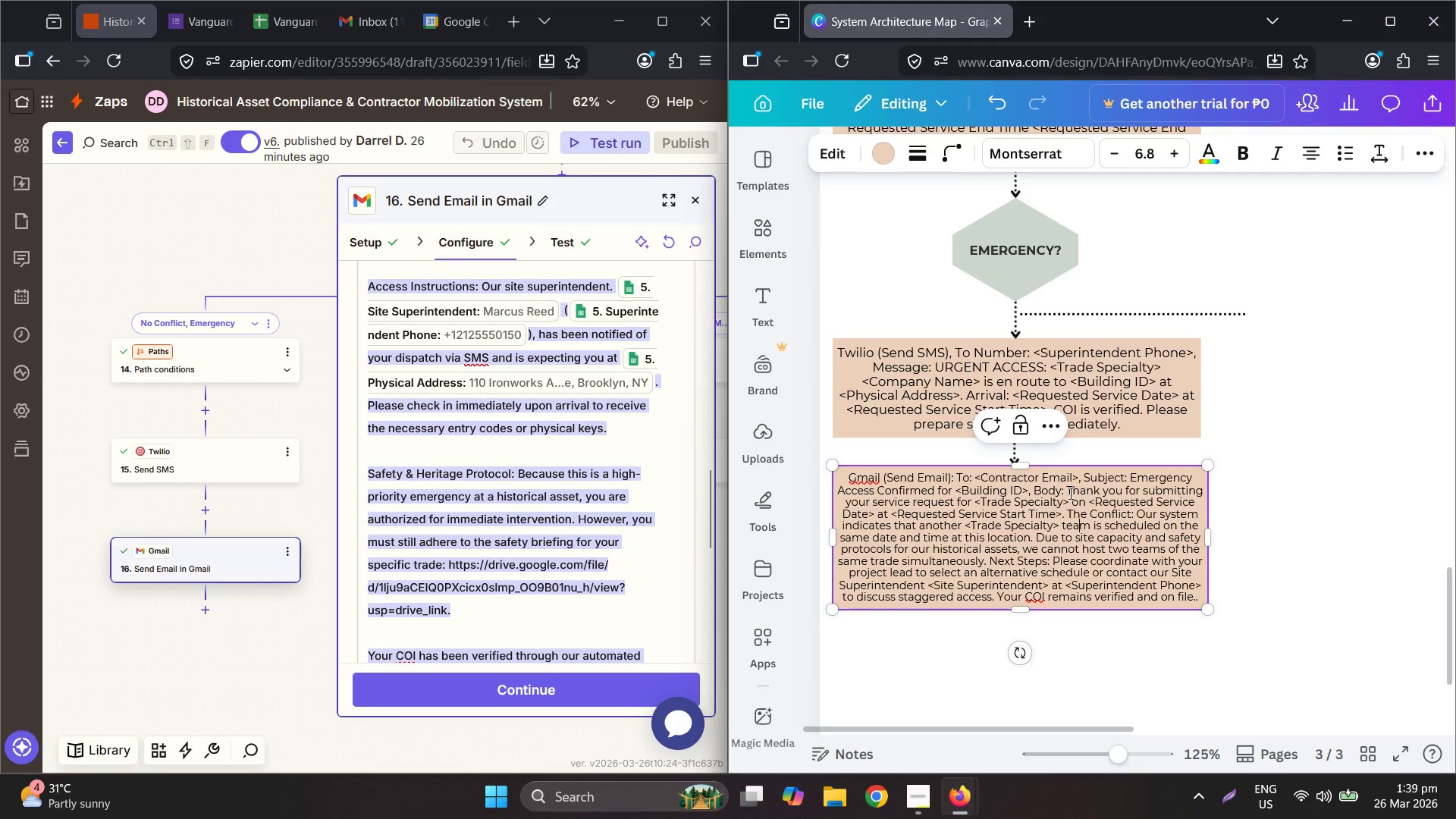 
left_click_drag(start_coordinate=[1068, 491], to_coordinate=[1200, 601])
 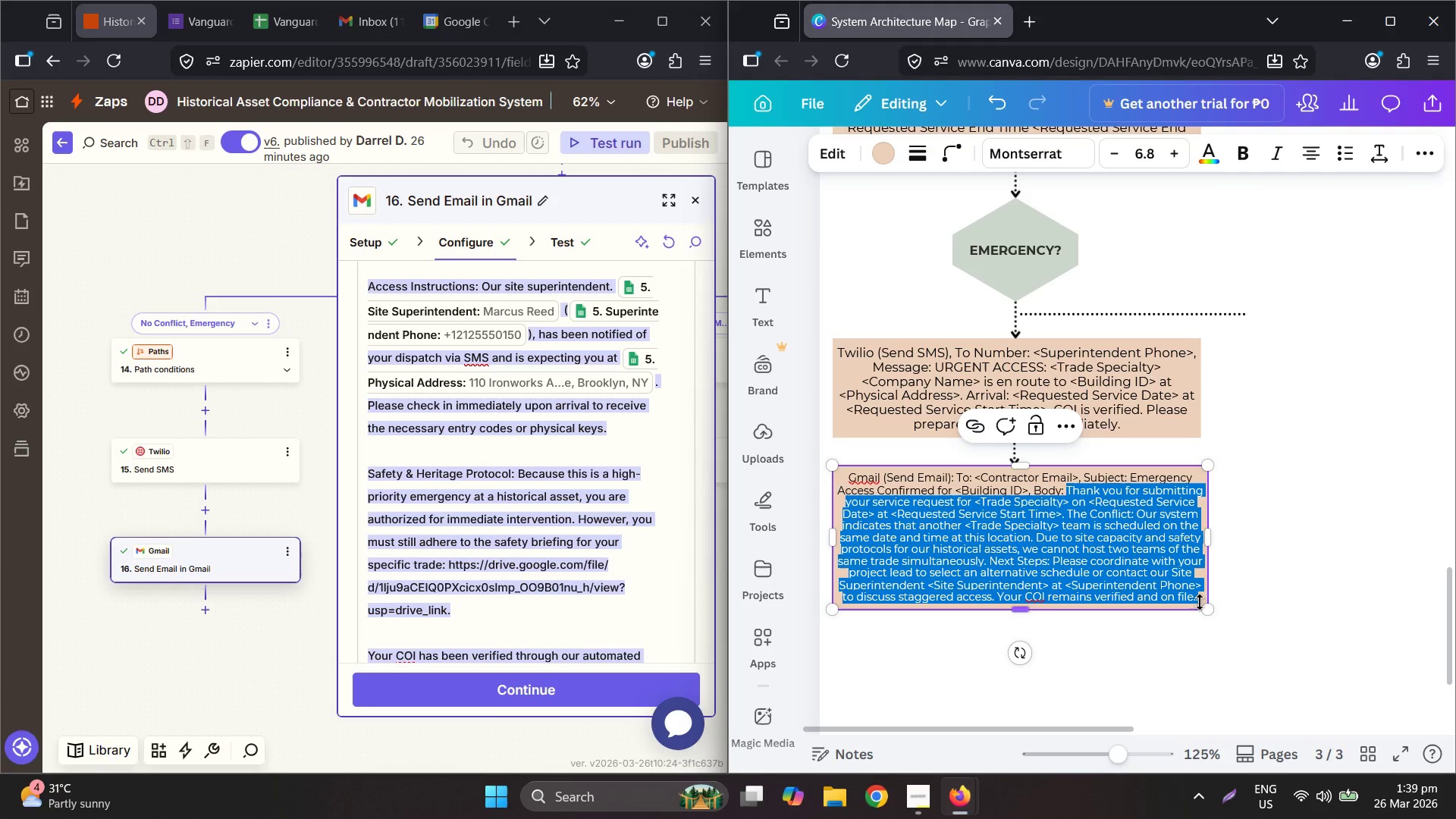 
key(Control+V)
 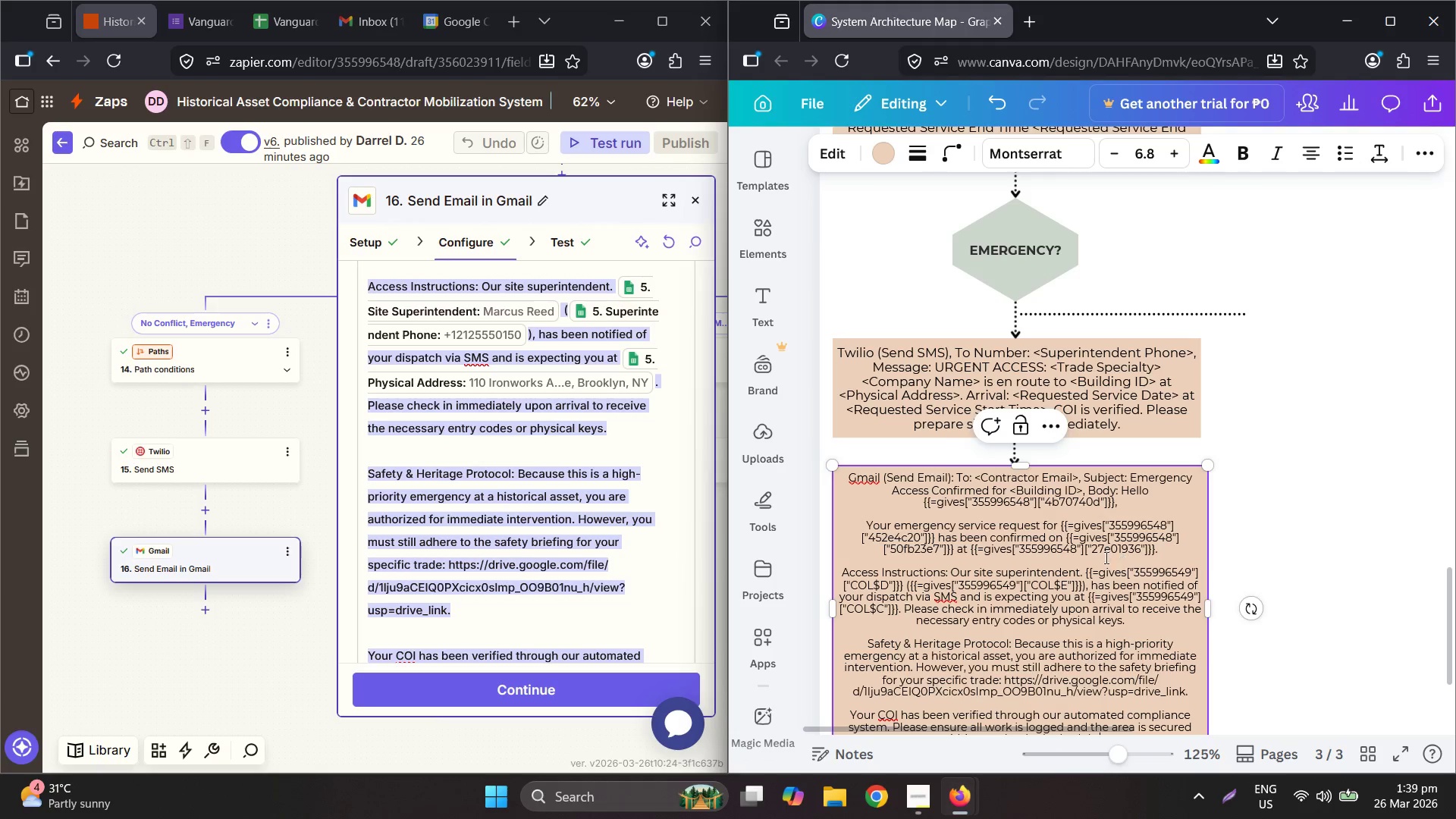 
hold_key(key=ControlLeft, duration=0.58)
scroll: coordinate [1014, 530], scroll_direction: up, amount: 3.0
 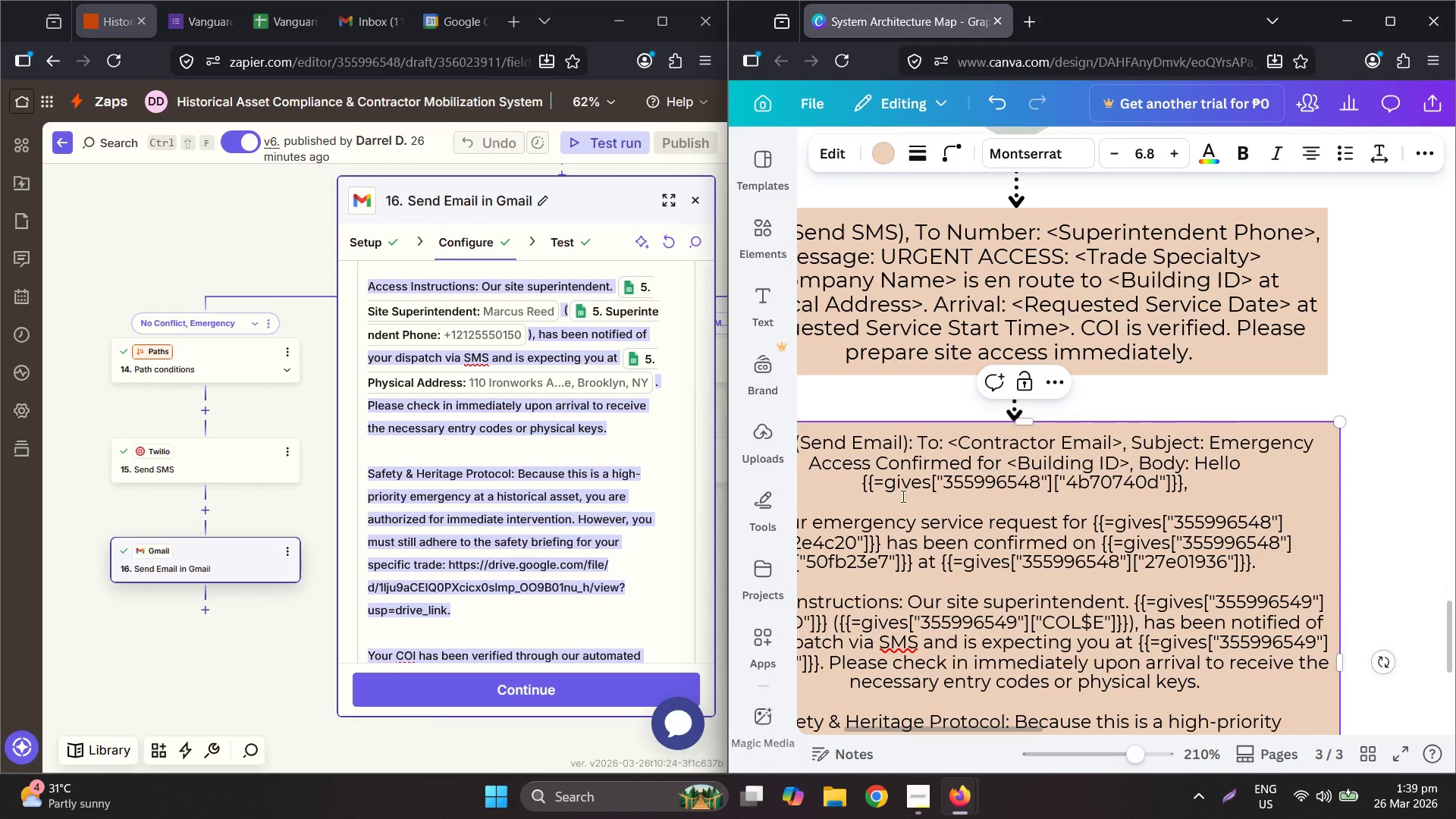 
left_click_drag(start_coordinate=[855, 486], to_coordinate=[1230, 483])
 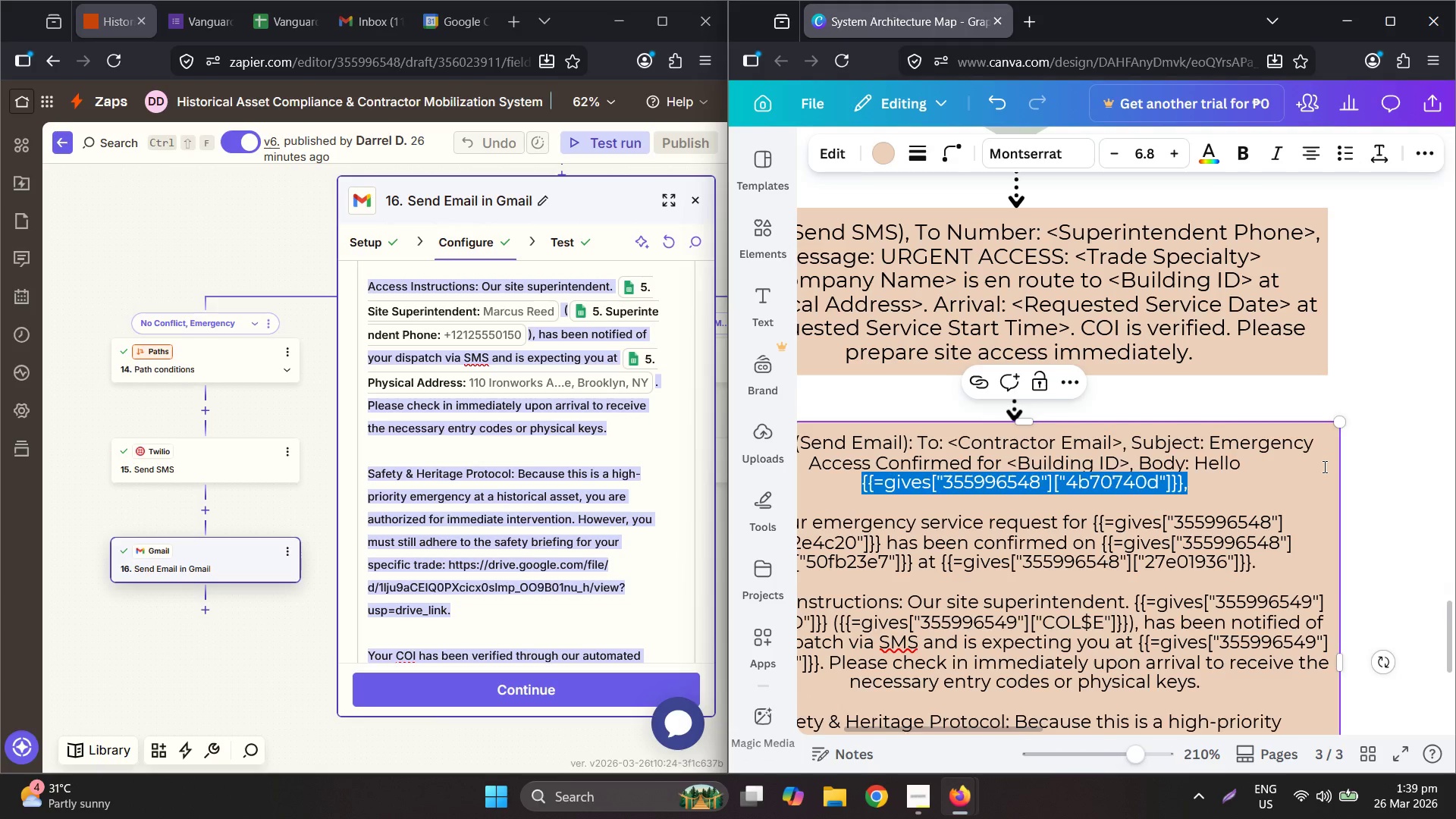 
key(Backspace)
 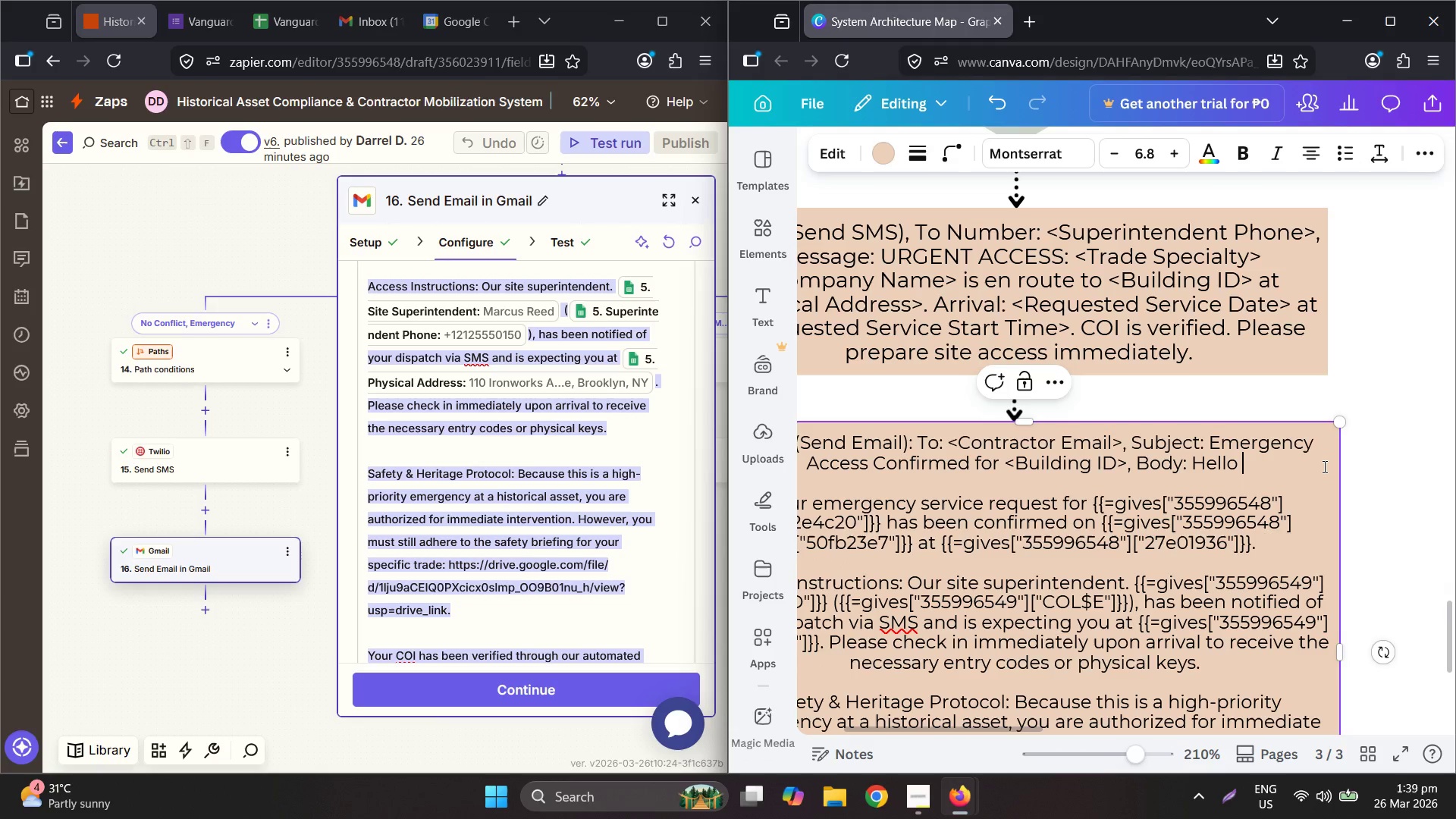 
key(Shift+Comma)
 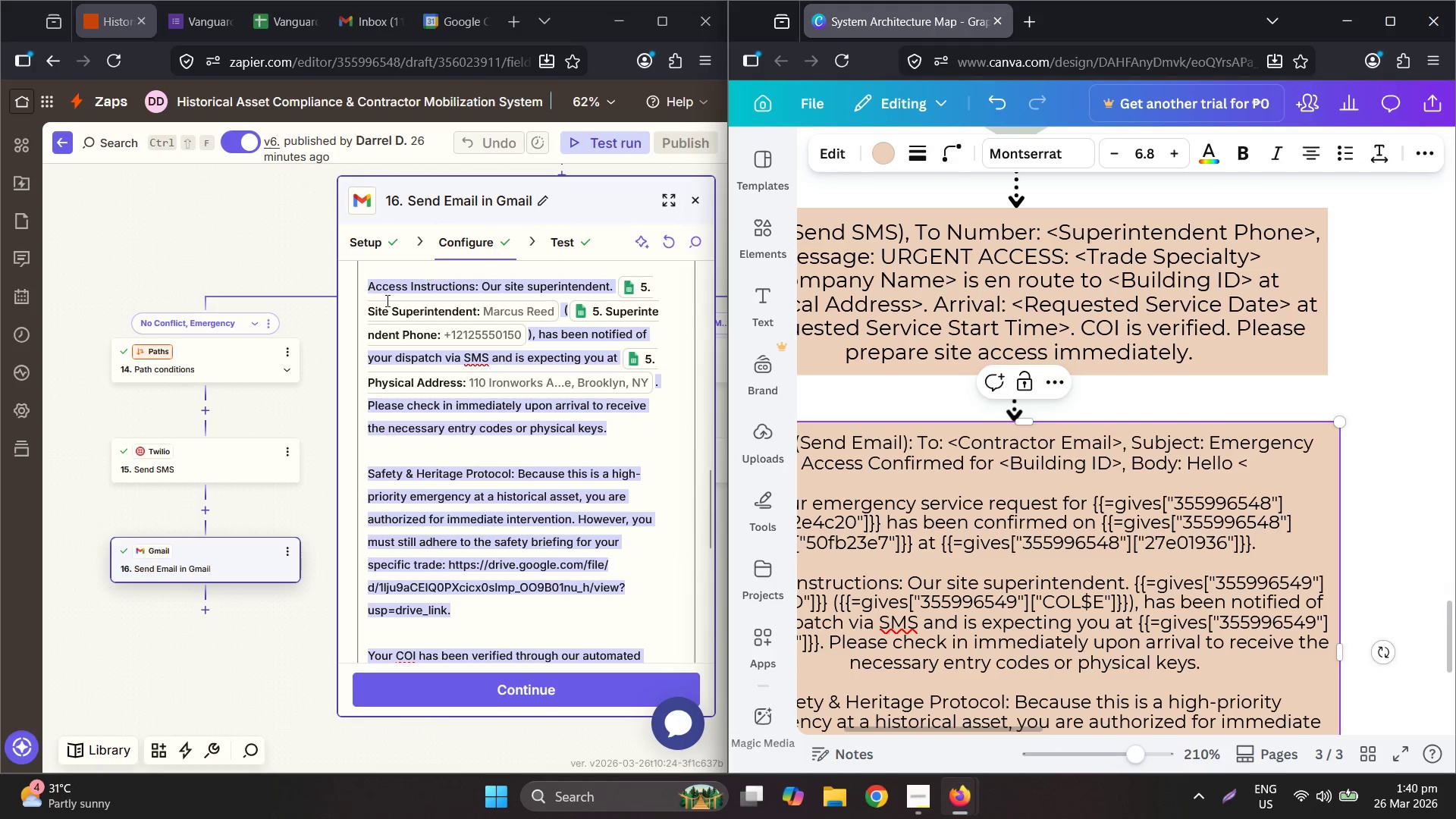 
scroll: coordinate [406, 361], scroll_direction: up, amount: 2.0
 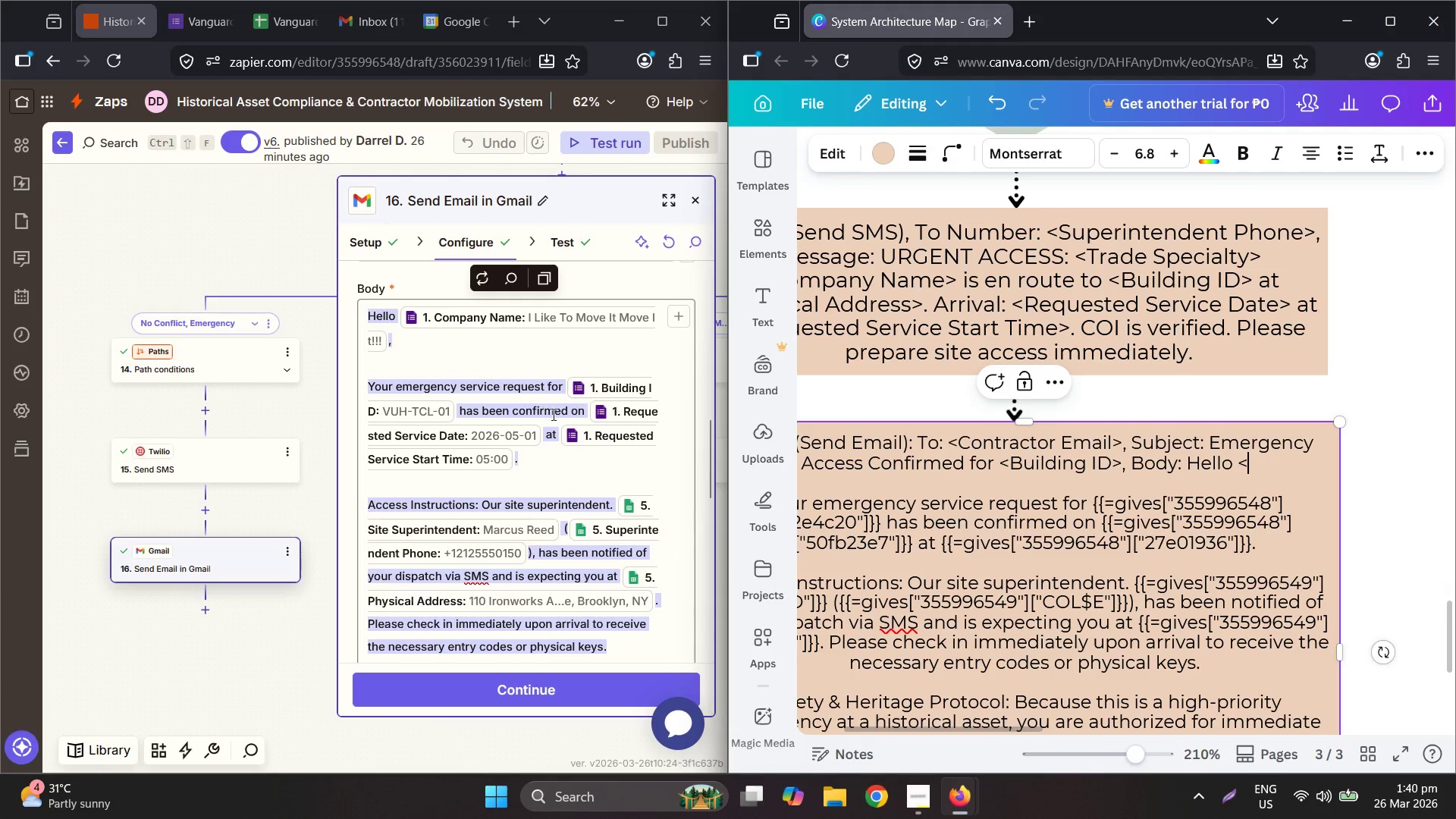 
type(Co,[)
key(Backspace)
key(Backspace)
type(,)
key(Backspace)
type(mpa n)
key(Backspace)
key(Backspace)
type(nu)
key(Backspace)
type(y Name>,)
 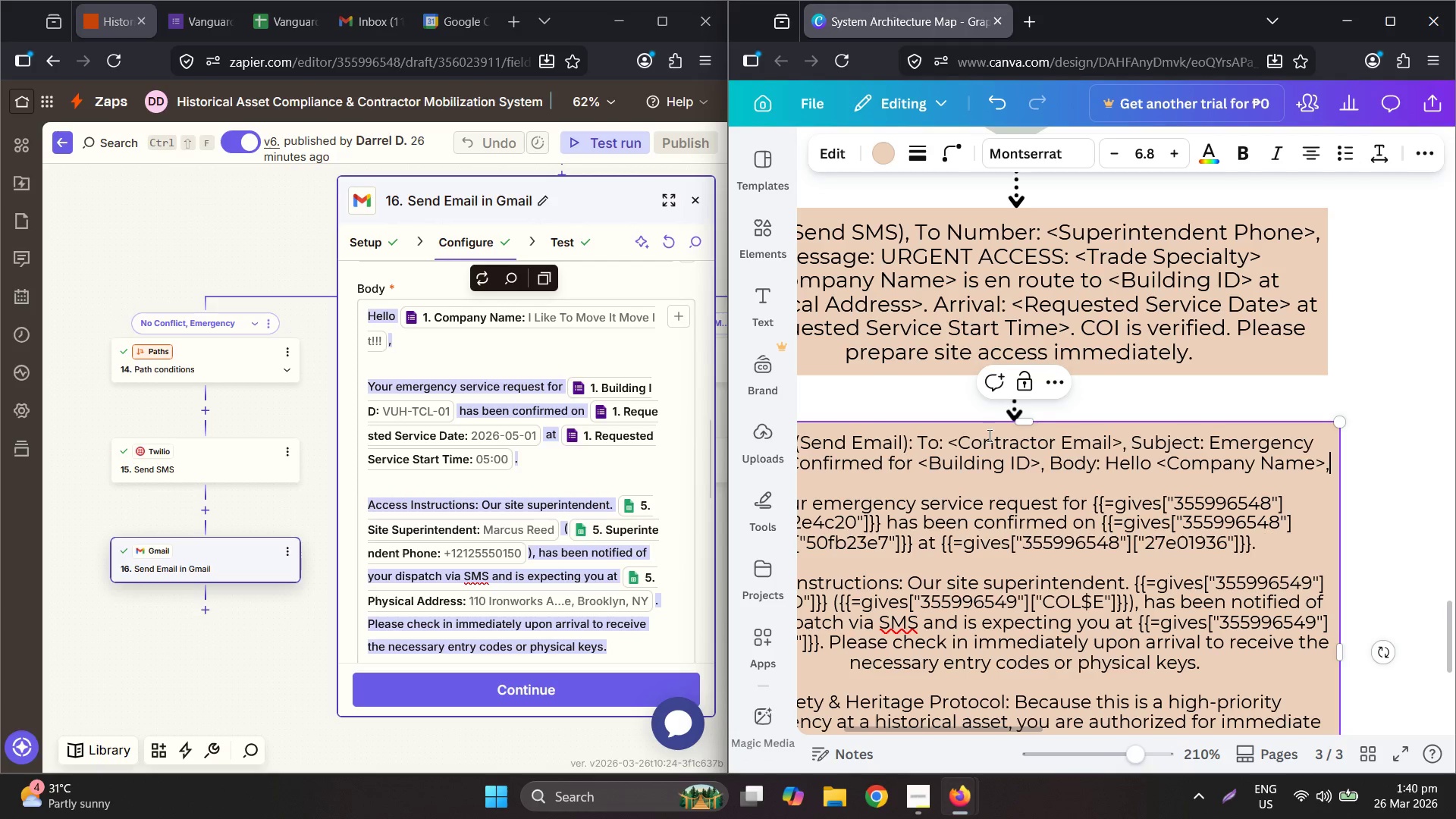 
 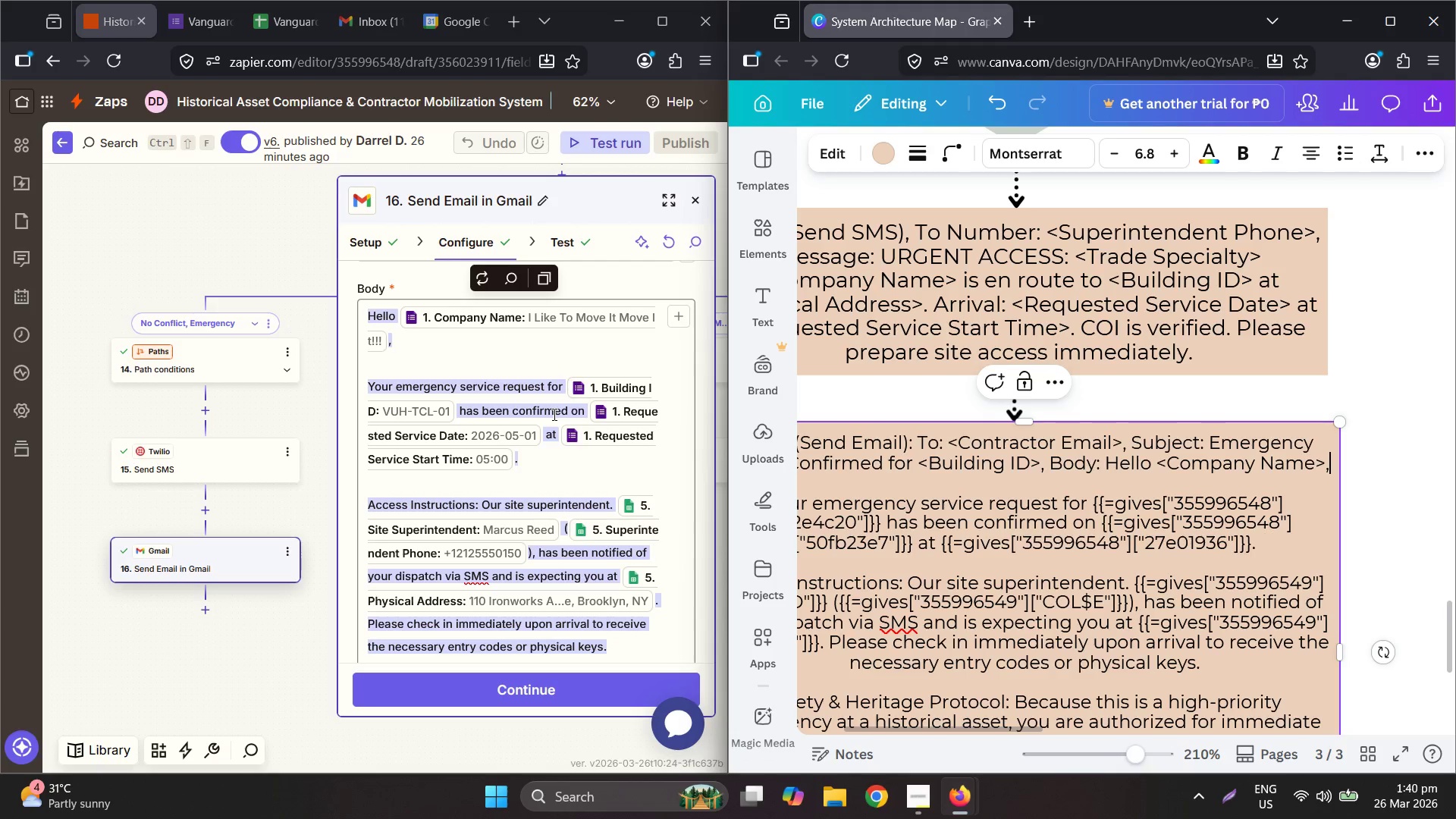 
key(Space)
 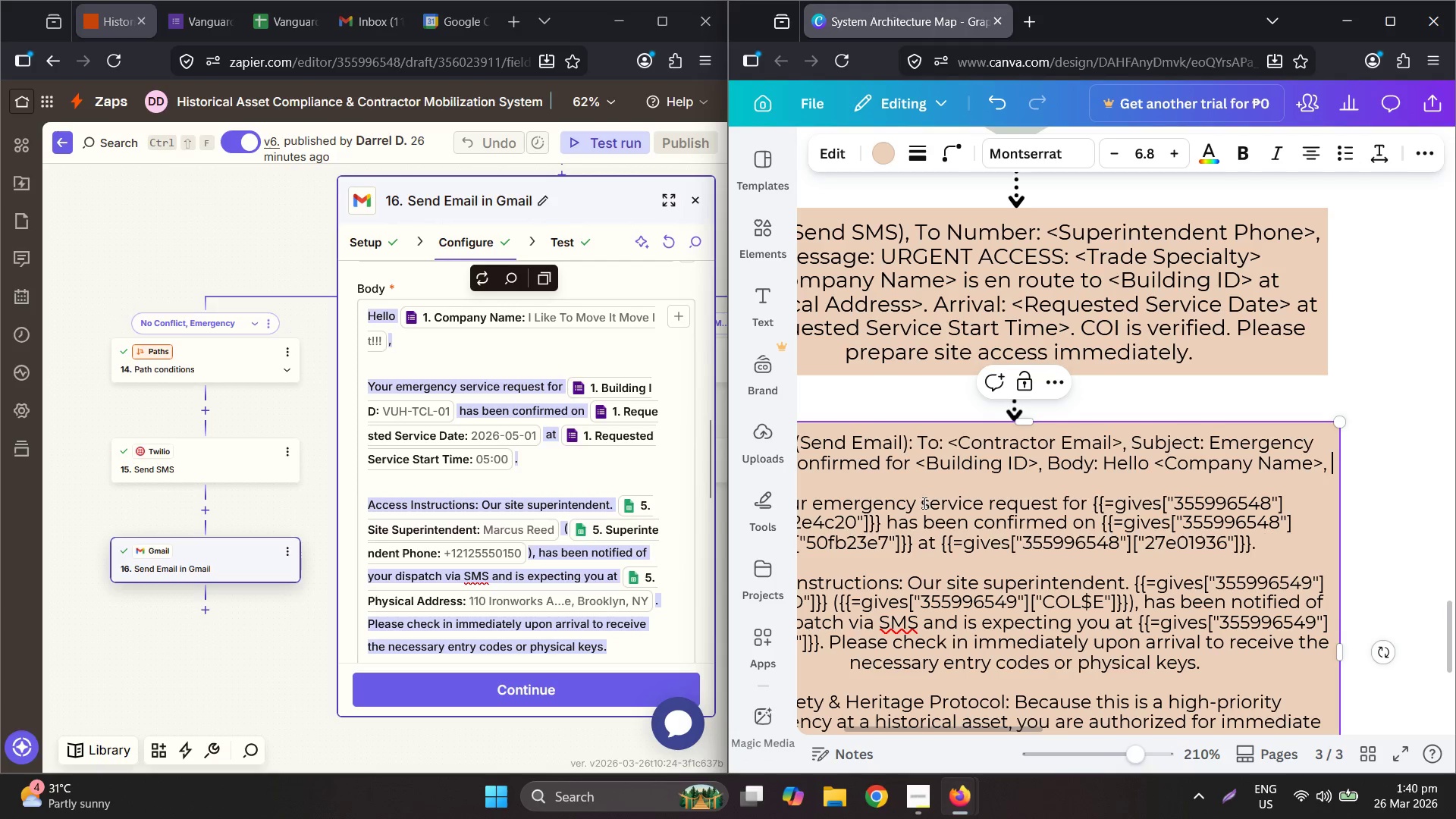 
key(Delete)
 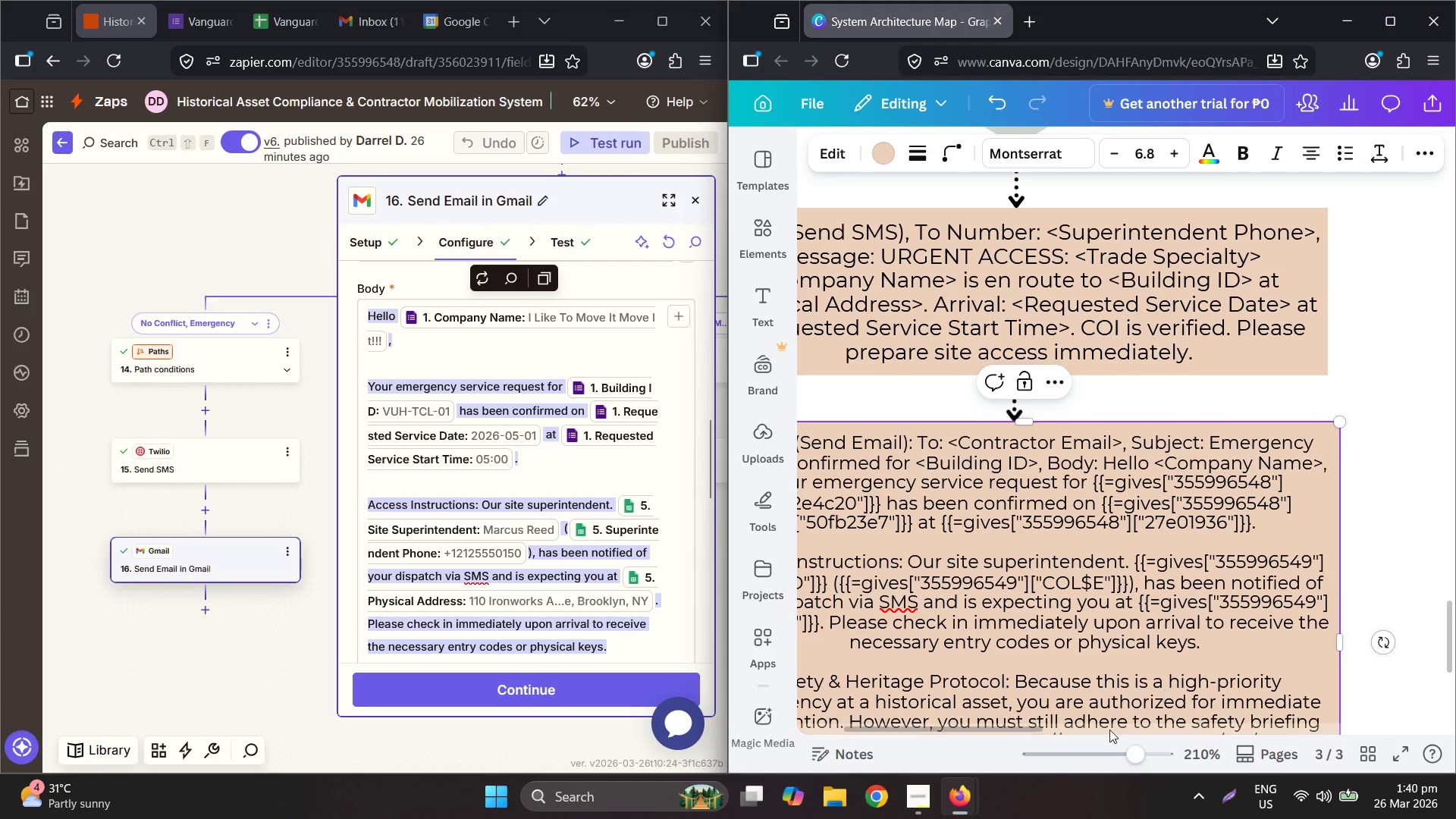 
left_click_drag(start_coordinate=[985, 729], to_coordinate=[954, 728])
 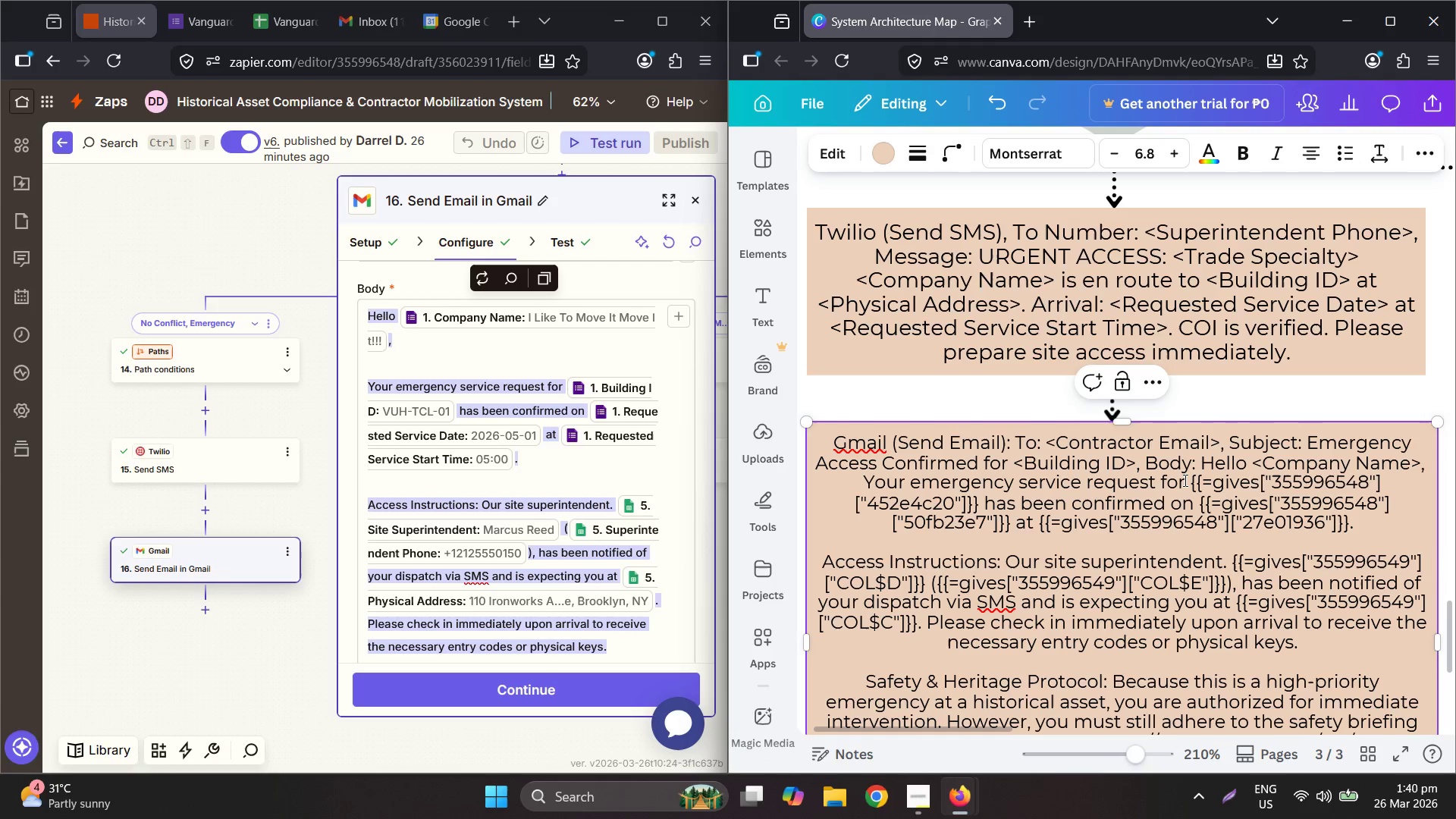 
left_click_drag(start_coordinate=[1194, 480], to_coordinate=[1413, 488])
 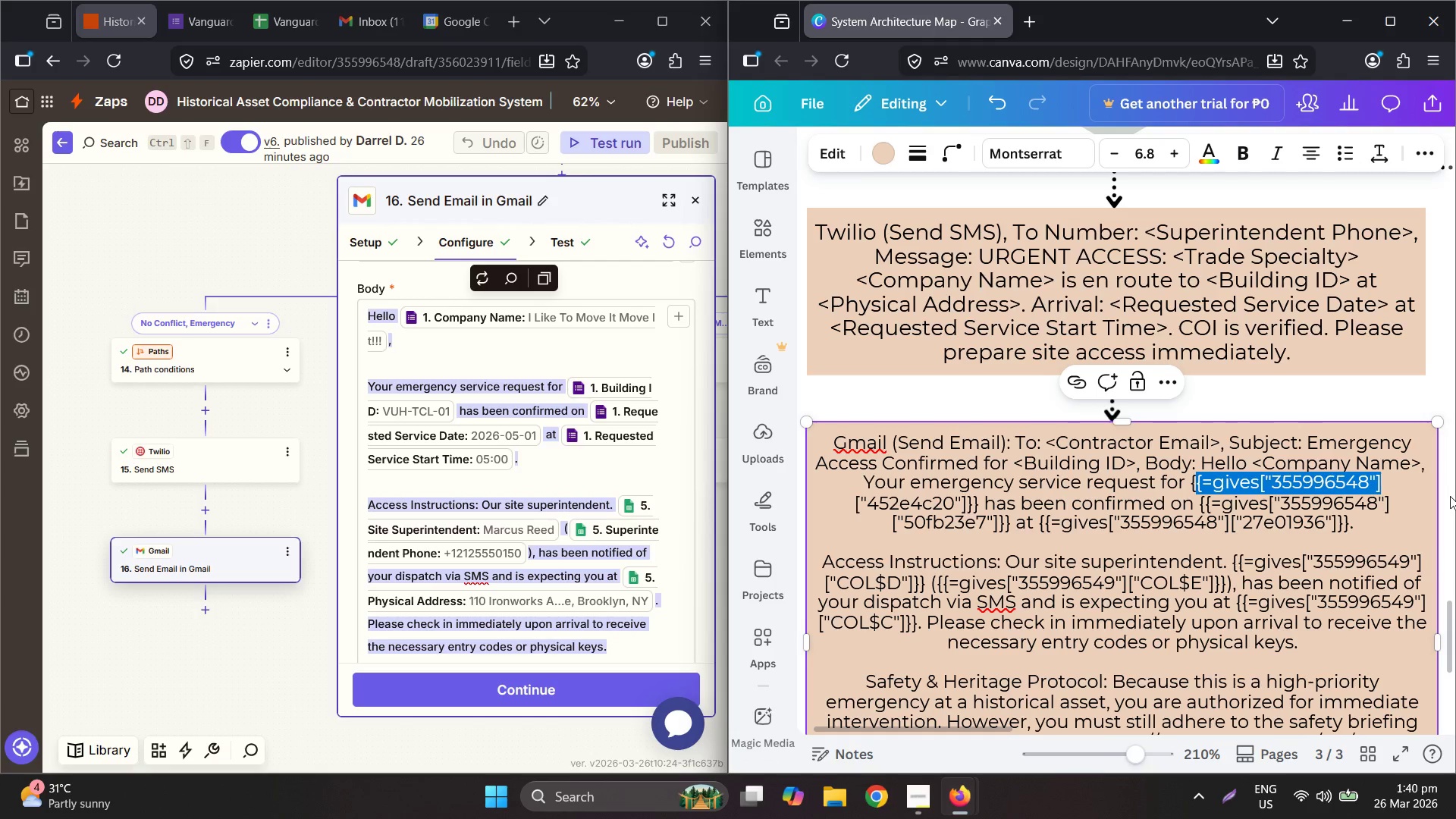 
key(Backspace)
 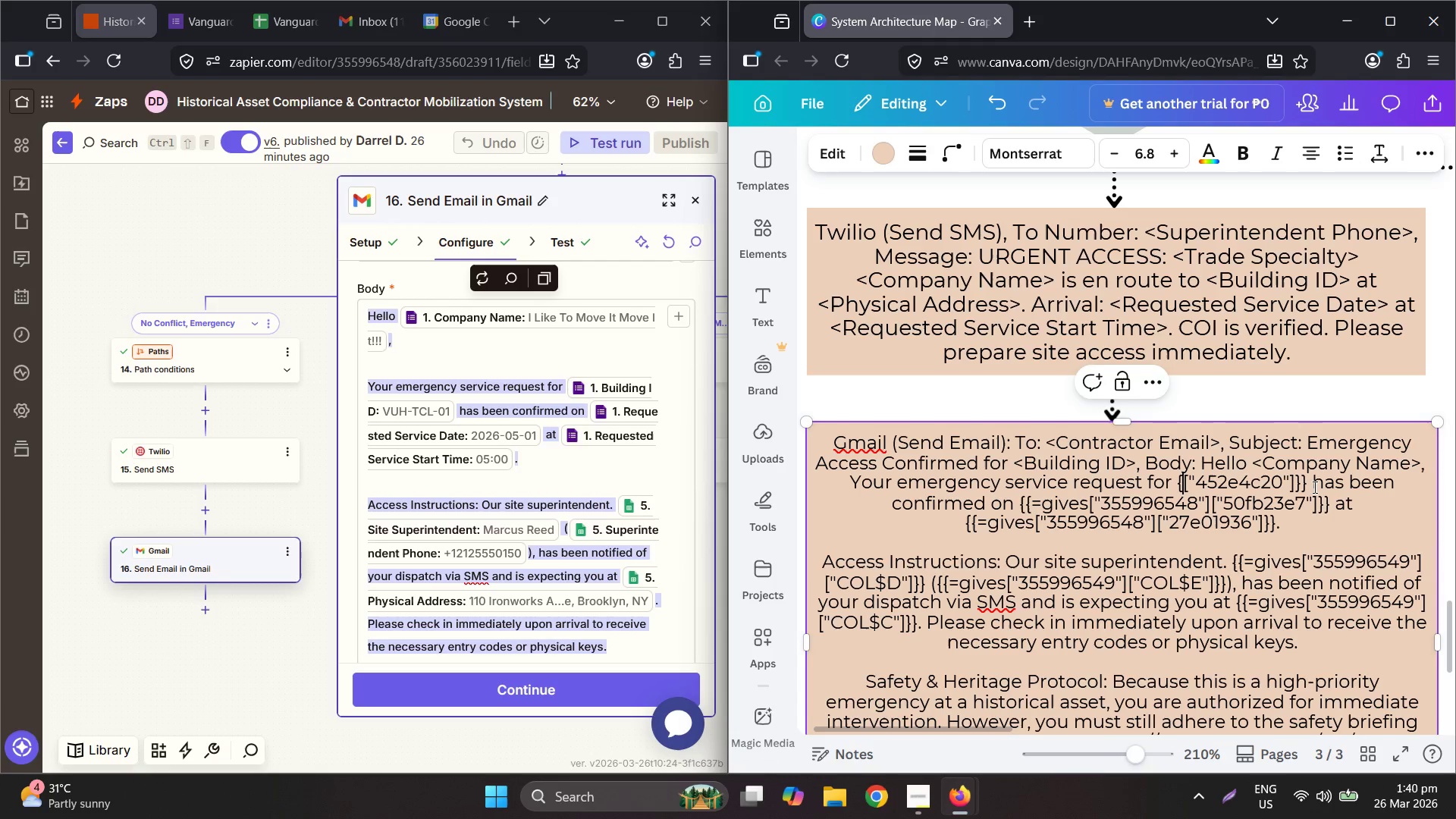 
left_click_drag(start_coordinate=[1307, 478], to_coordinate=[1177, 474])
 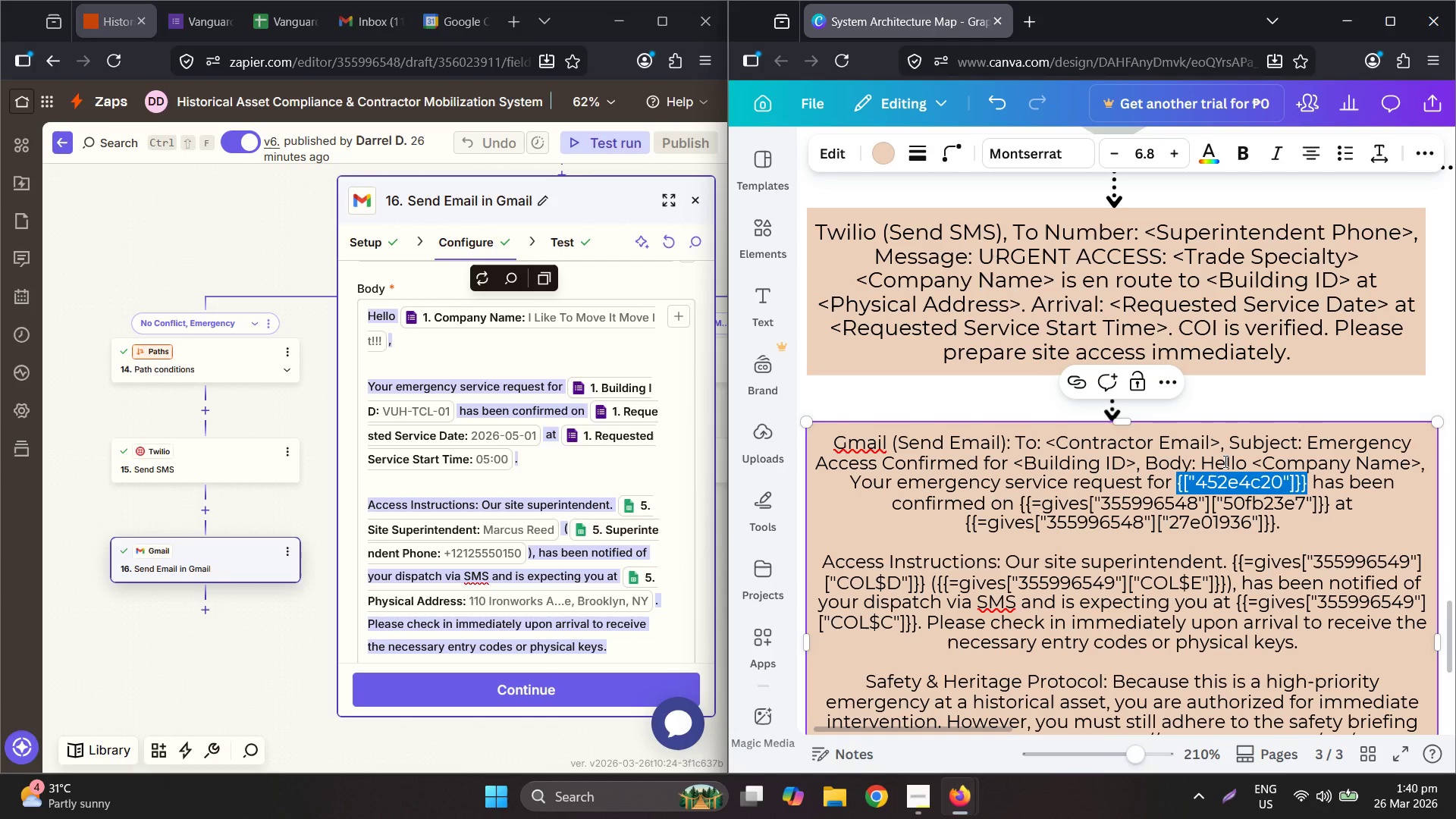 
type(<Buio)
key(Backspace)
key(Backspace)
type(ilding ID>)
 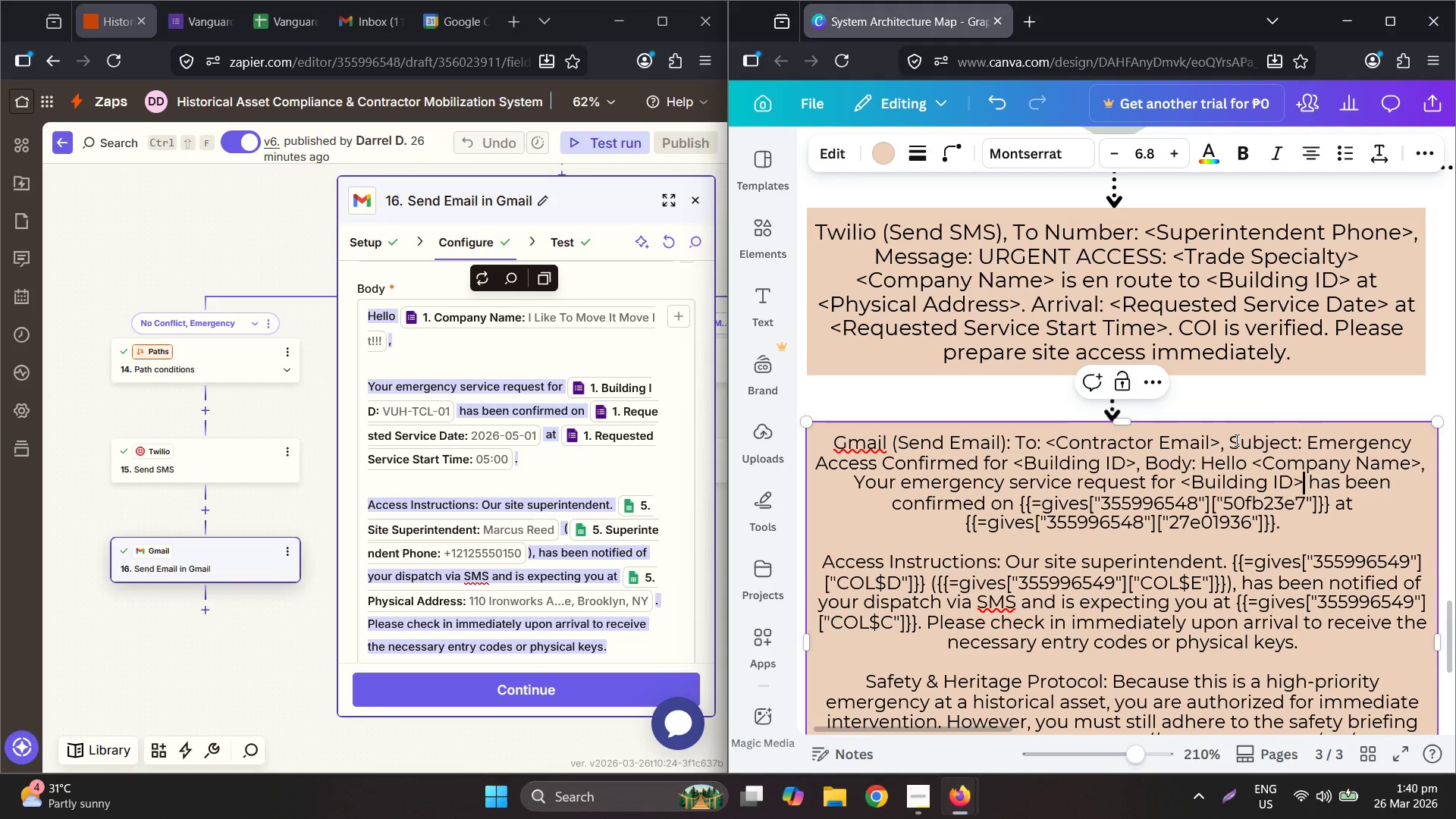 
left_click_drag(start_coordinate=[1024, 500], to_coordinate=[1329, 504])
 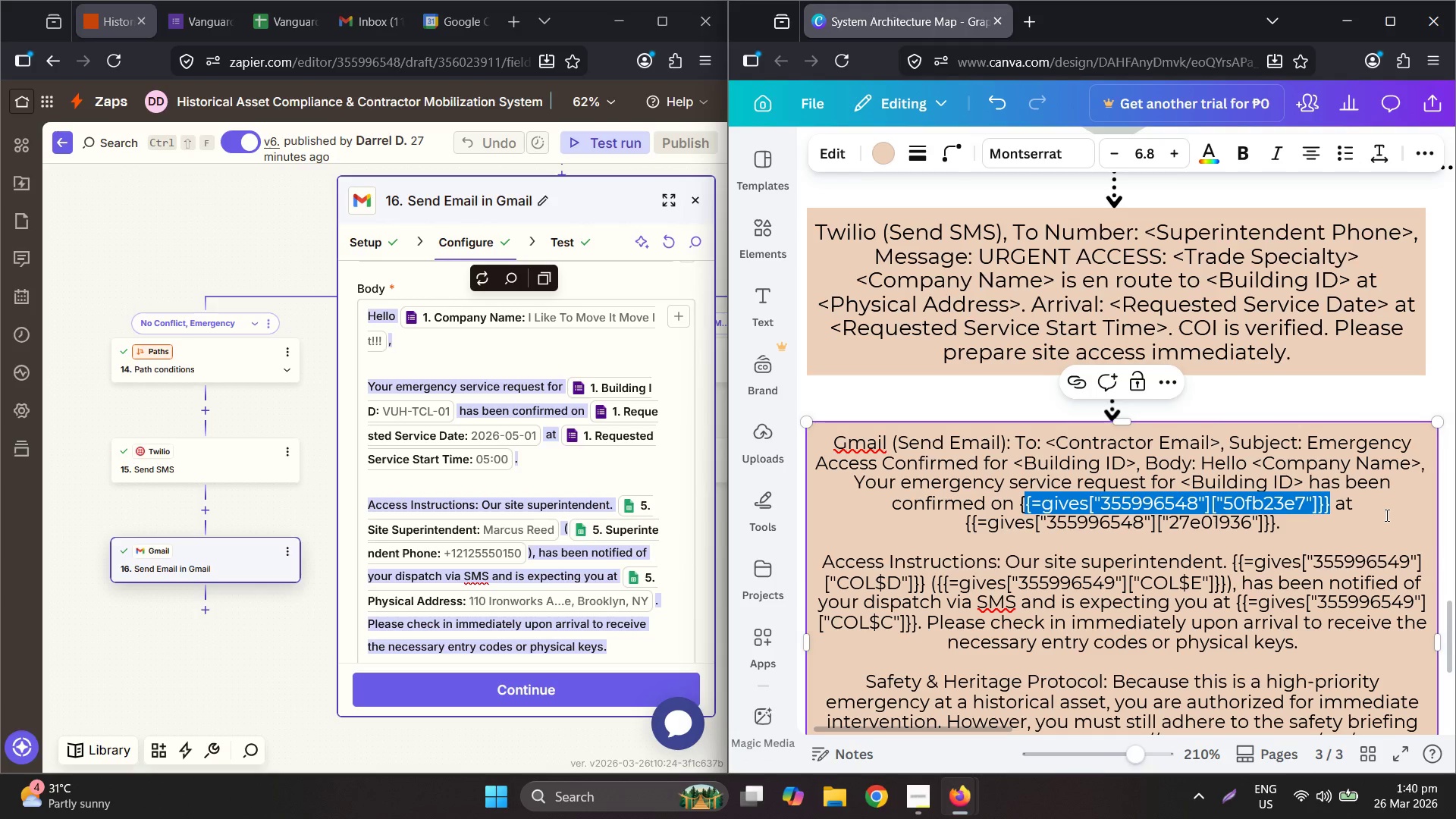 
key(Backspace)
 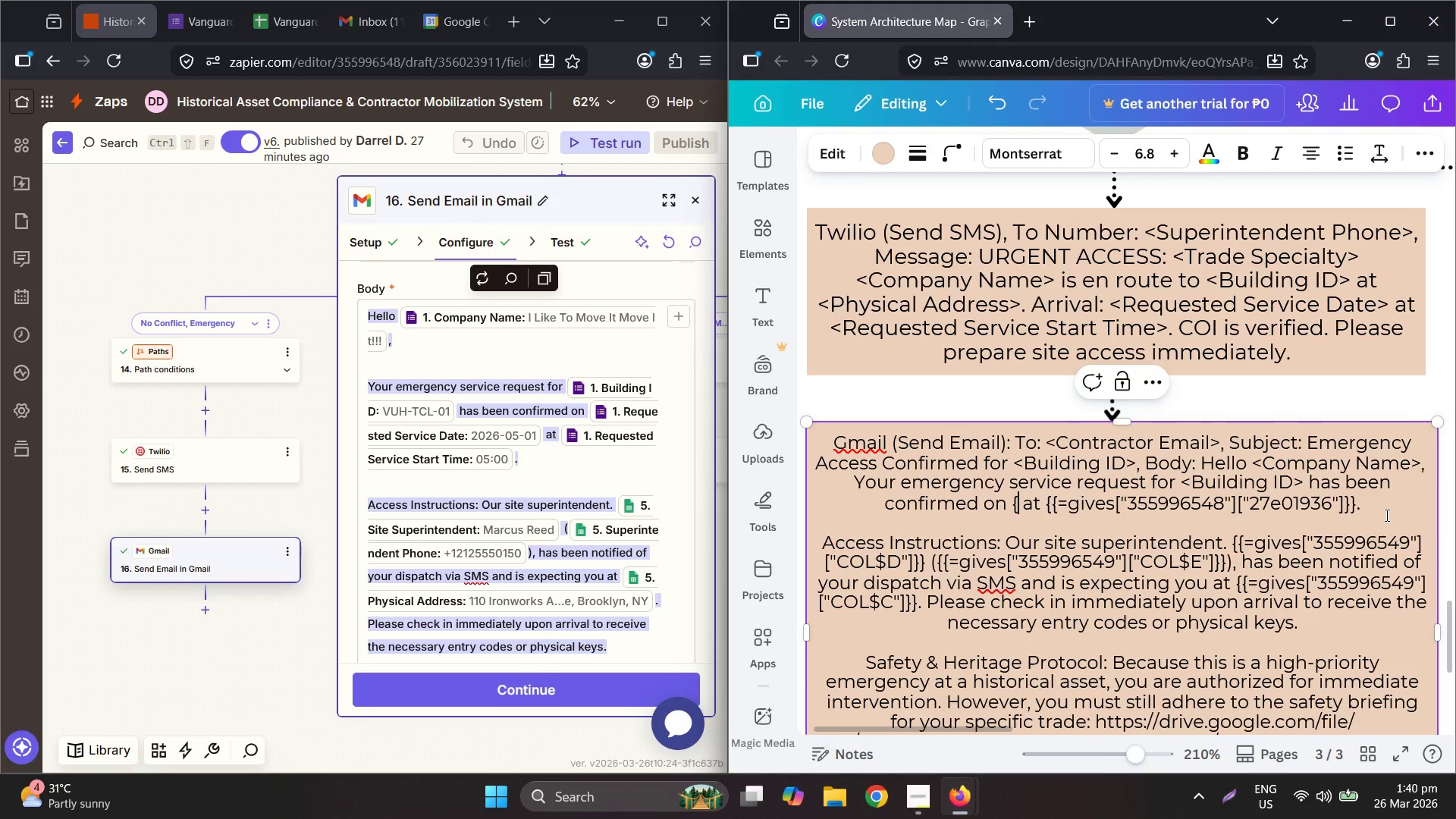 
key(Backspace)
 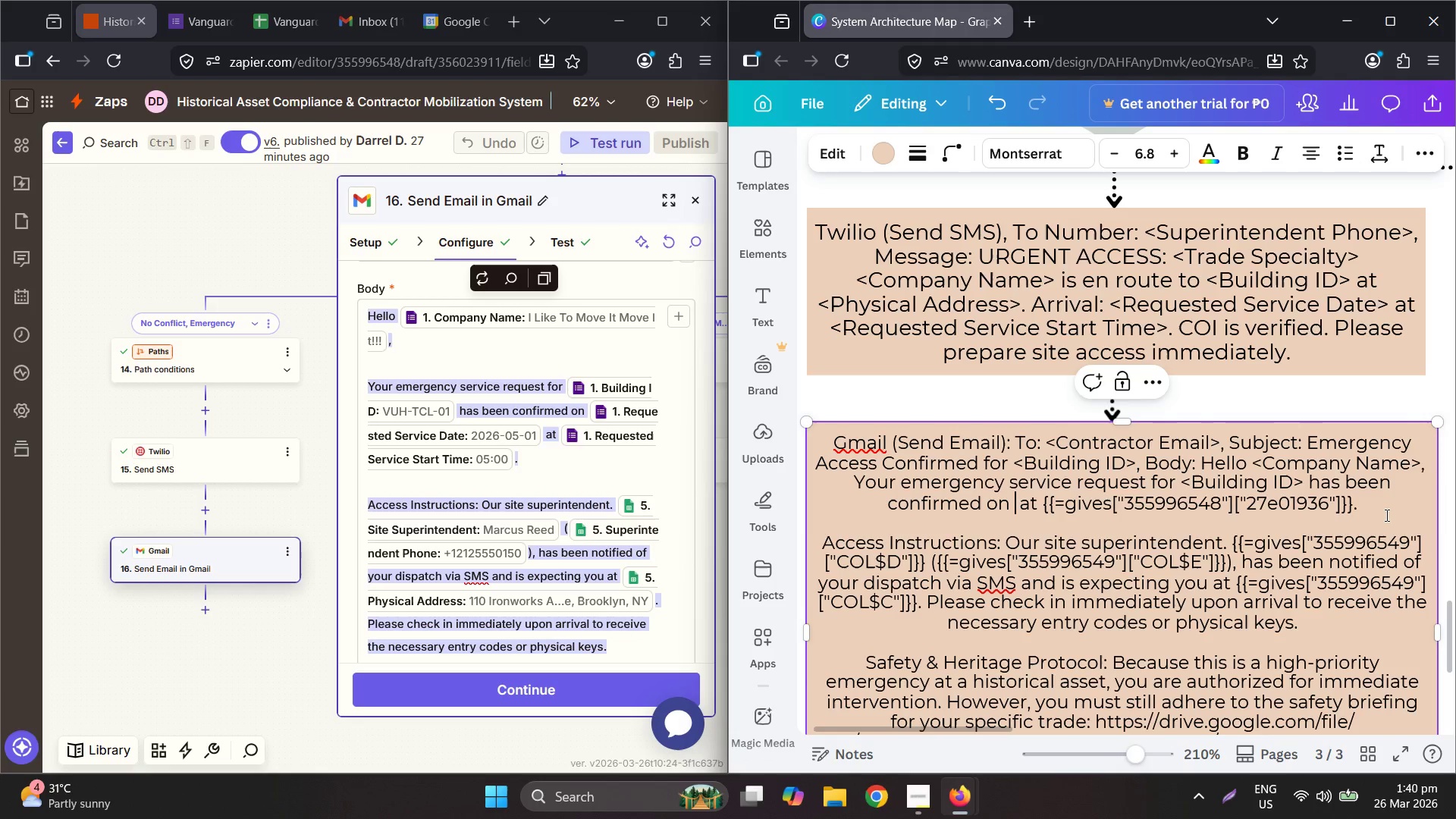 
key(Shift+Comma)
 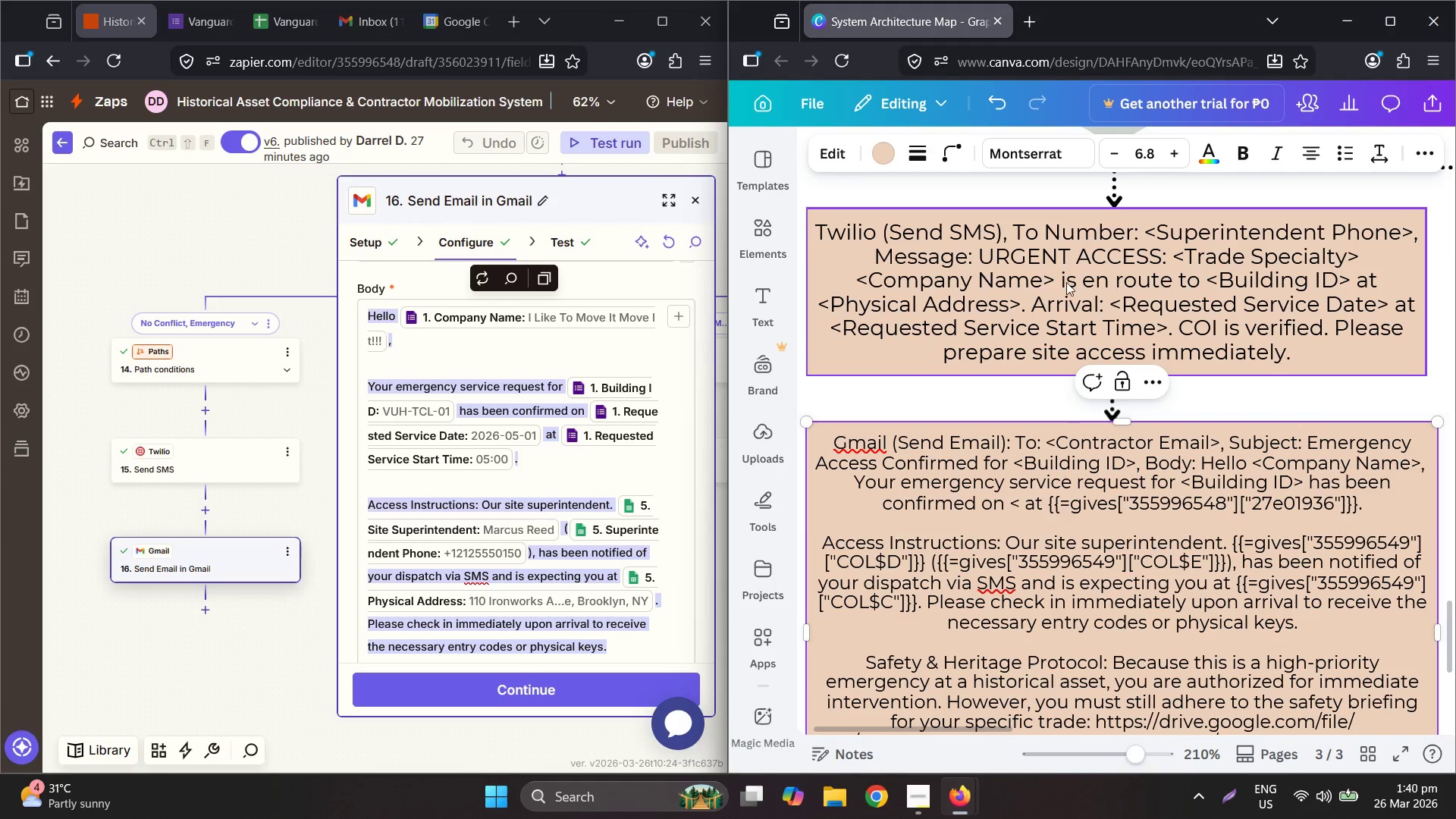 
double_click([1122, 307])
 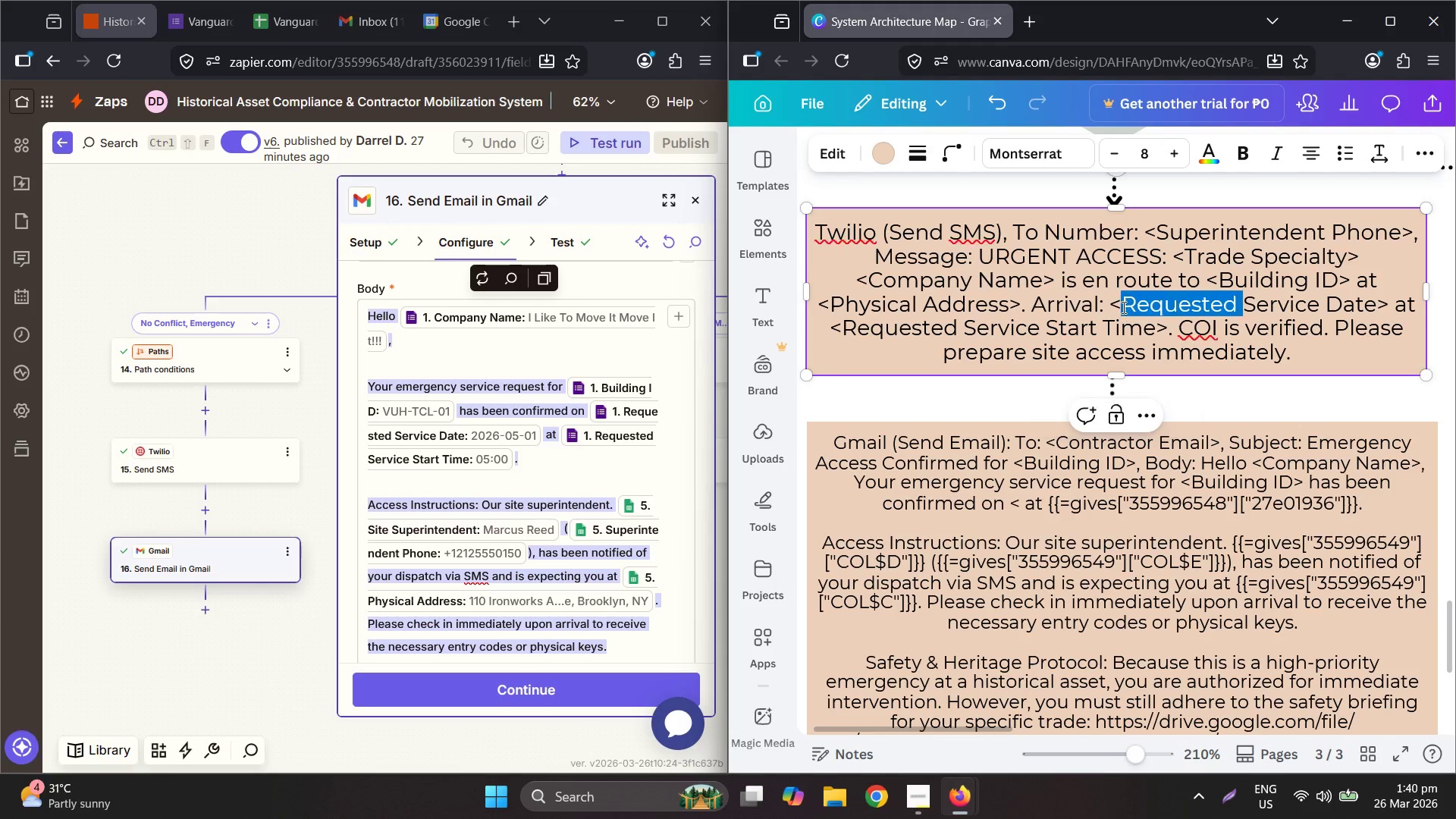 
triple_click([1122, 307])
 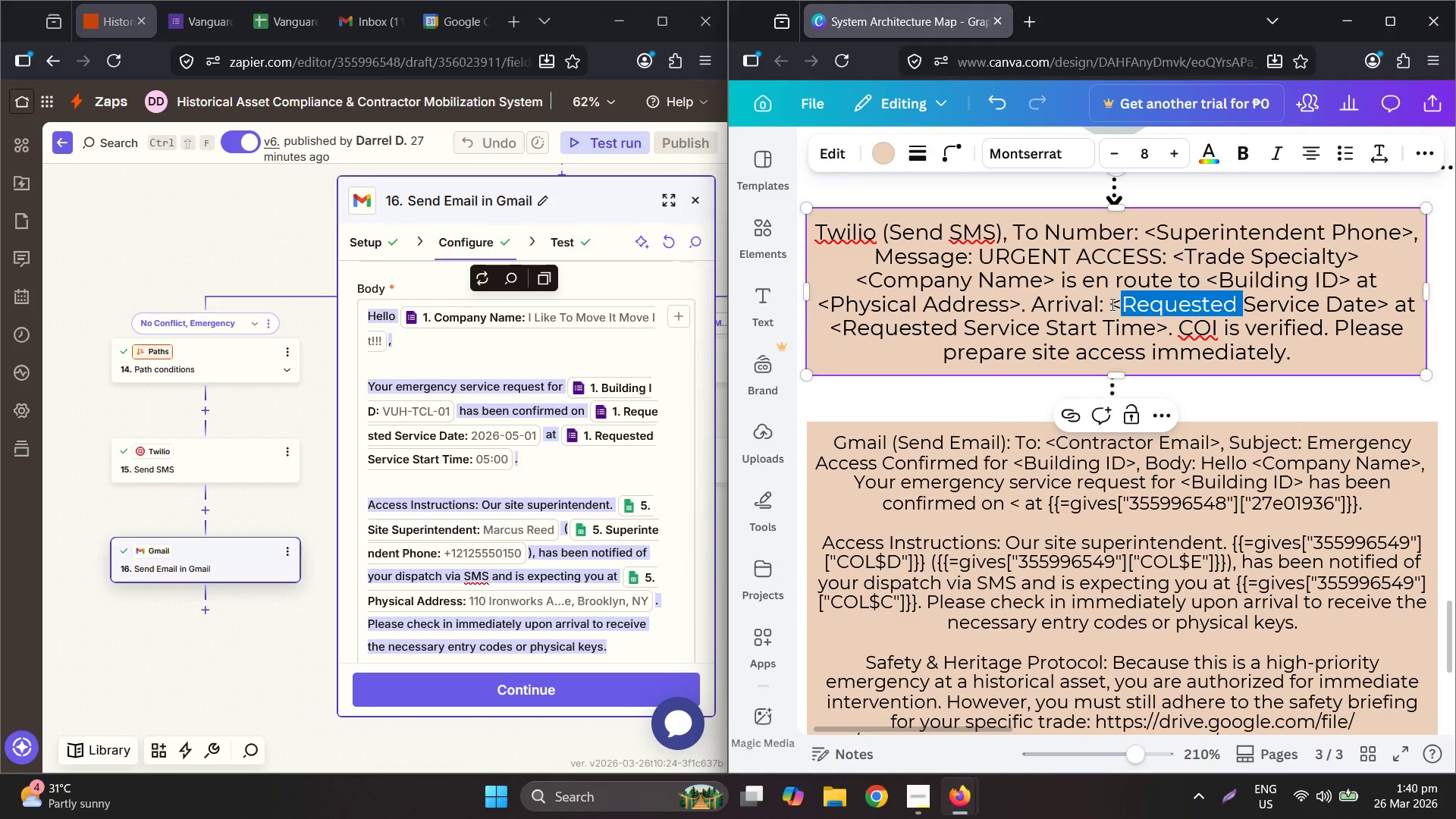 
left_click_drag(start_coordinate=[1111, 303], to_coordinate=[1163, 325])
 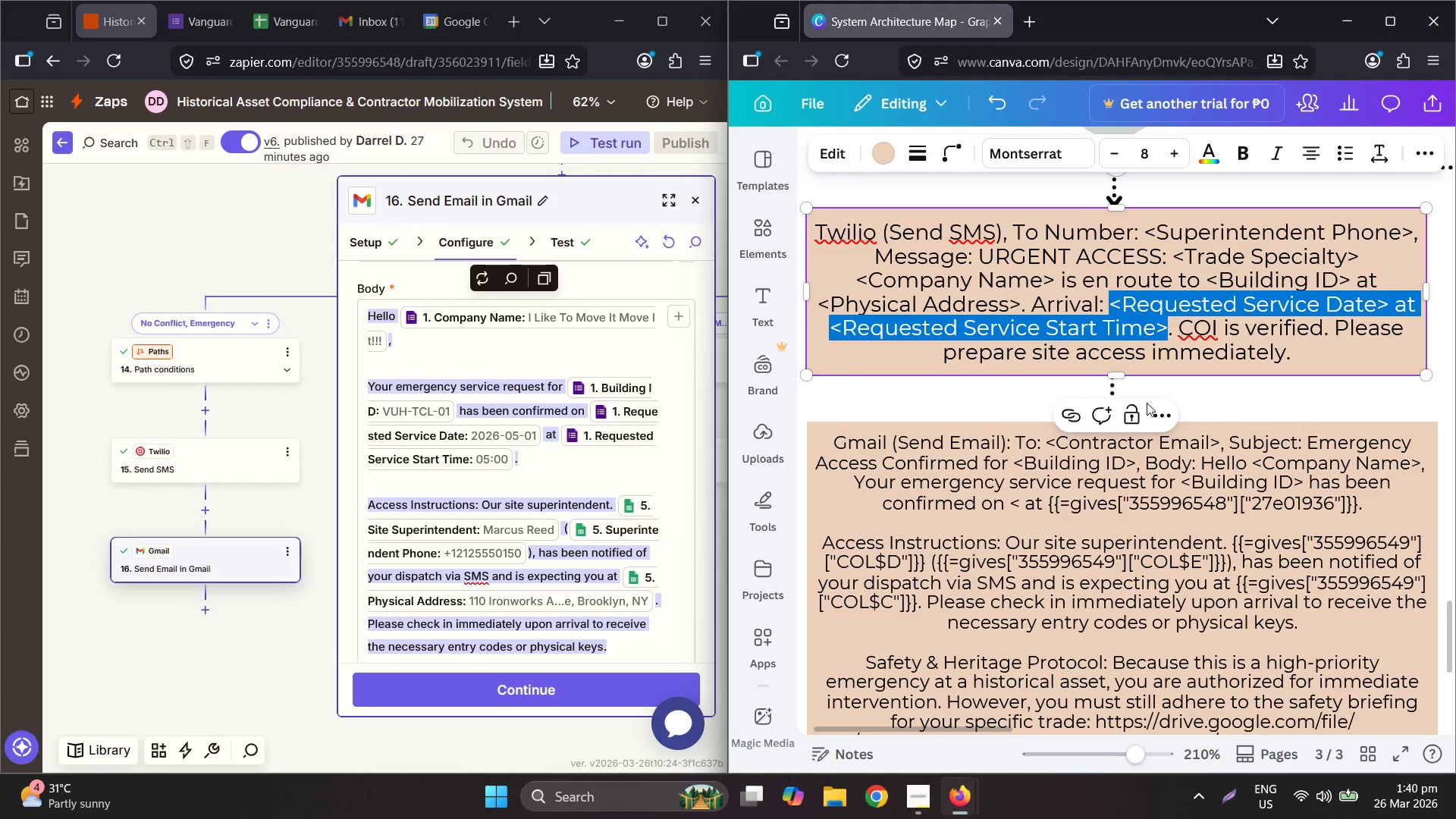 
key(Control+ControlLeft)
 